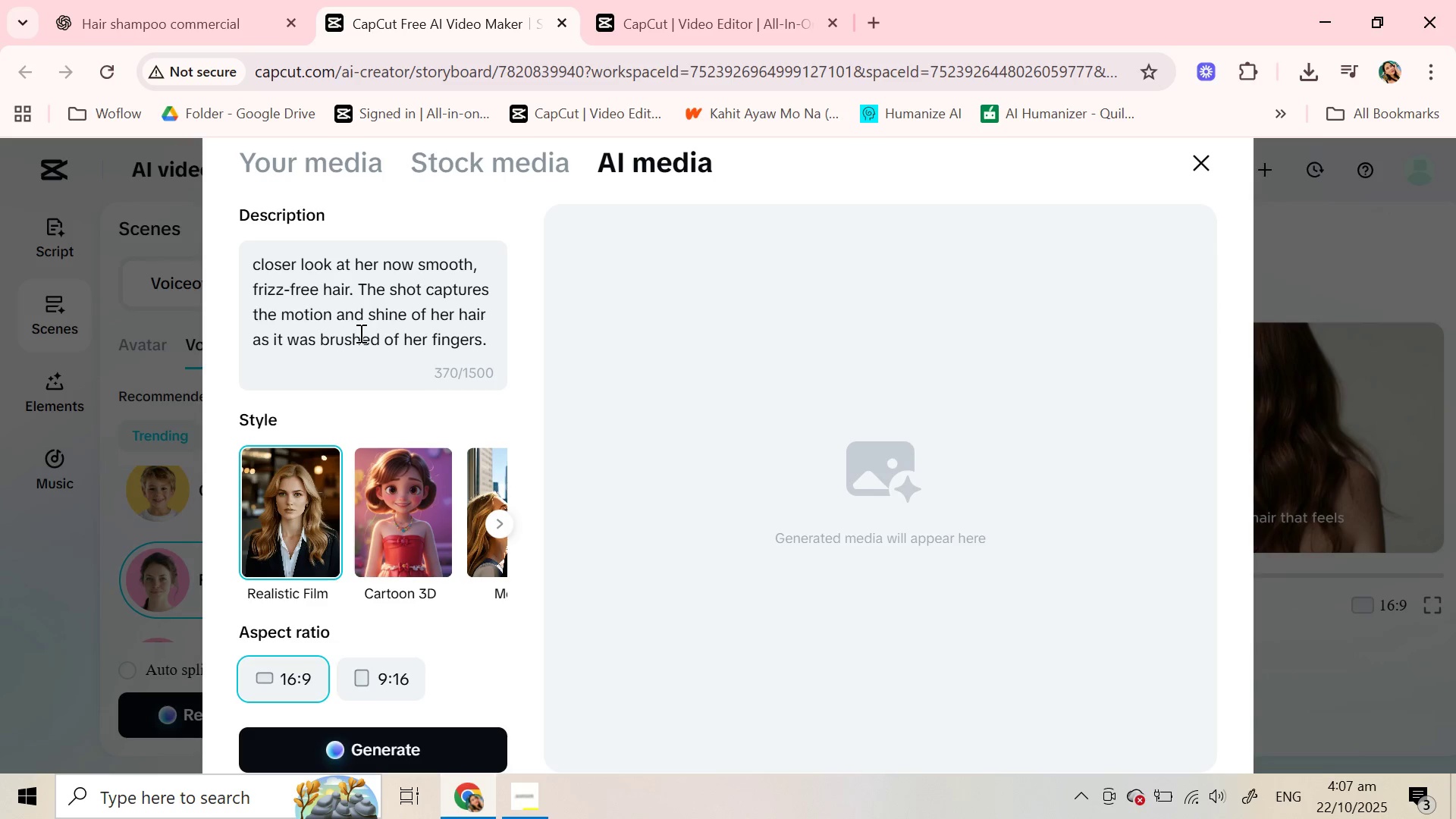 
scroll: coordinate [355, 303], scroll_direction: down, amount: 1.0
 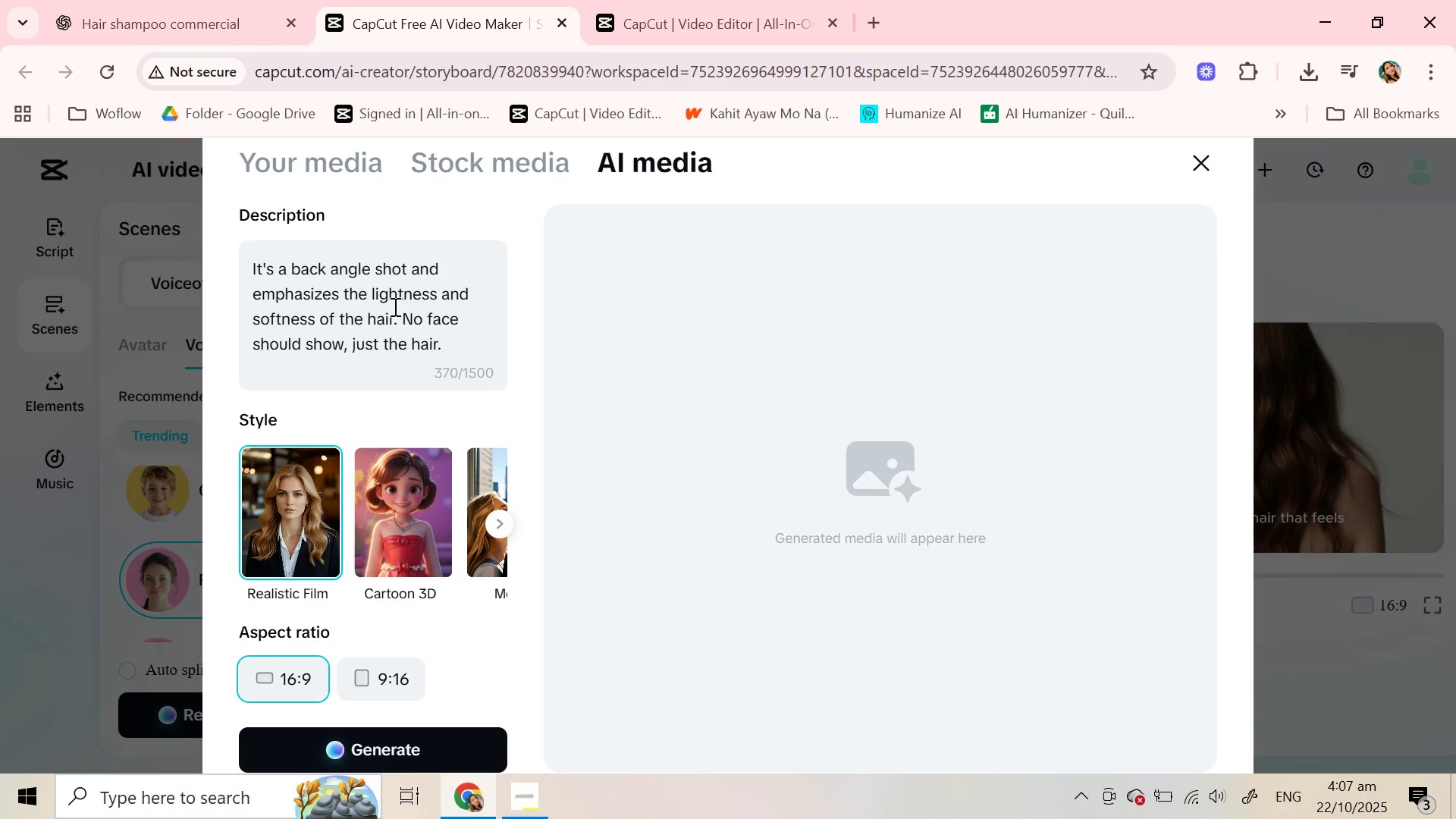 
left_click_drag(start_coordinate=[396, 309], to_coordinate=[437, 344])
 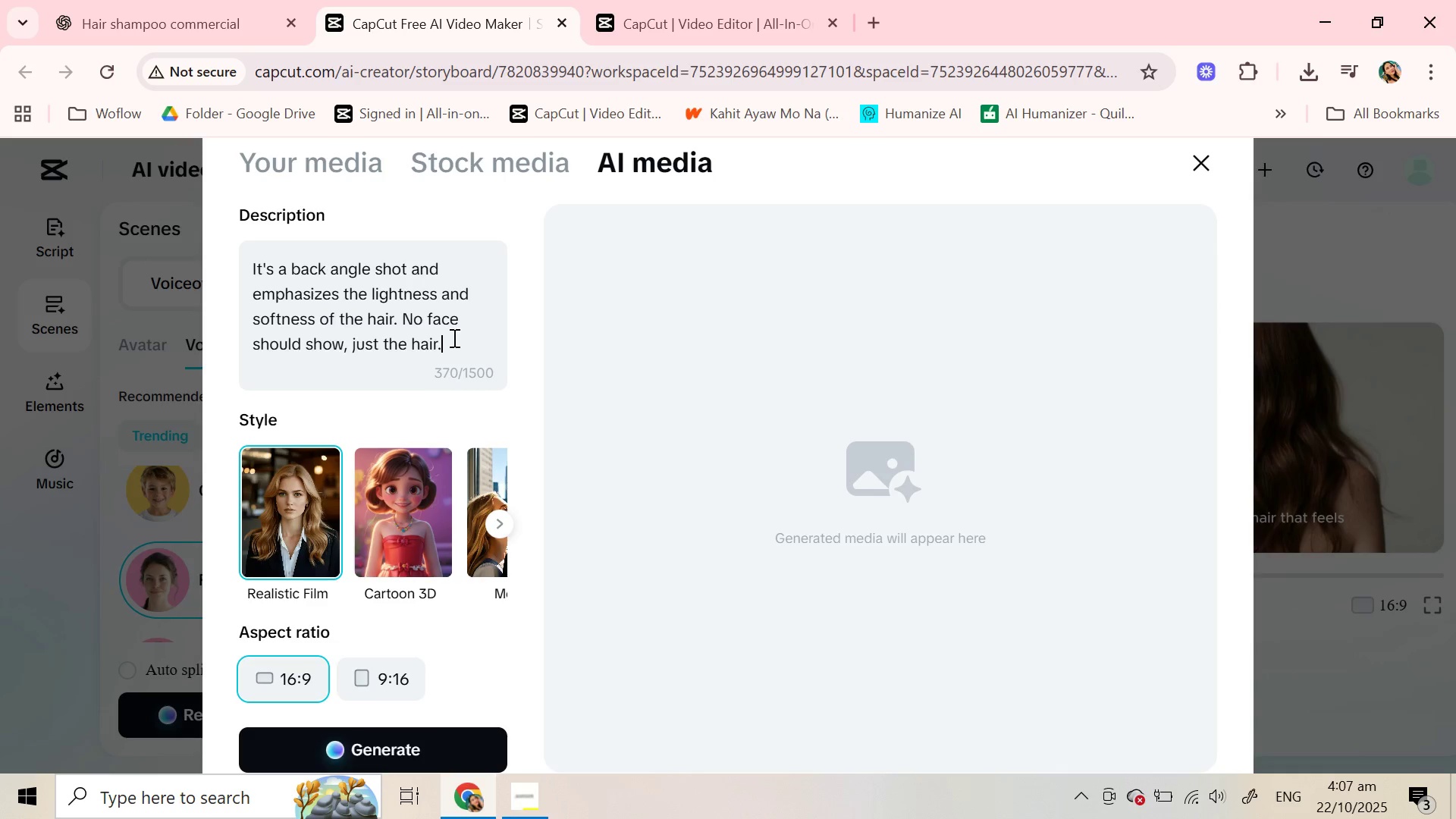 
left_click([462, 344])
 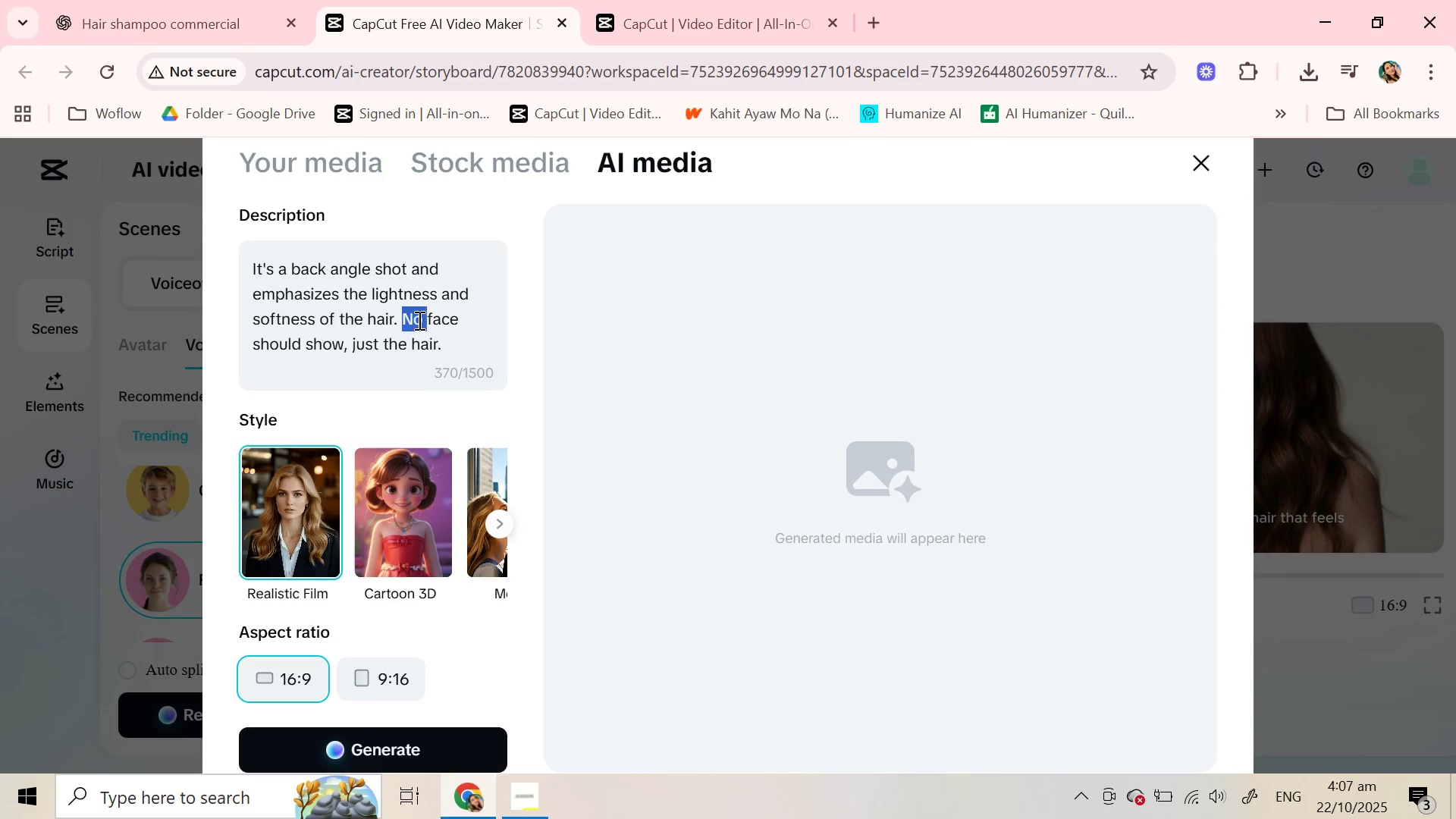 
double_click([418, 320])
 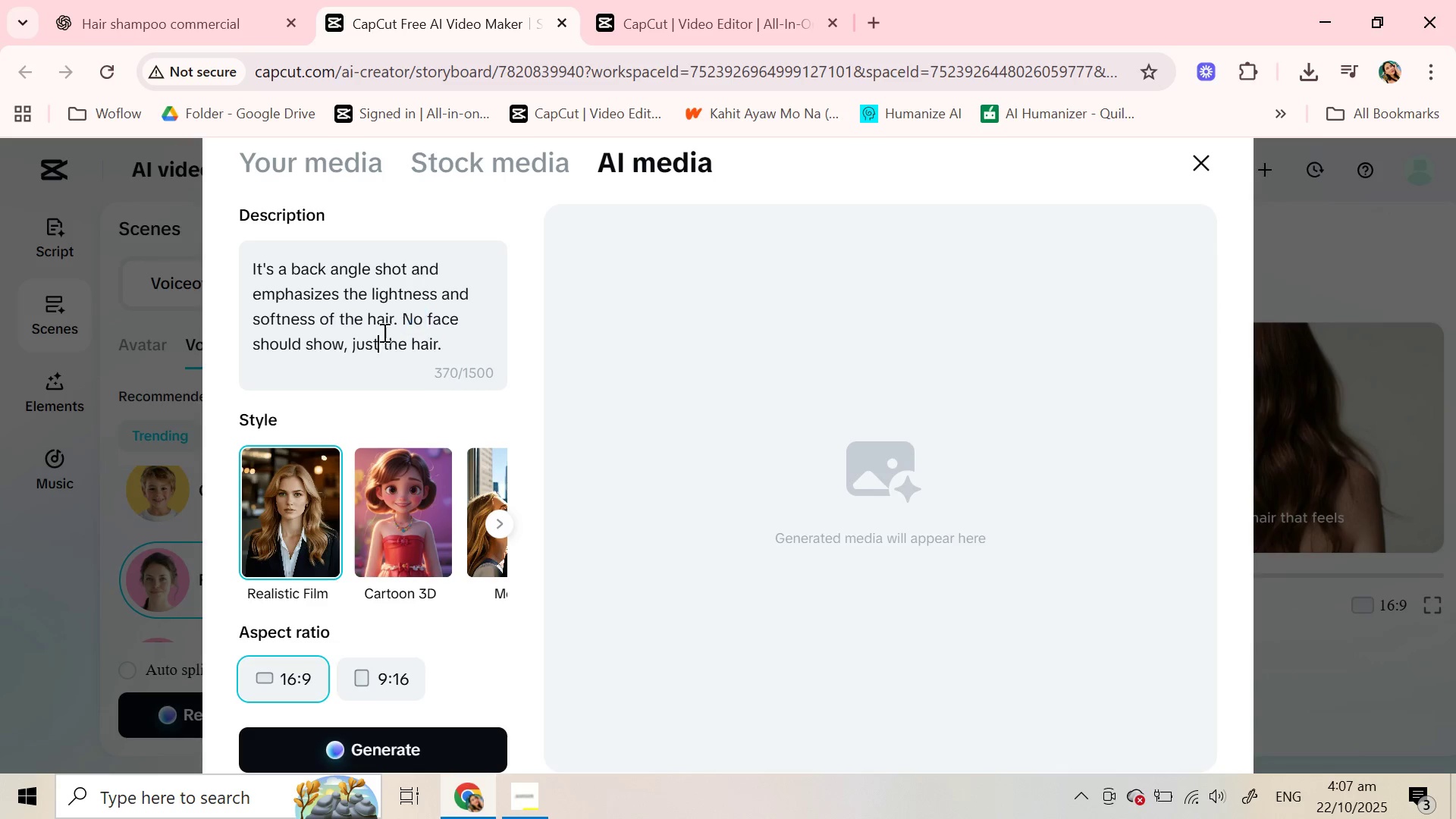 
left_click([378, 350])
 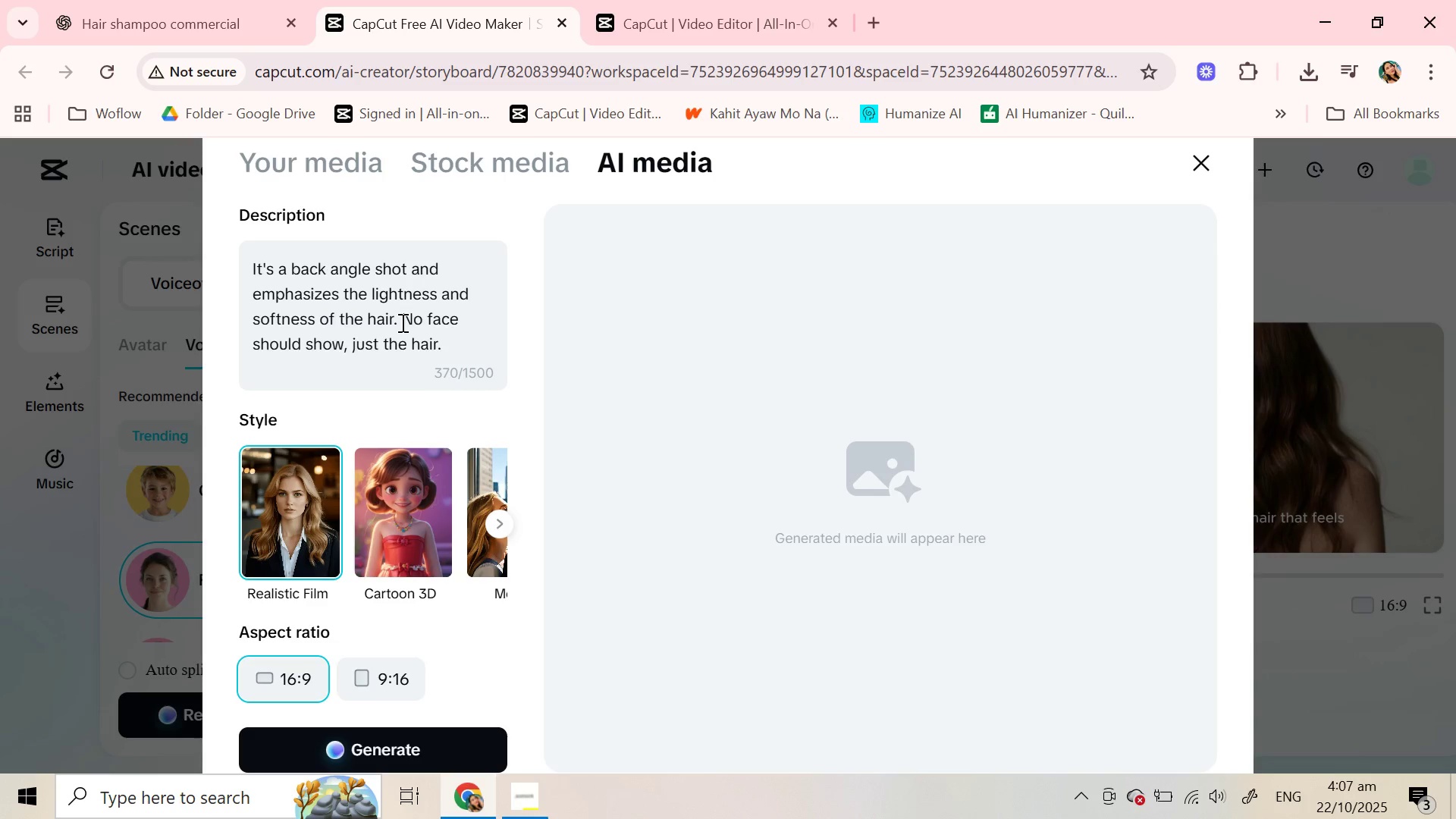 
left_click_drag(start_coordinate=[401, 322], to_coordinate=[459, 340])
 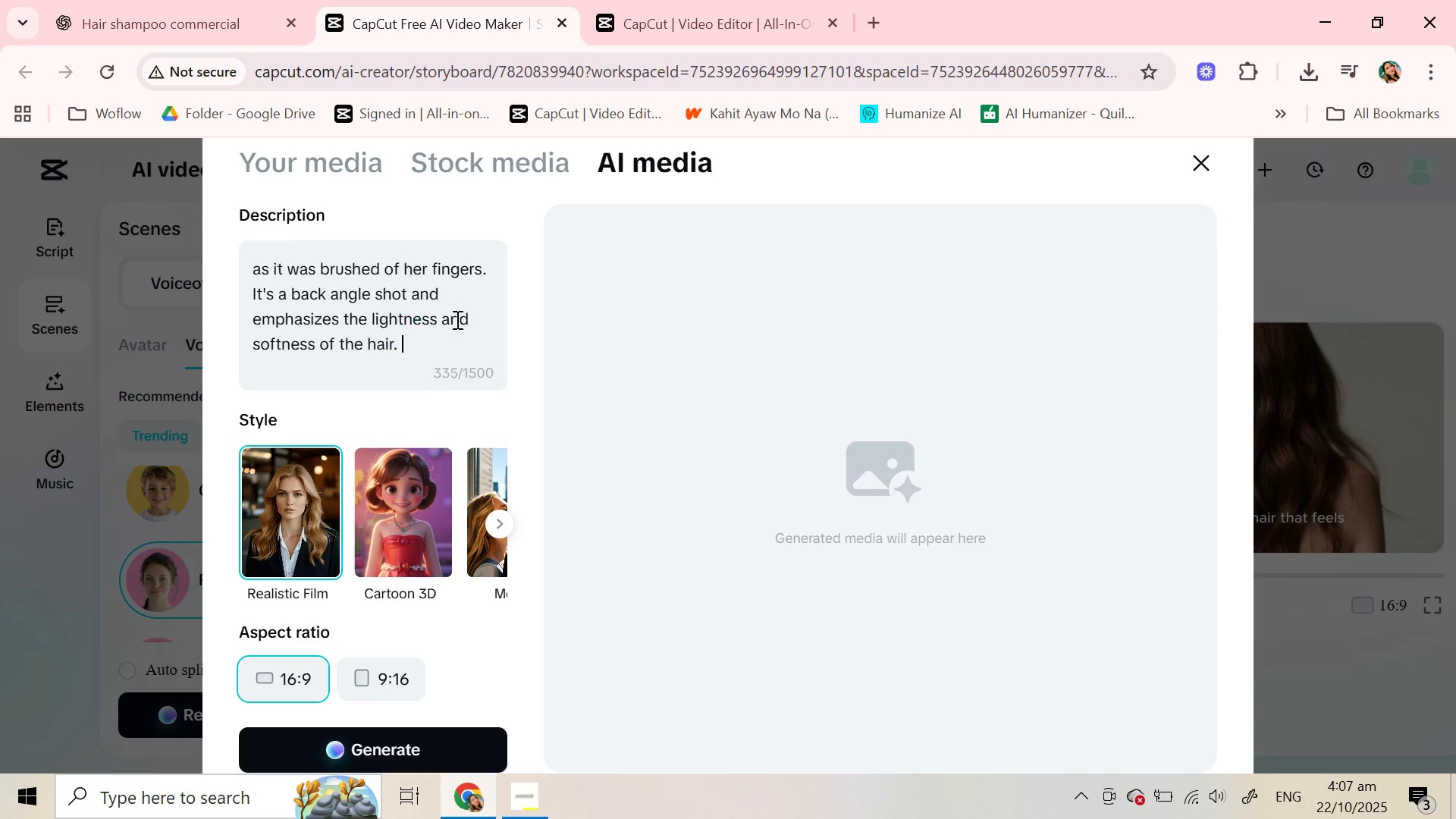 
key(Backspace)
 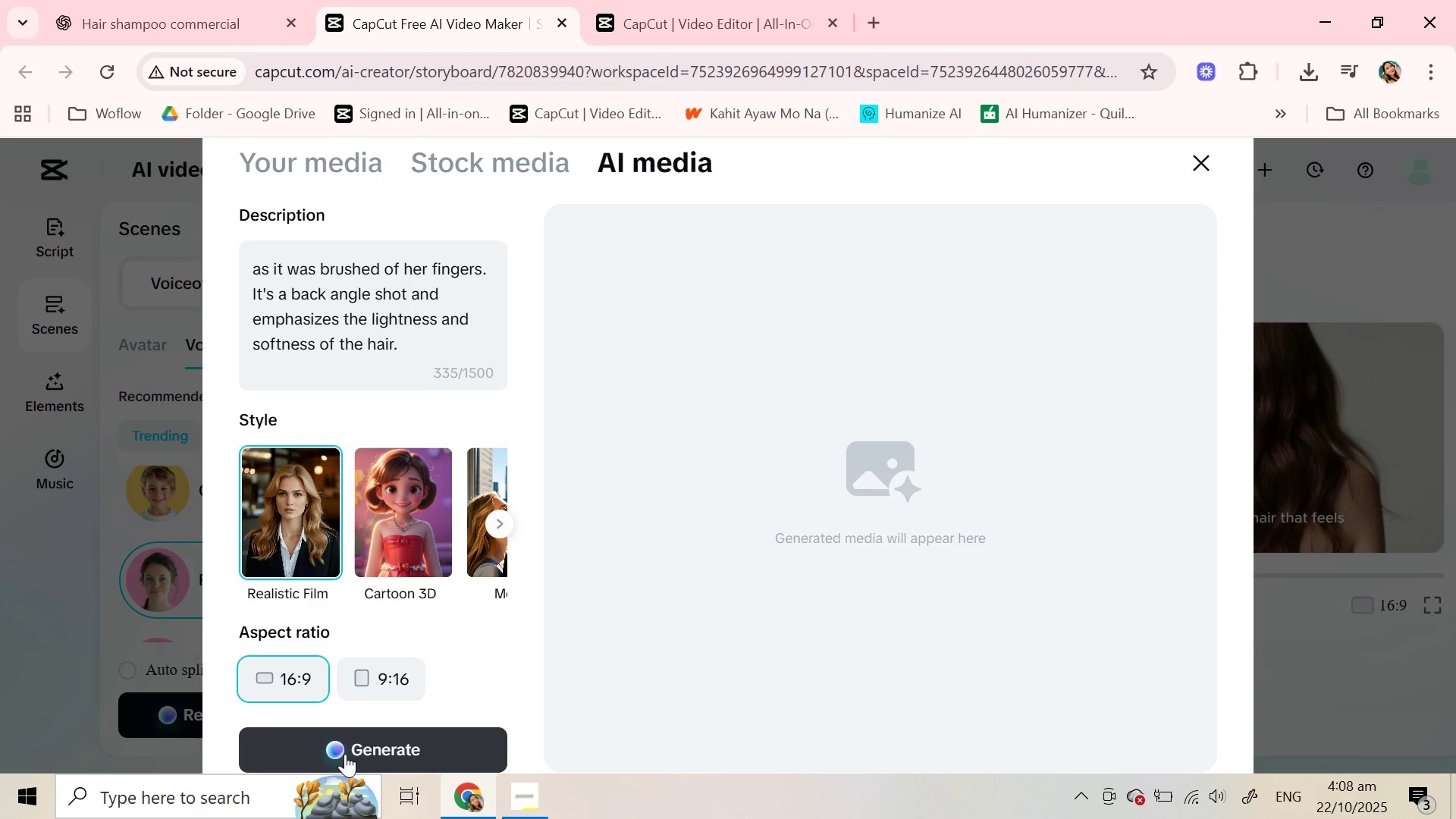 
left_click([345, 754])
 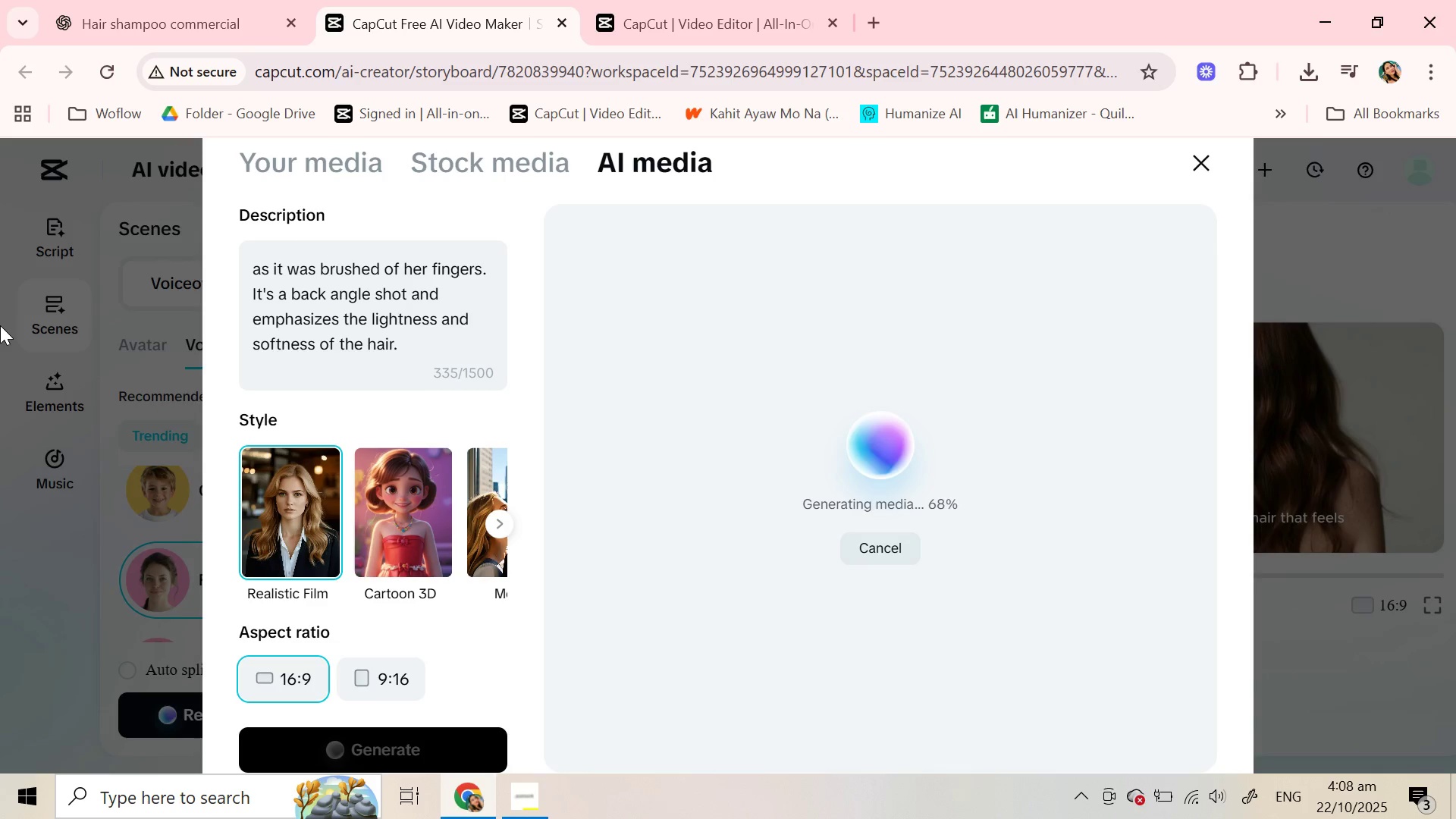 
wait(14.62)
 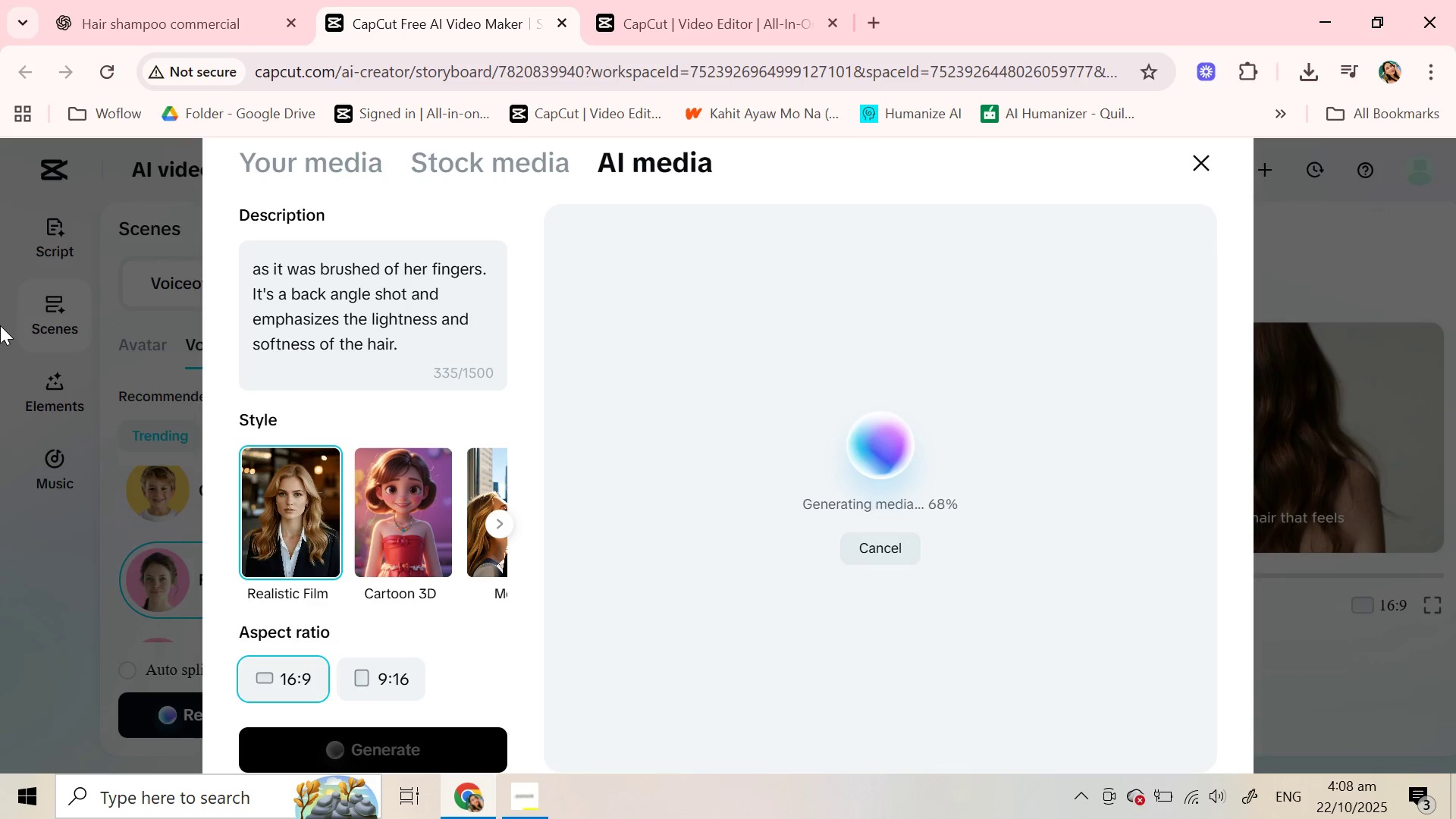 
mouse_move([800, 565])
 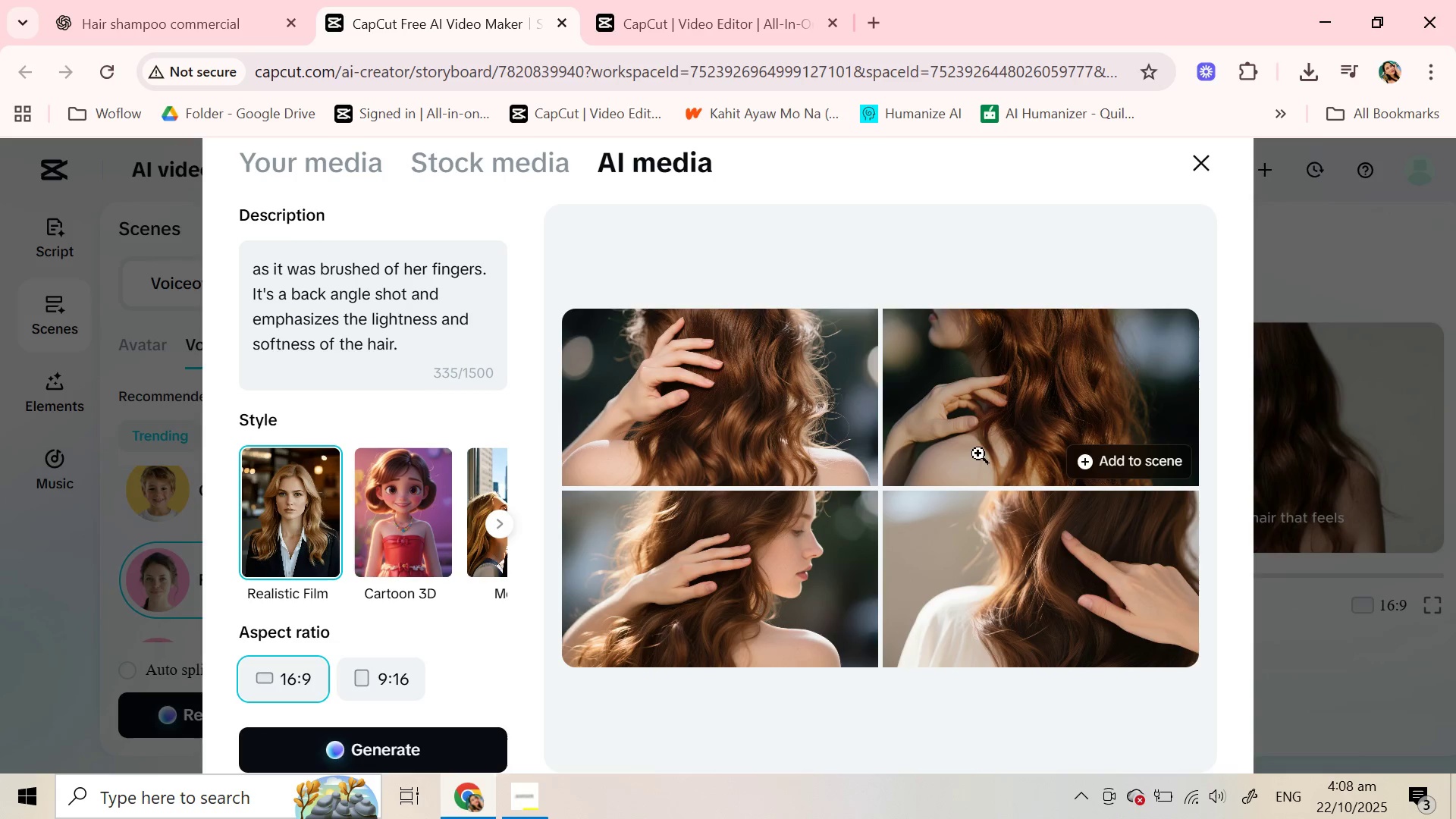 
left_click([976, 422])
 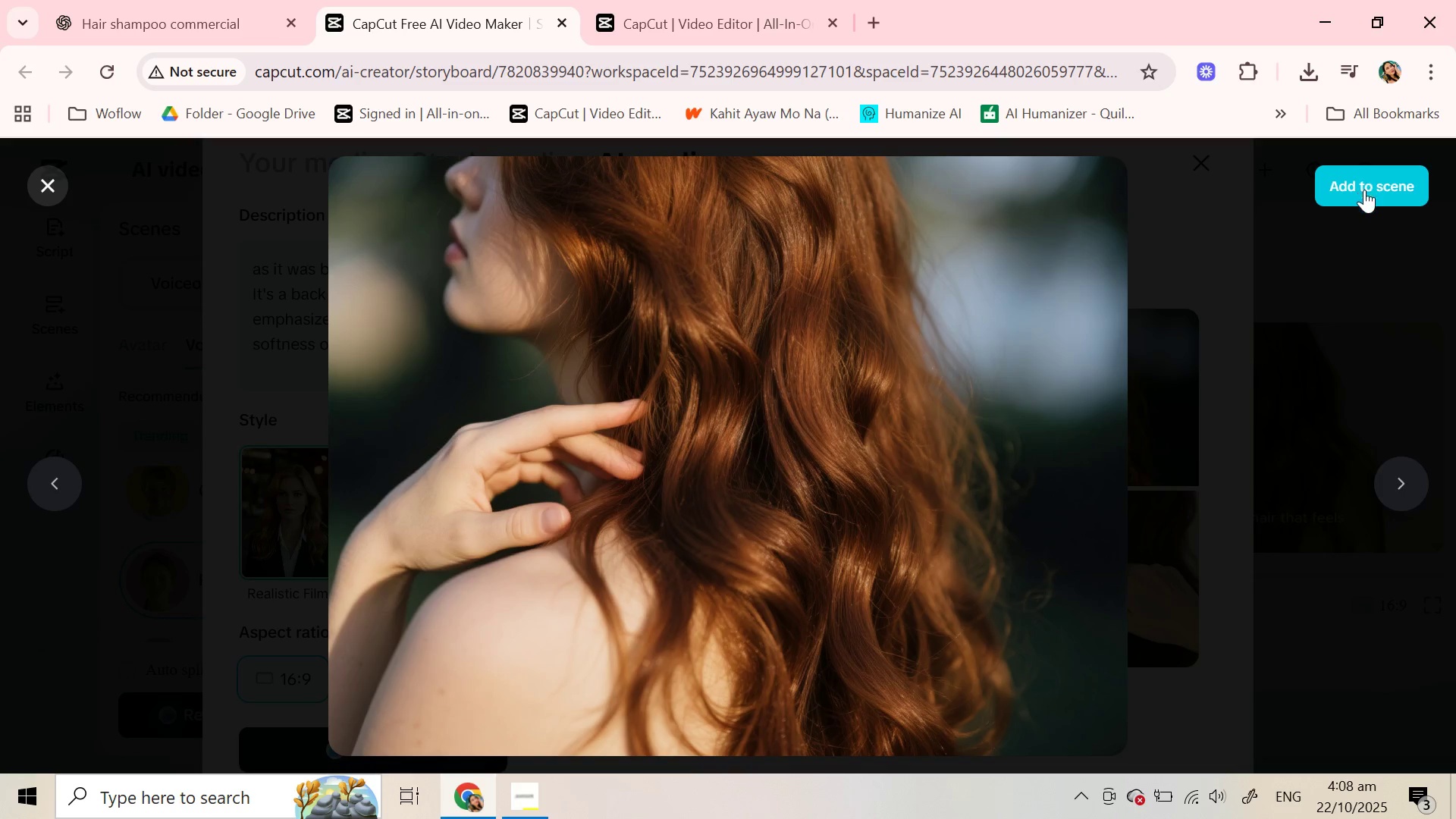 
left_click([1364, 190])
 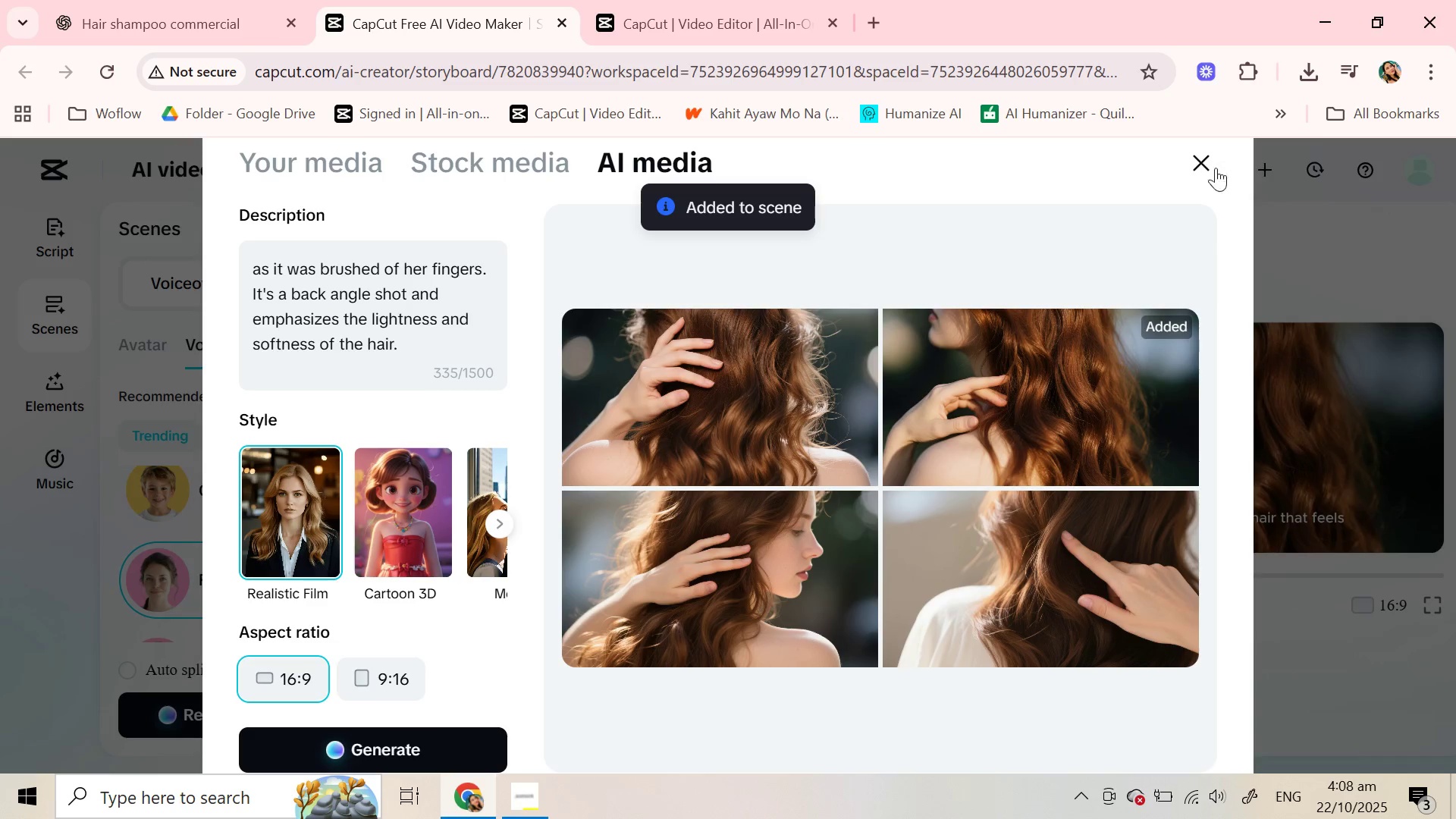 
left_click_drag(start_coordinate=[1201, 162], to_coordinate=[1196, 162])
 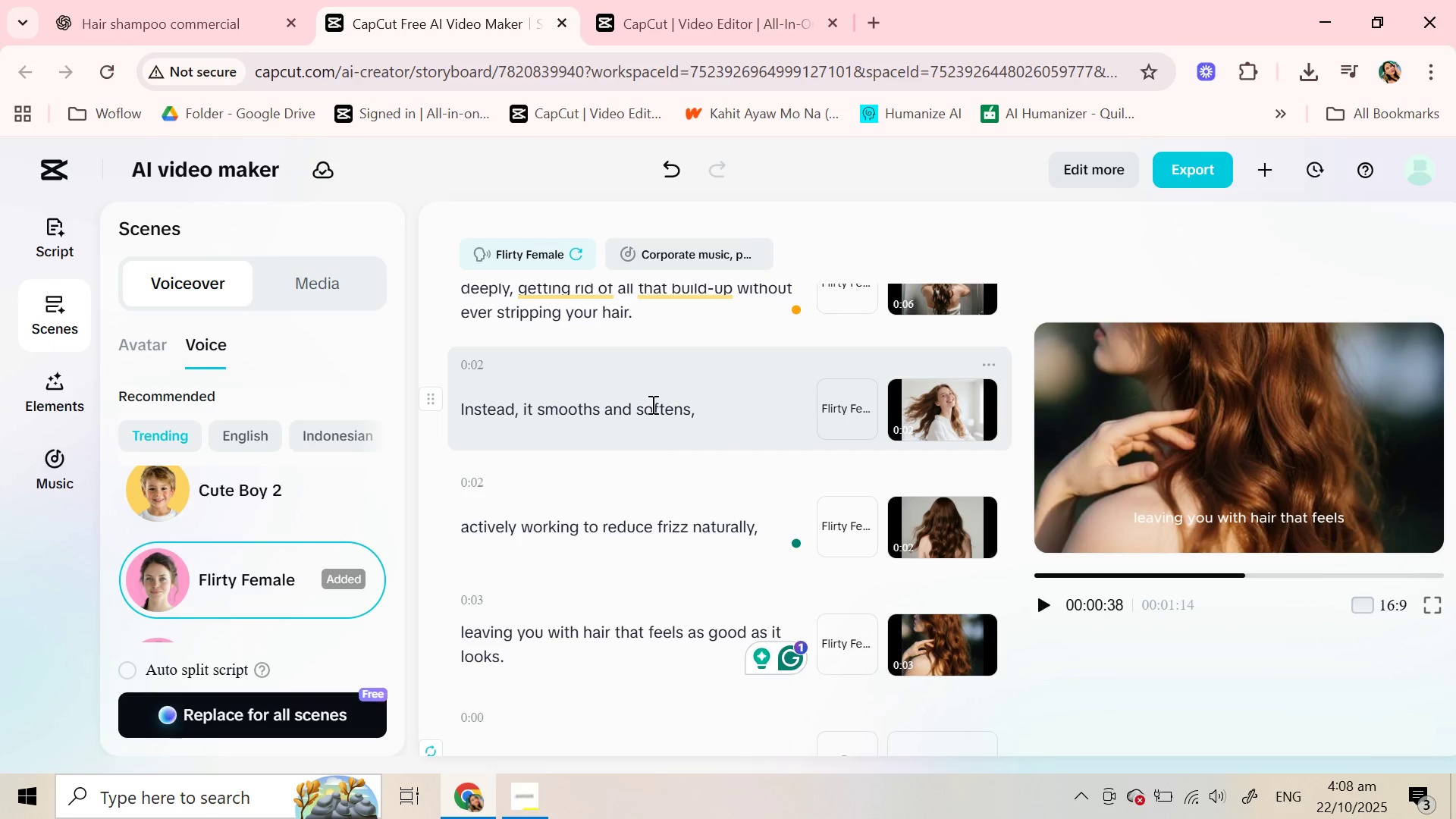 
scroll: coordinate [667, 484], scroll_direction: down, amount: 1.0
 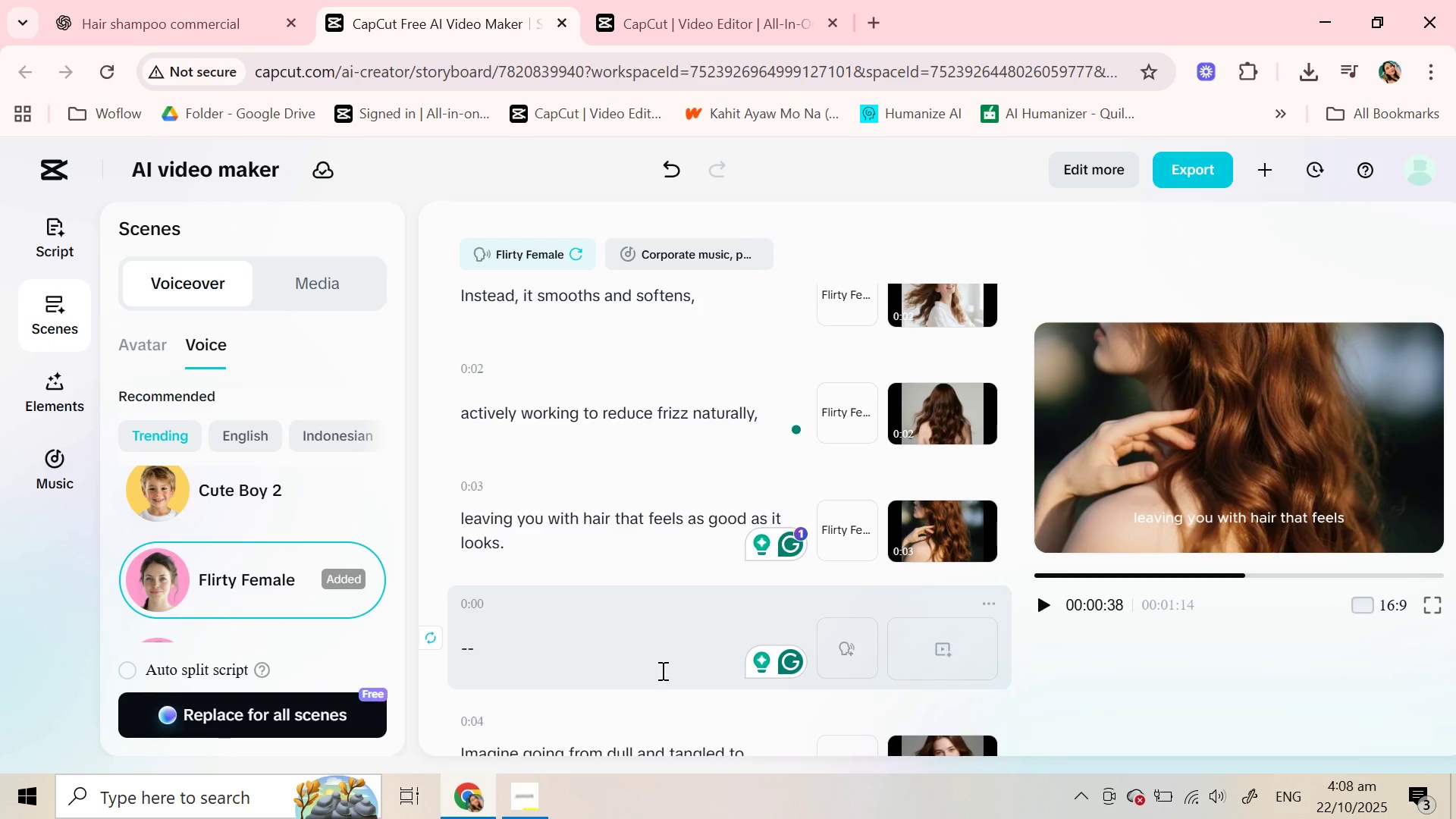 
left_click([661, 670])
 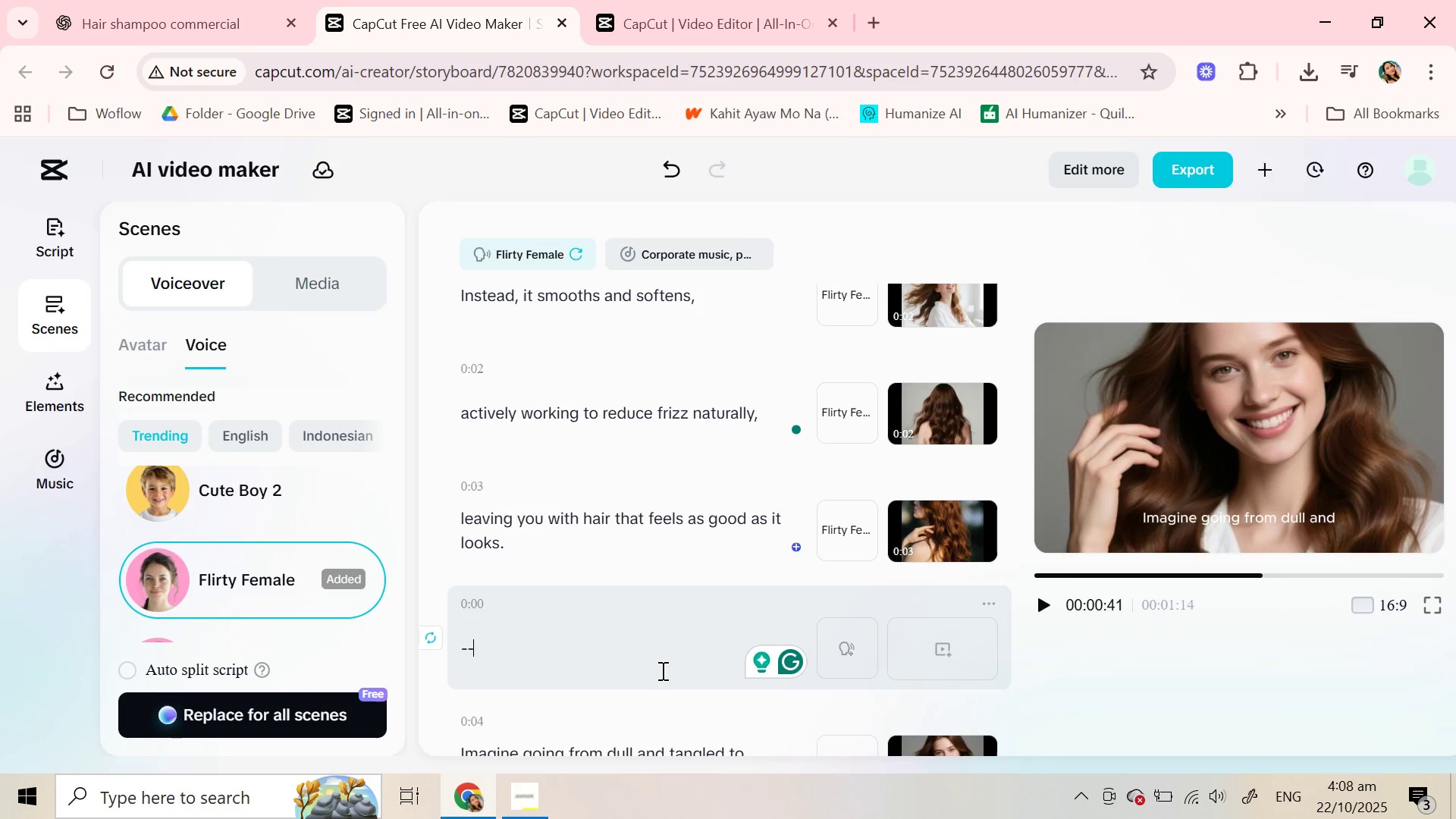 
scroll: coordinate [661, 670], scroll_direction: down, amount: 1.0
 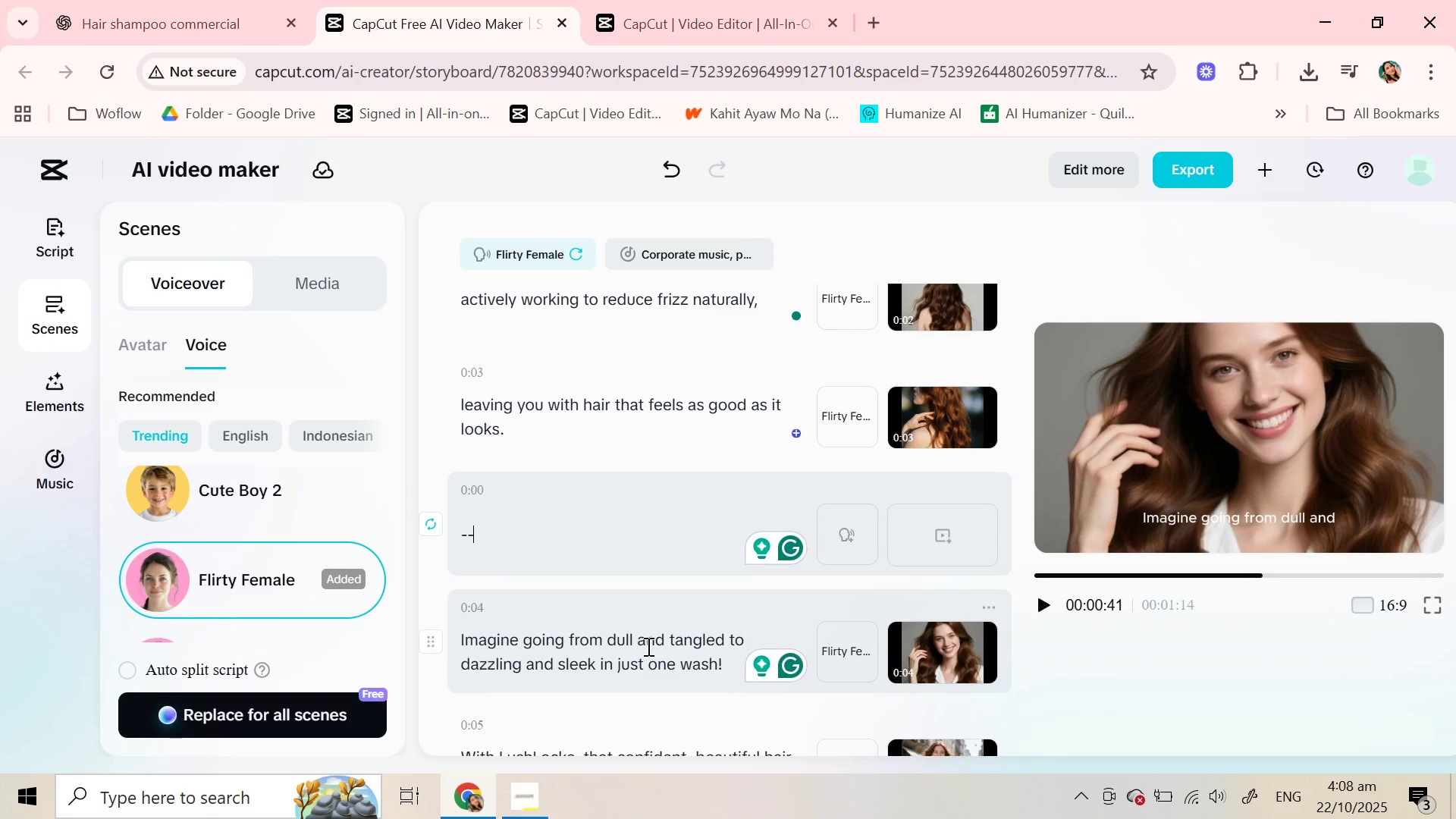 
left_click([647, 646])
 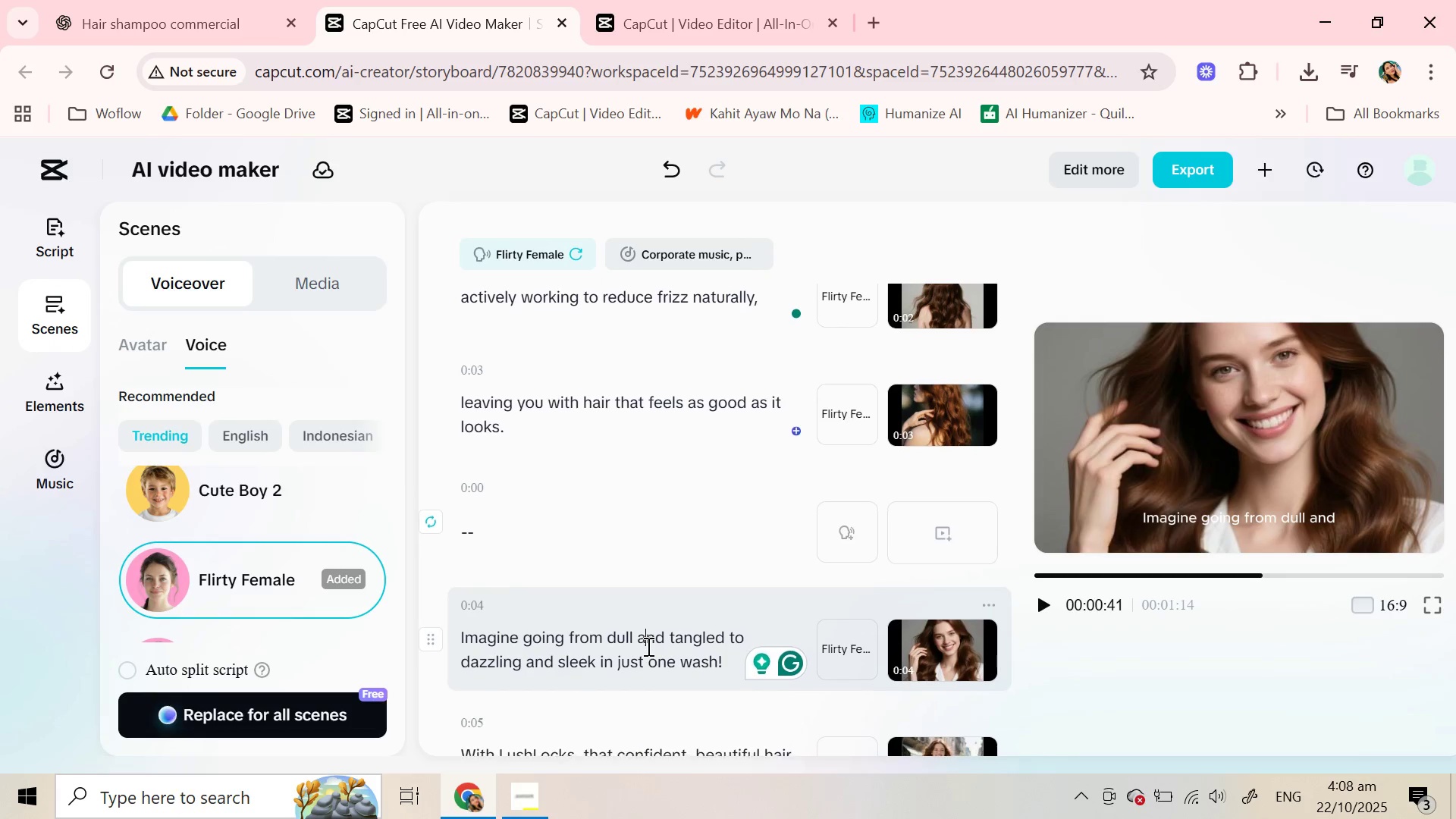 
scroll: coordinate [647, 646], scroll_direction: down, amount: 1.0
 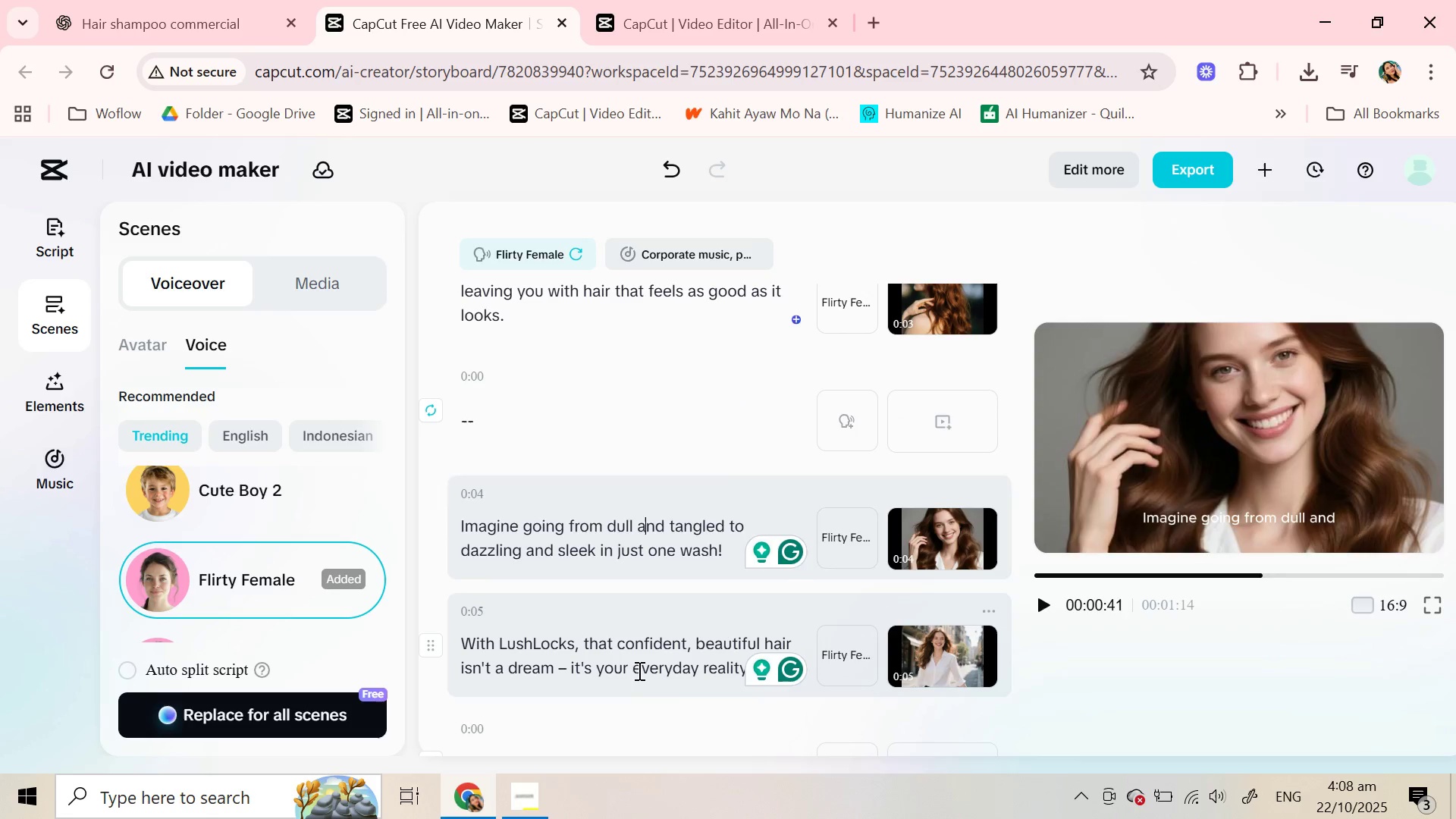 
left_click([638, 670])
 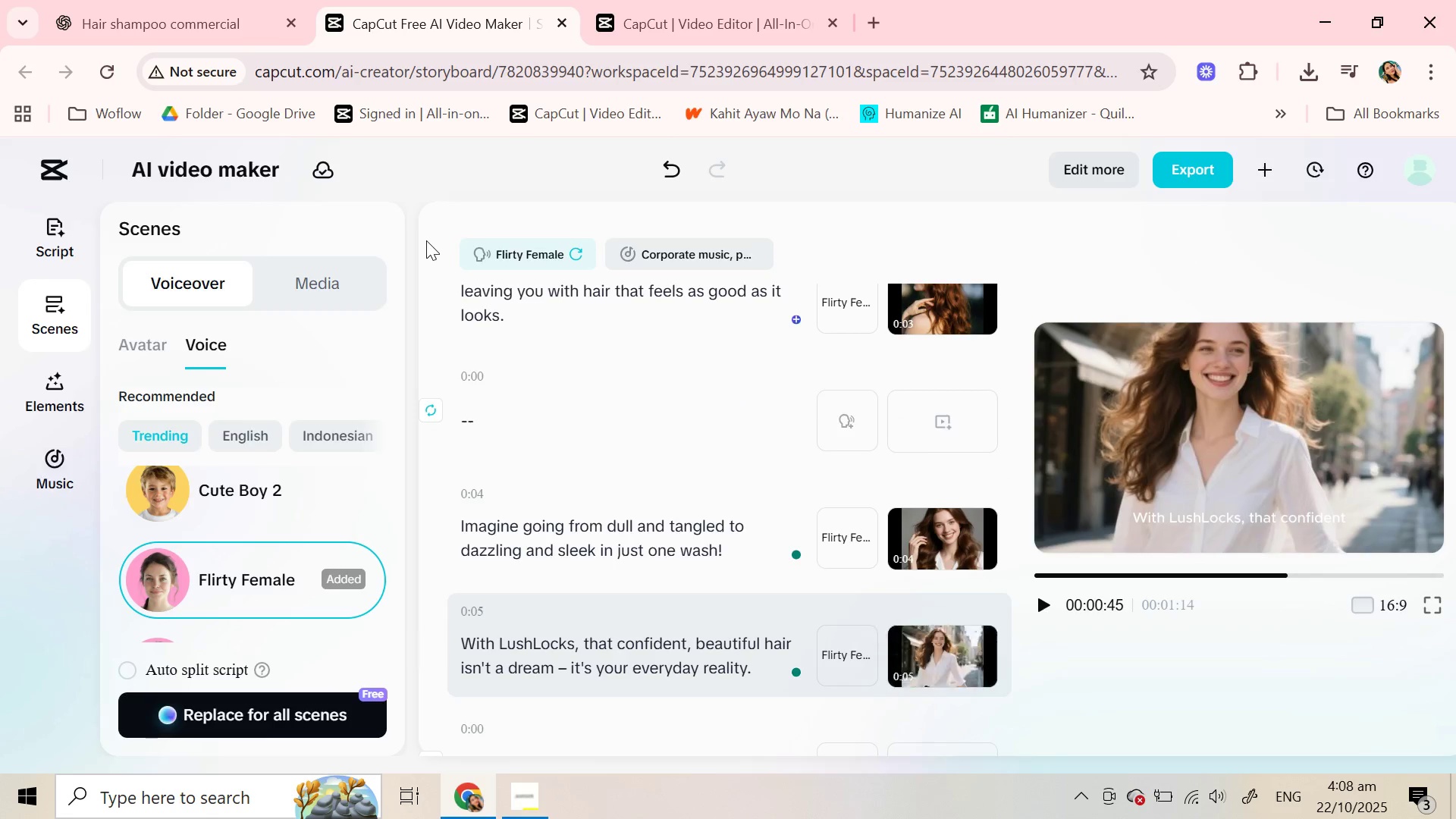 
wait(6.29)
 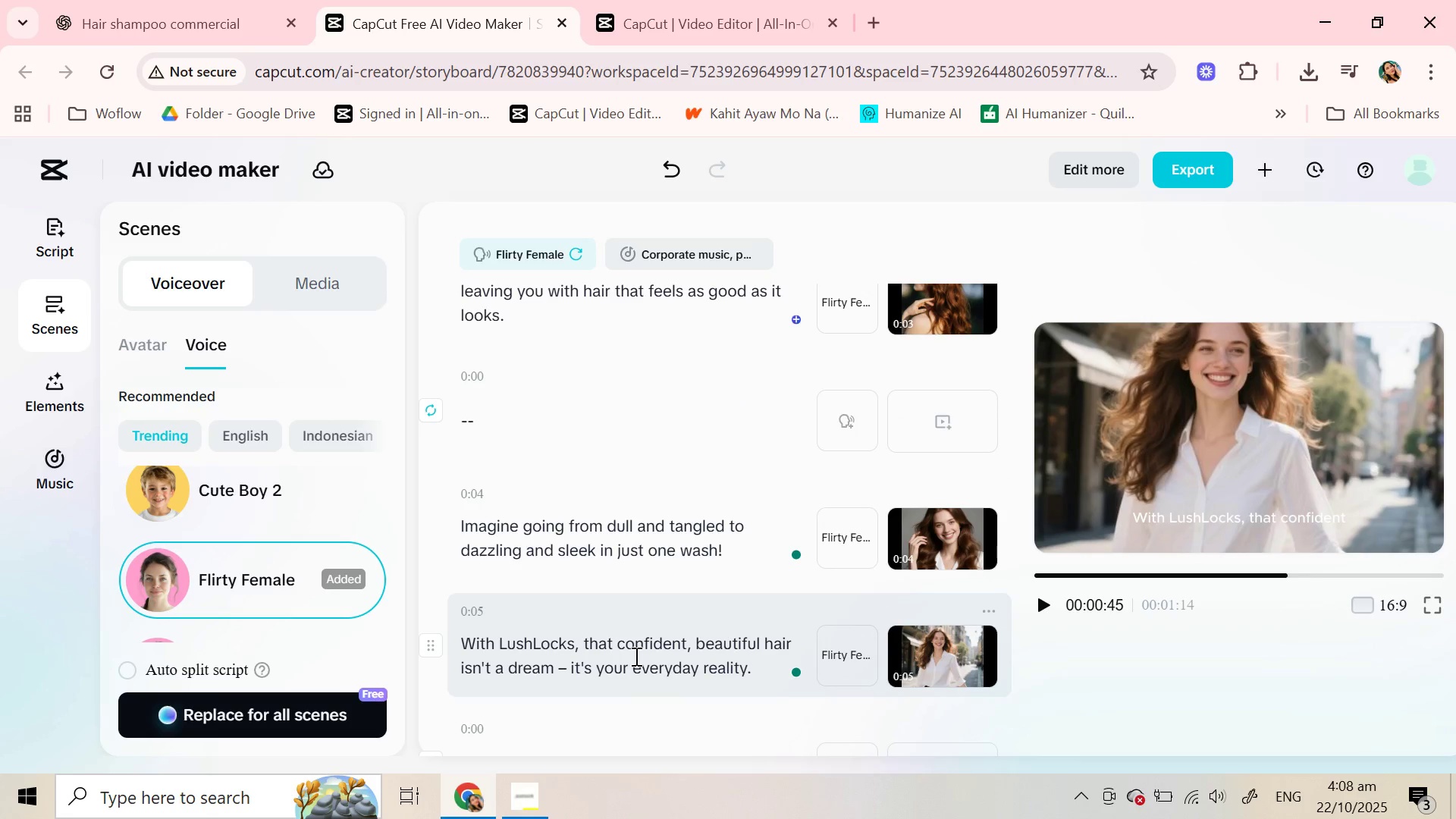 
scroll: coordinate [358, 307], scroll_direction: down, amount: 1.0
 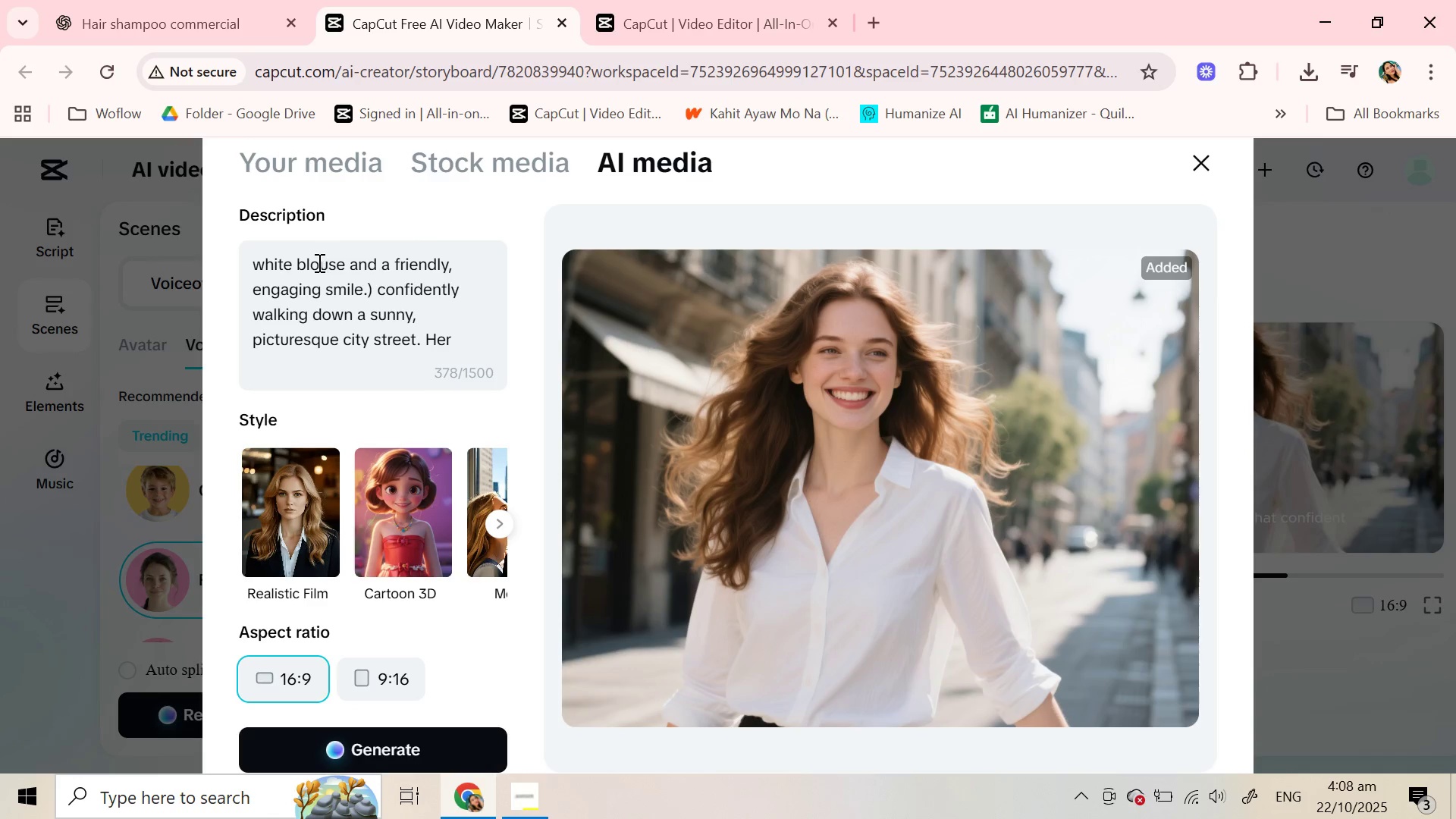 
double_click([318, 262])
 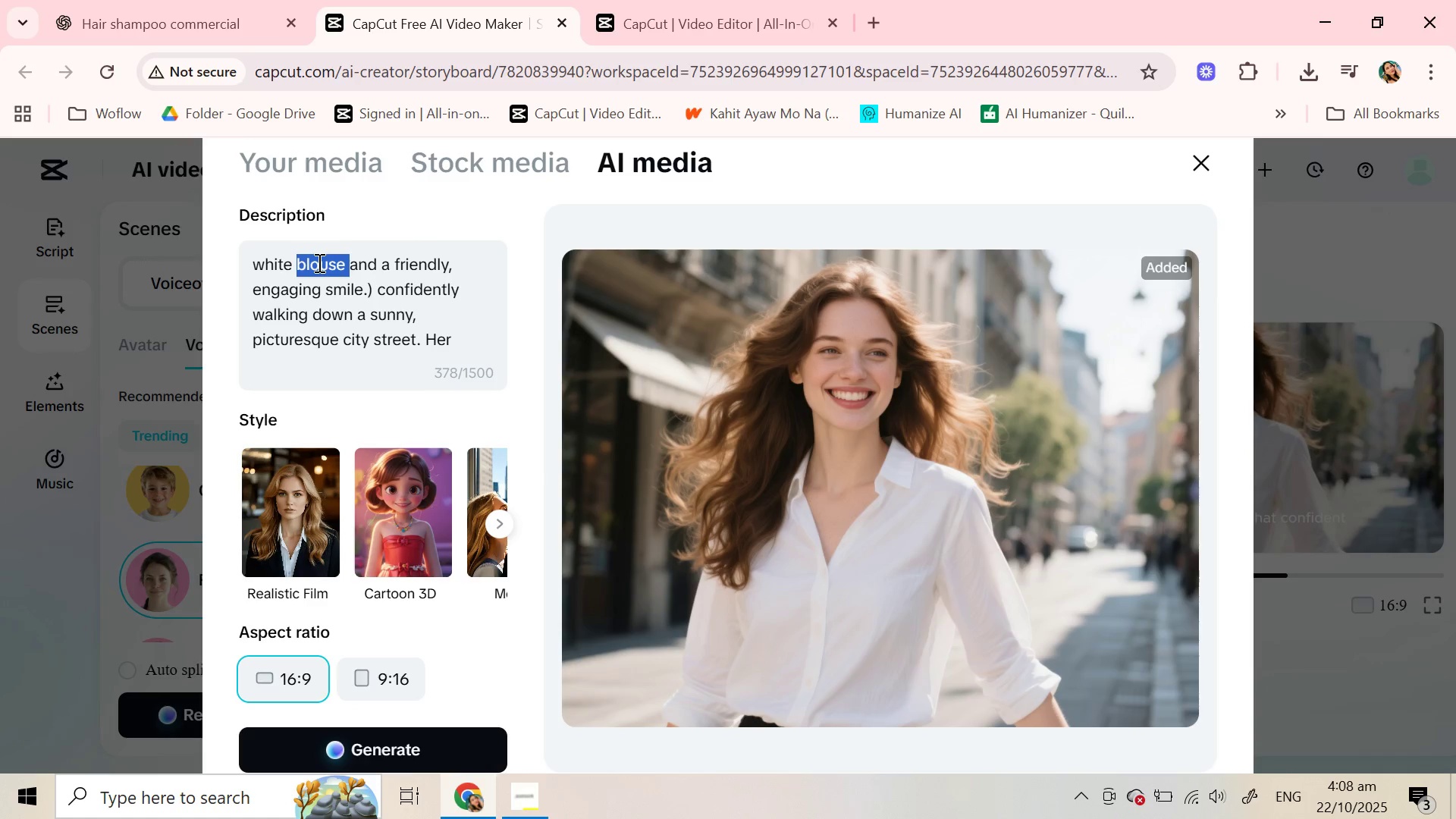 
type(tuber)
key(Backspace)
type( )
 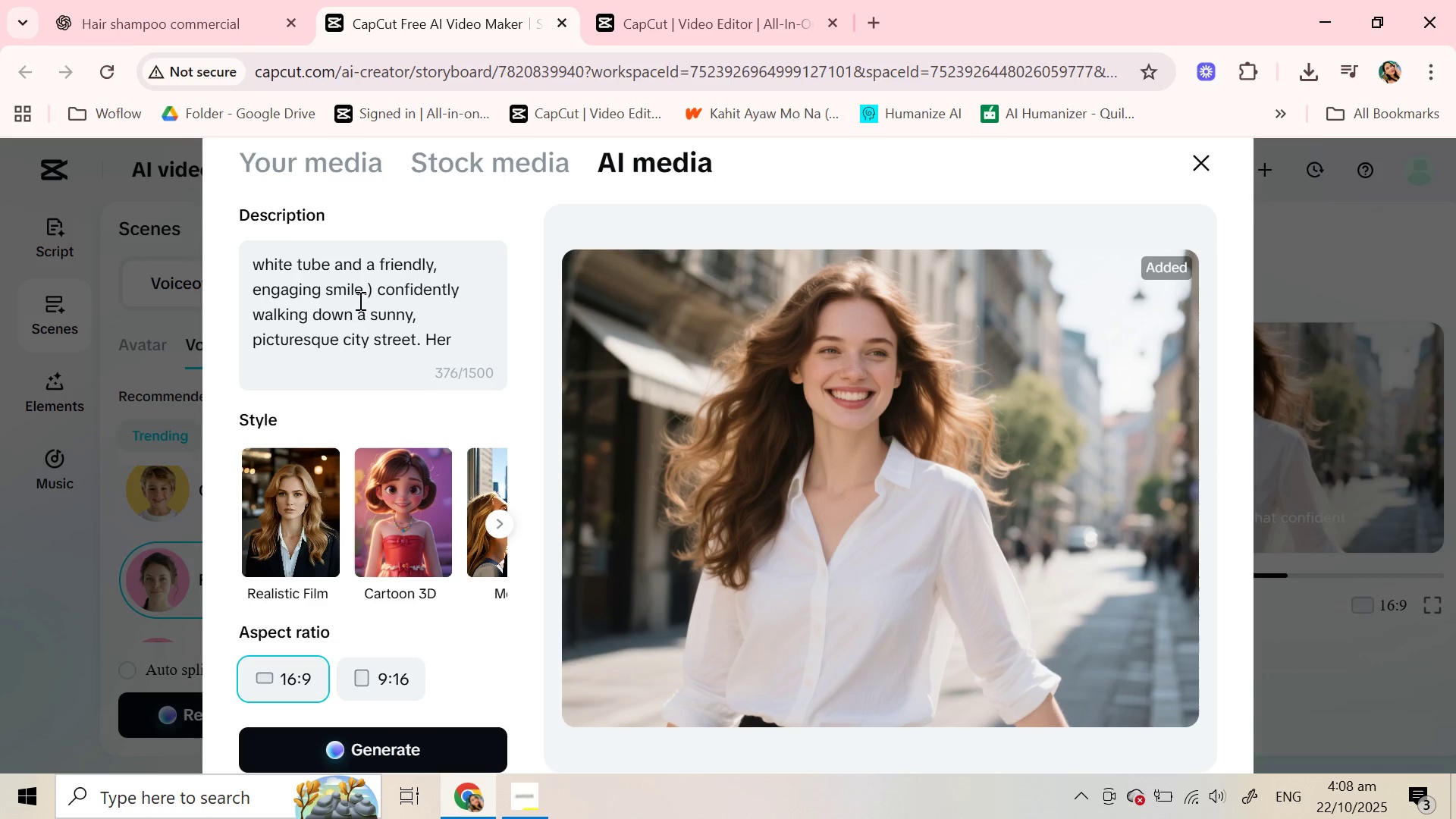 
scroll: coordinate [359, 318], scroll_direction: down, amount: 1.0
 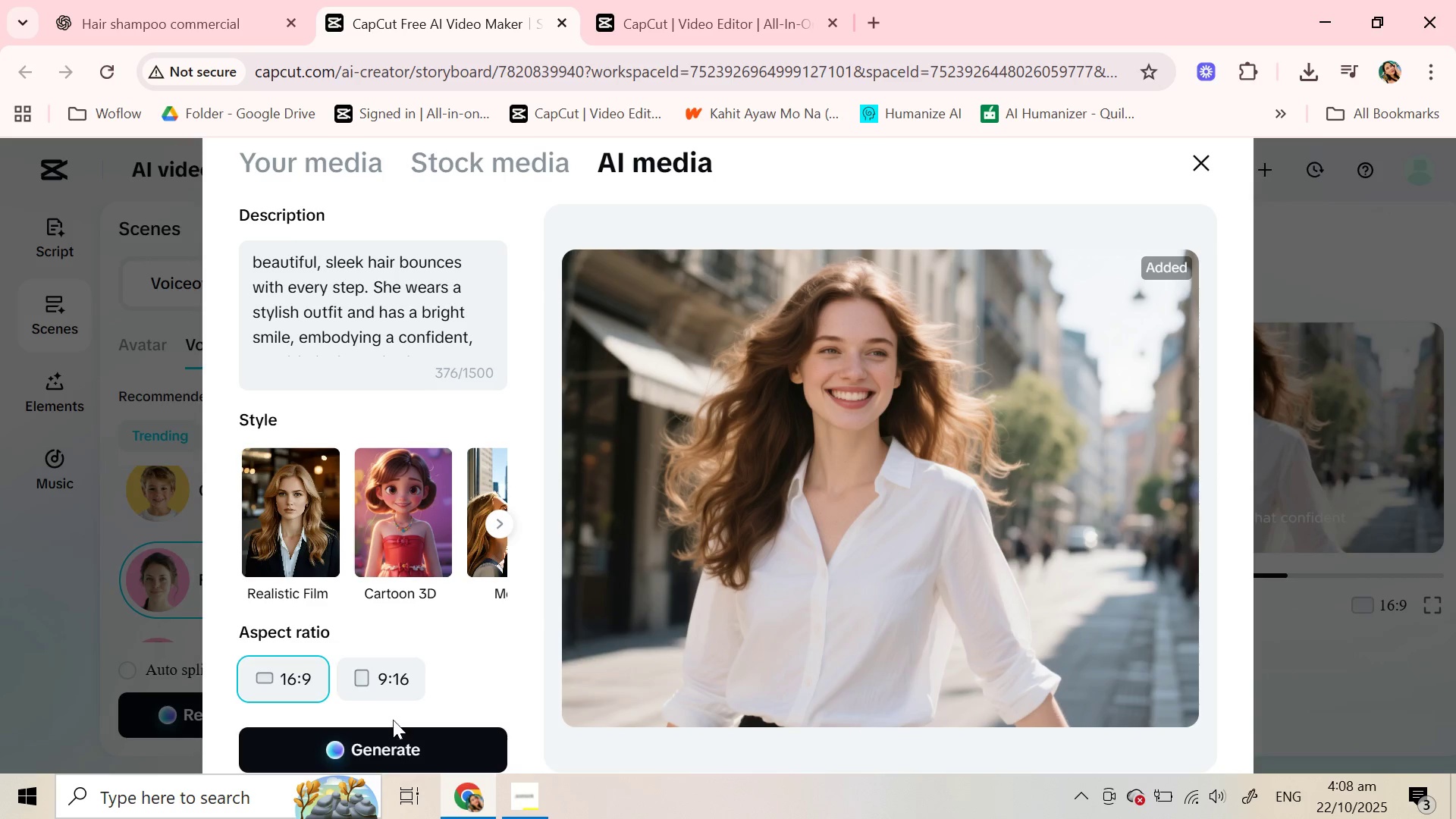 
left_click([399, 754])
 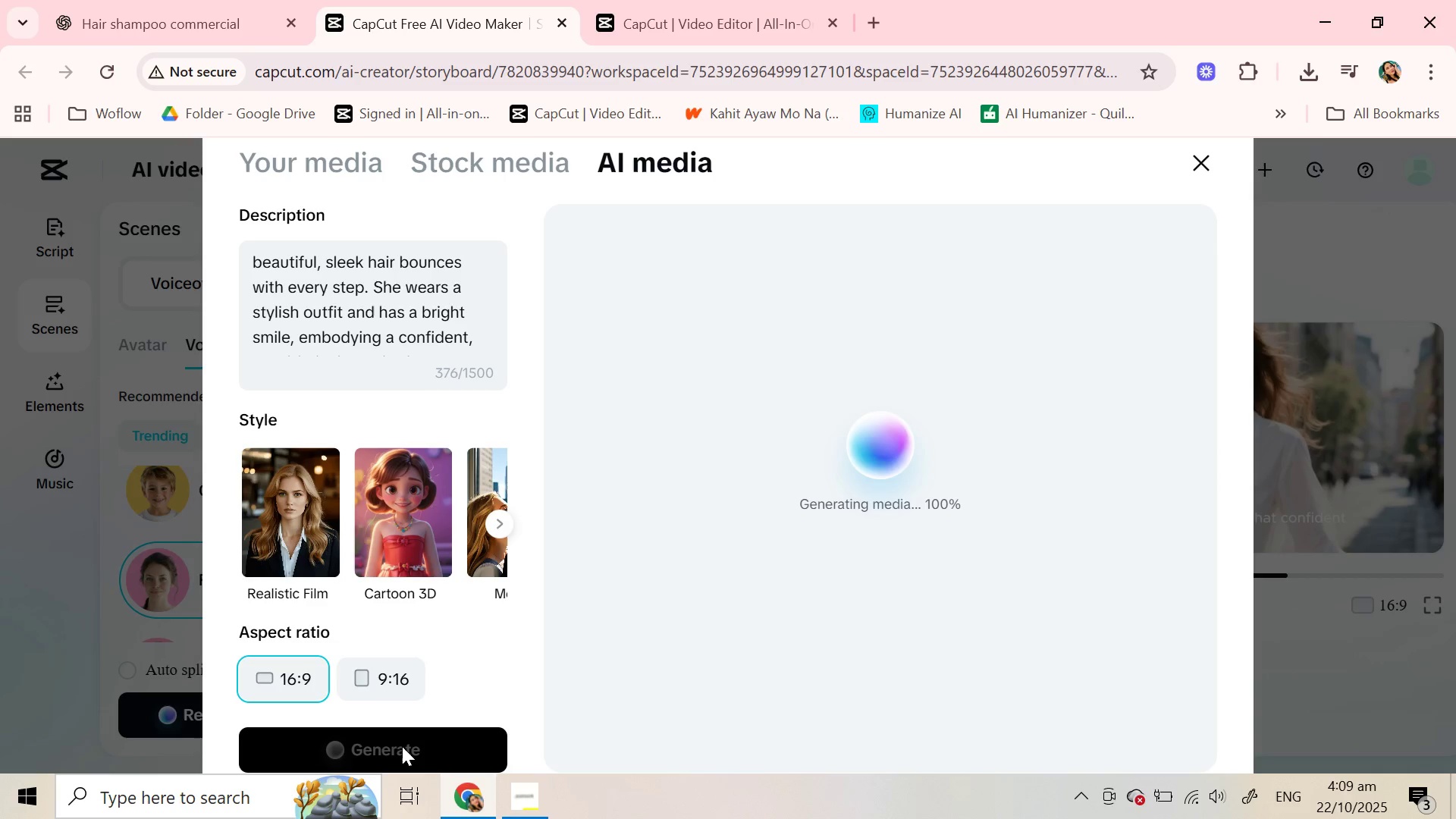 
wait(21.71)
 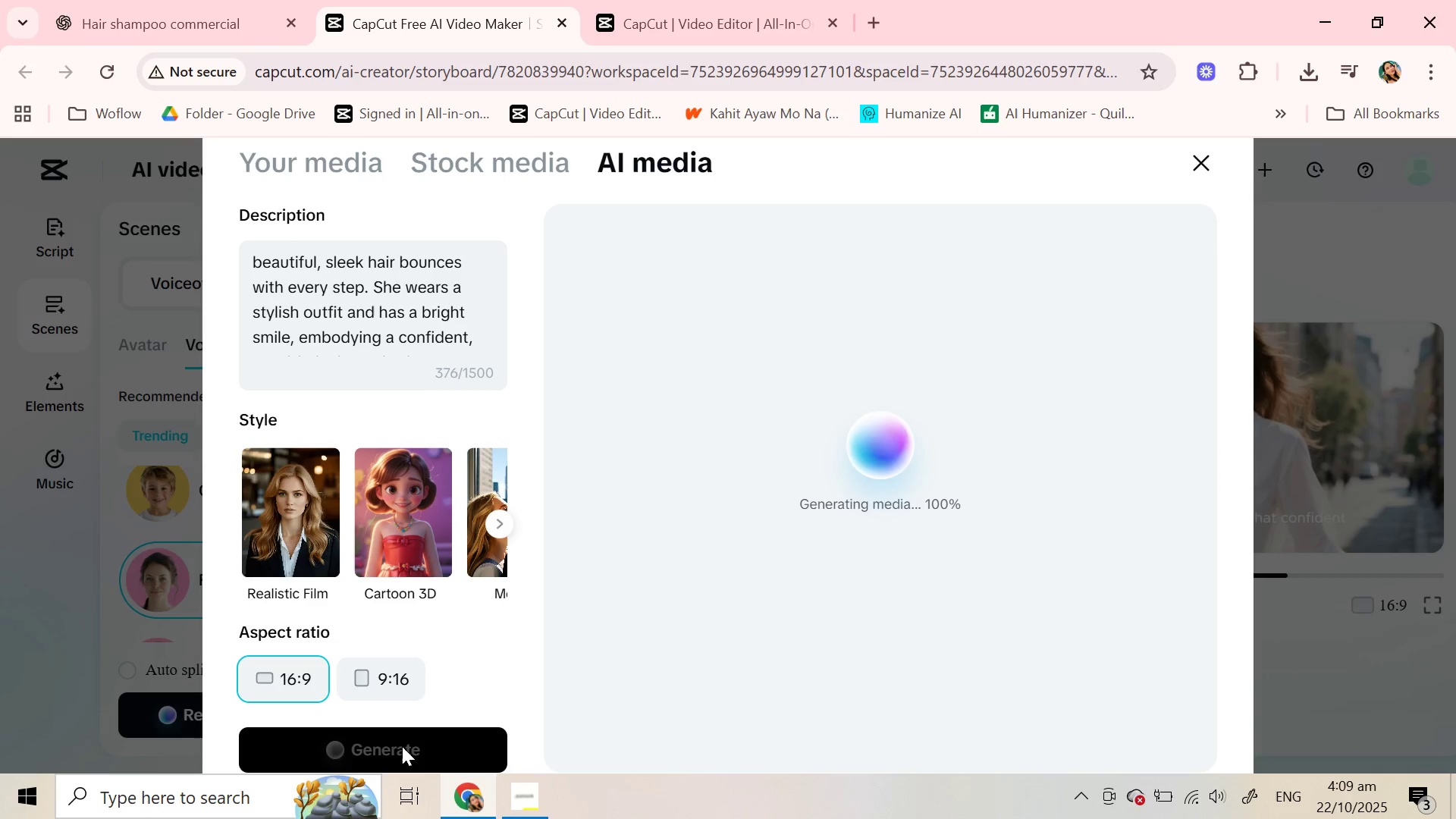 
left_click([640, 639])
 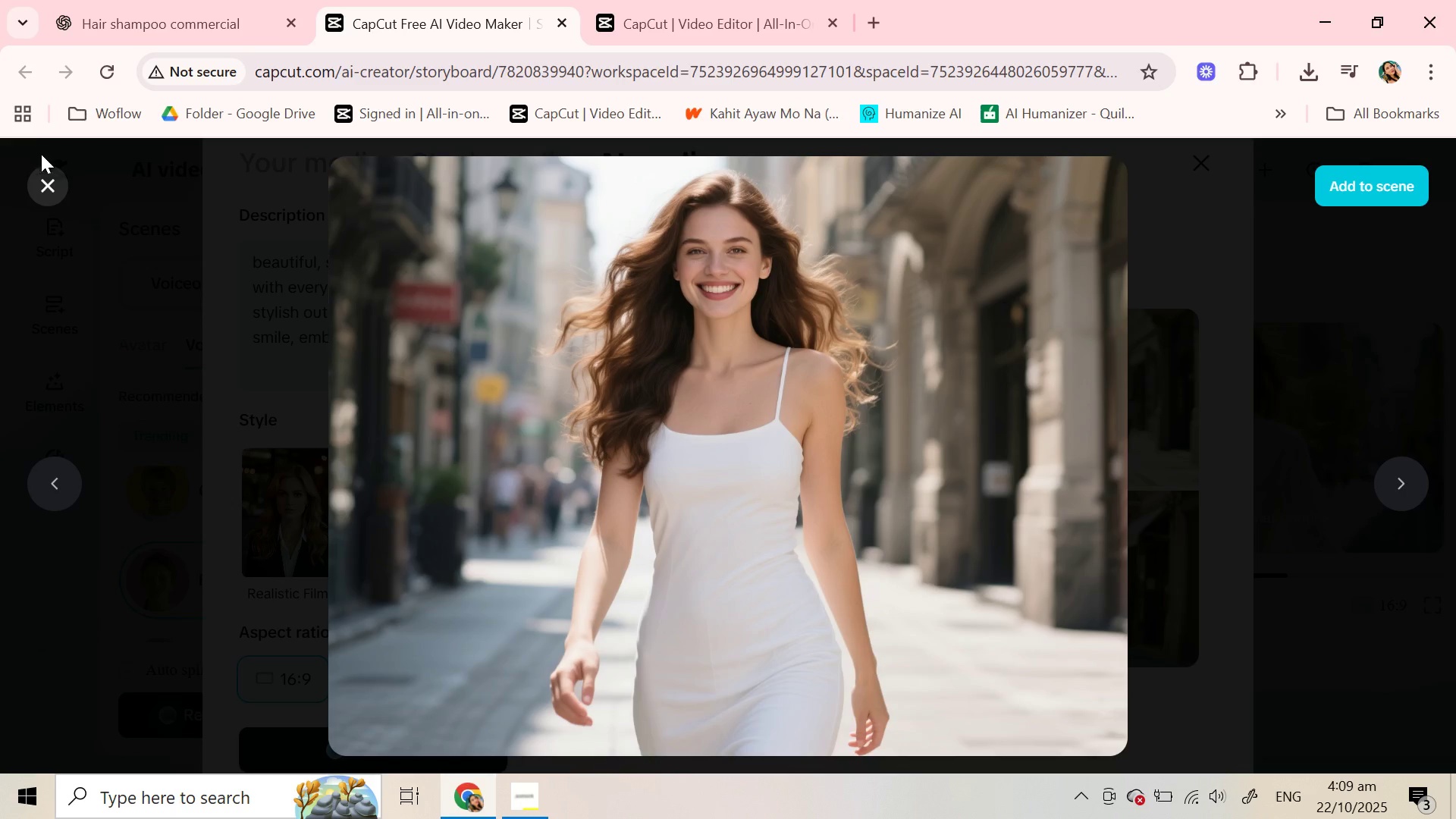 
left_click([46, 171])
 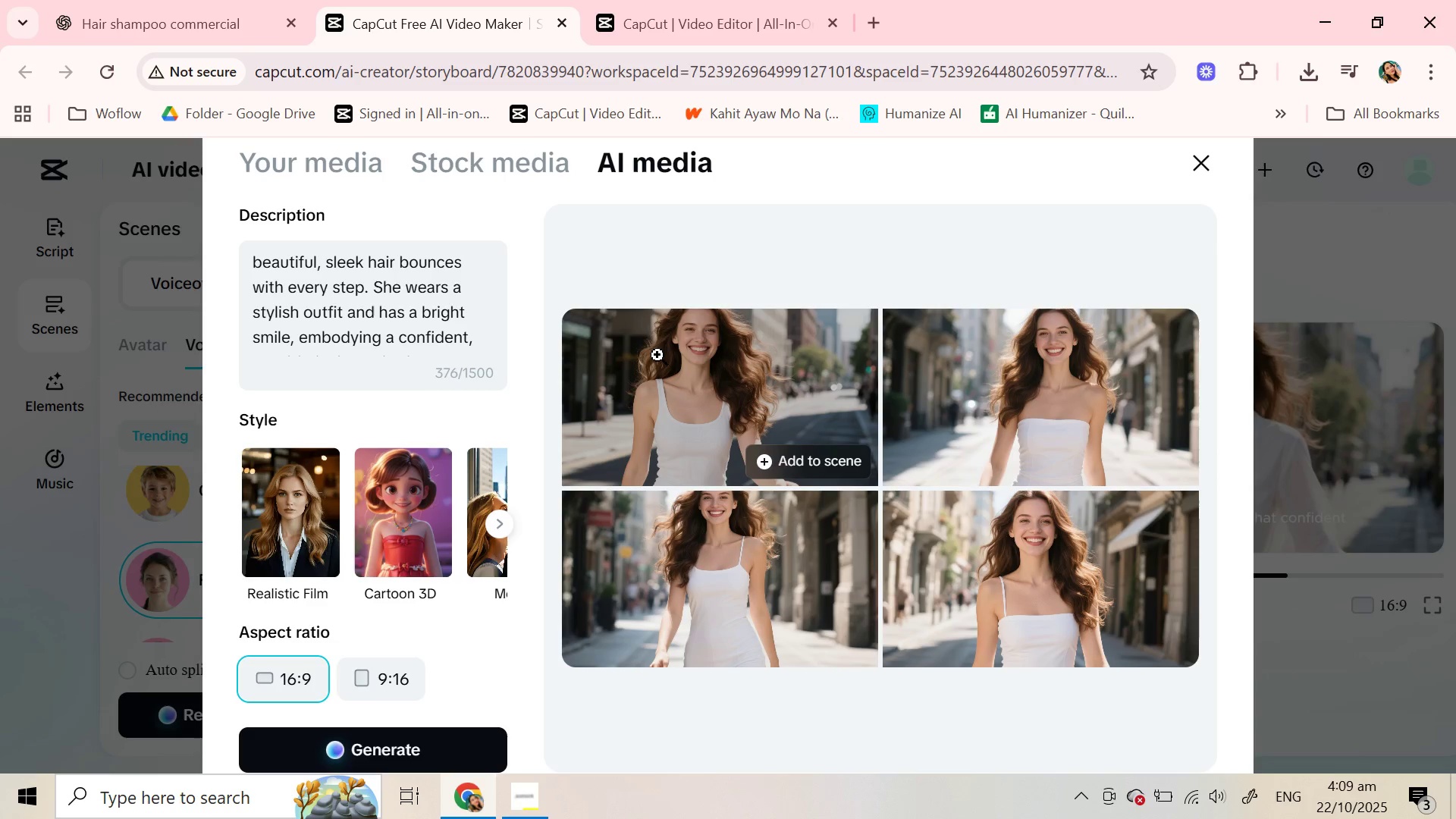 
left_click([657, 355])
 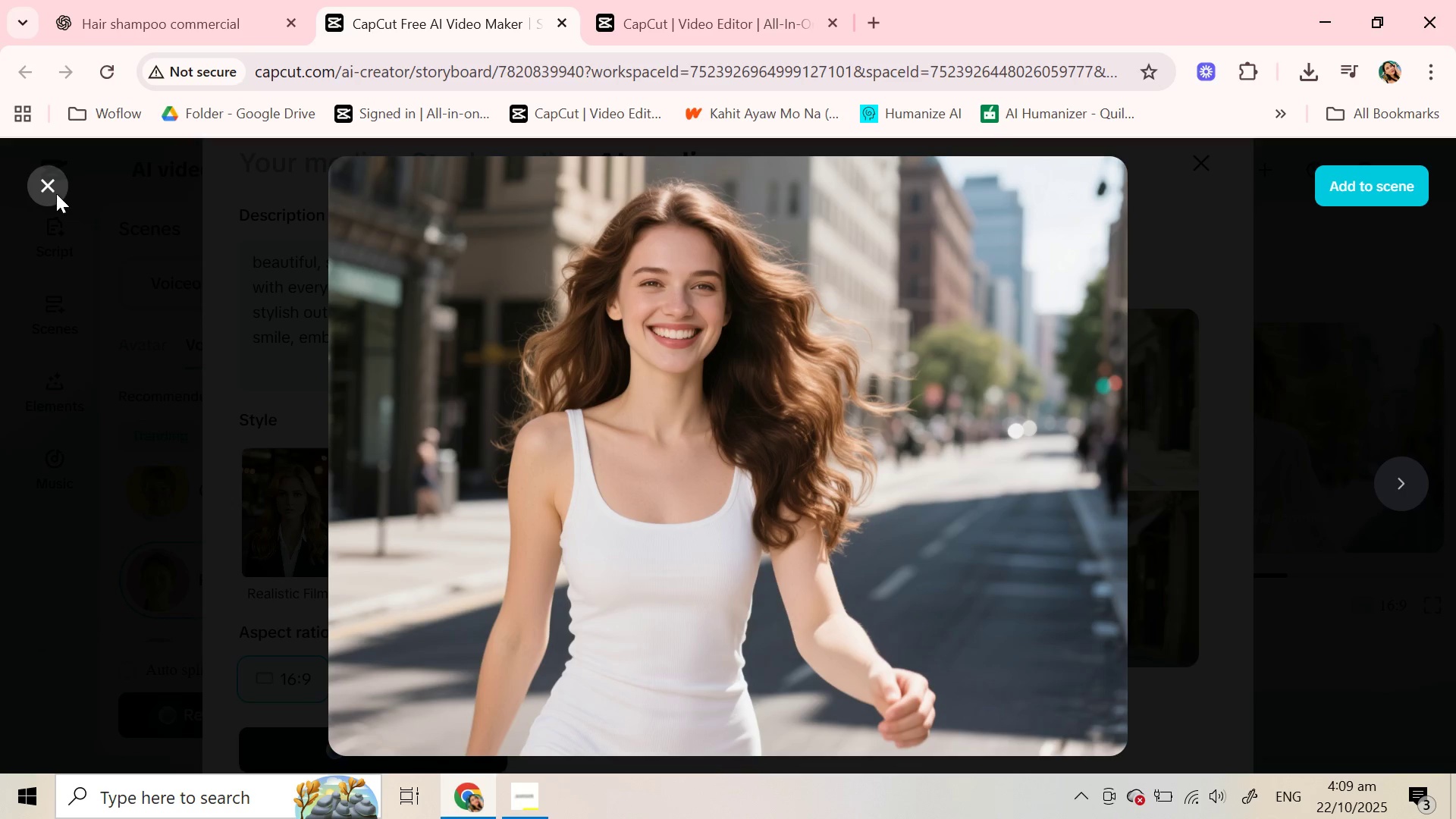 
left_click([56, 193])
 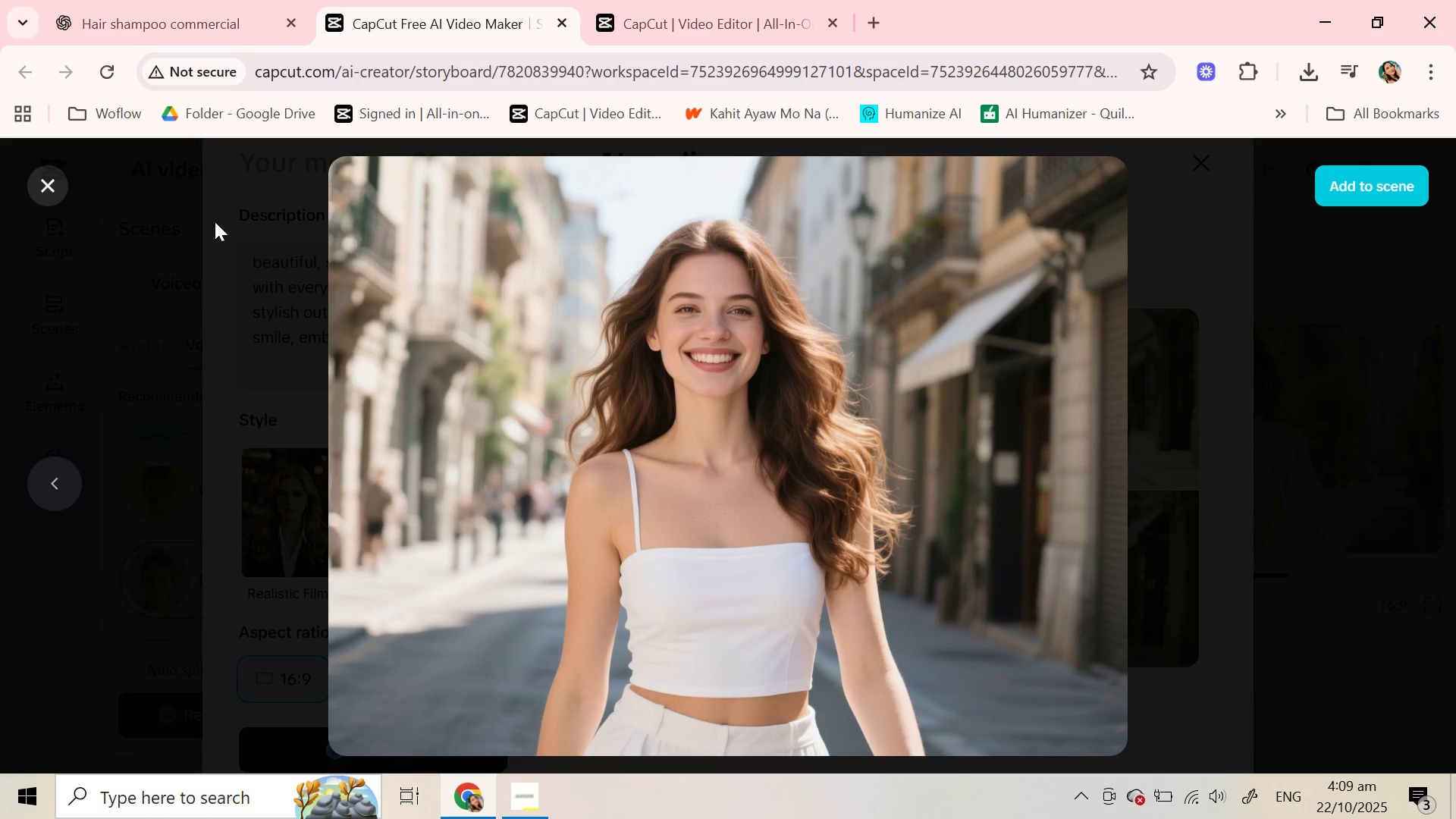 
wait(5.06)
 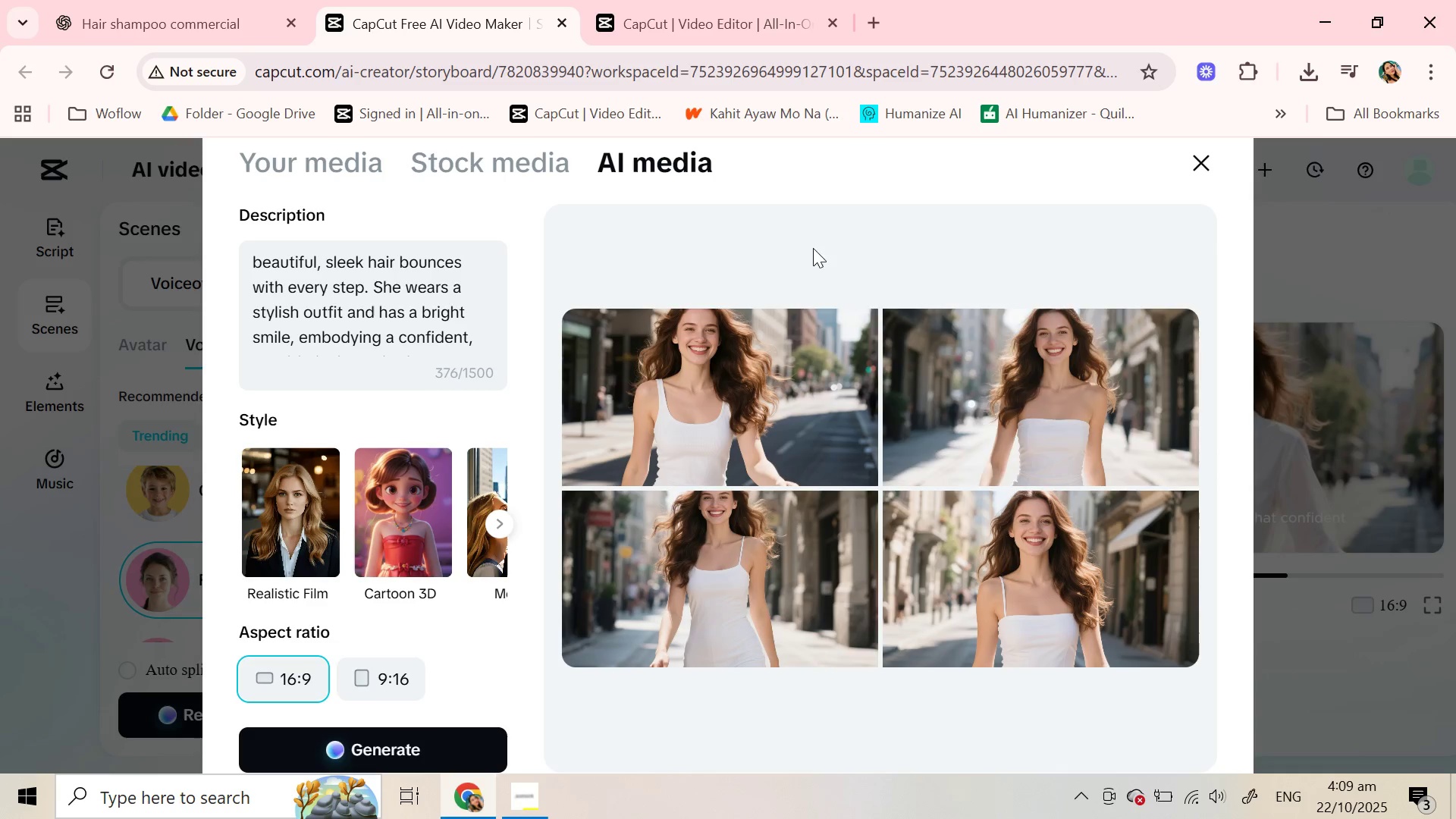 
left_click([39, 178])
 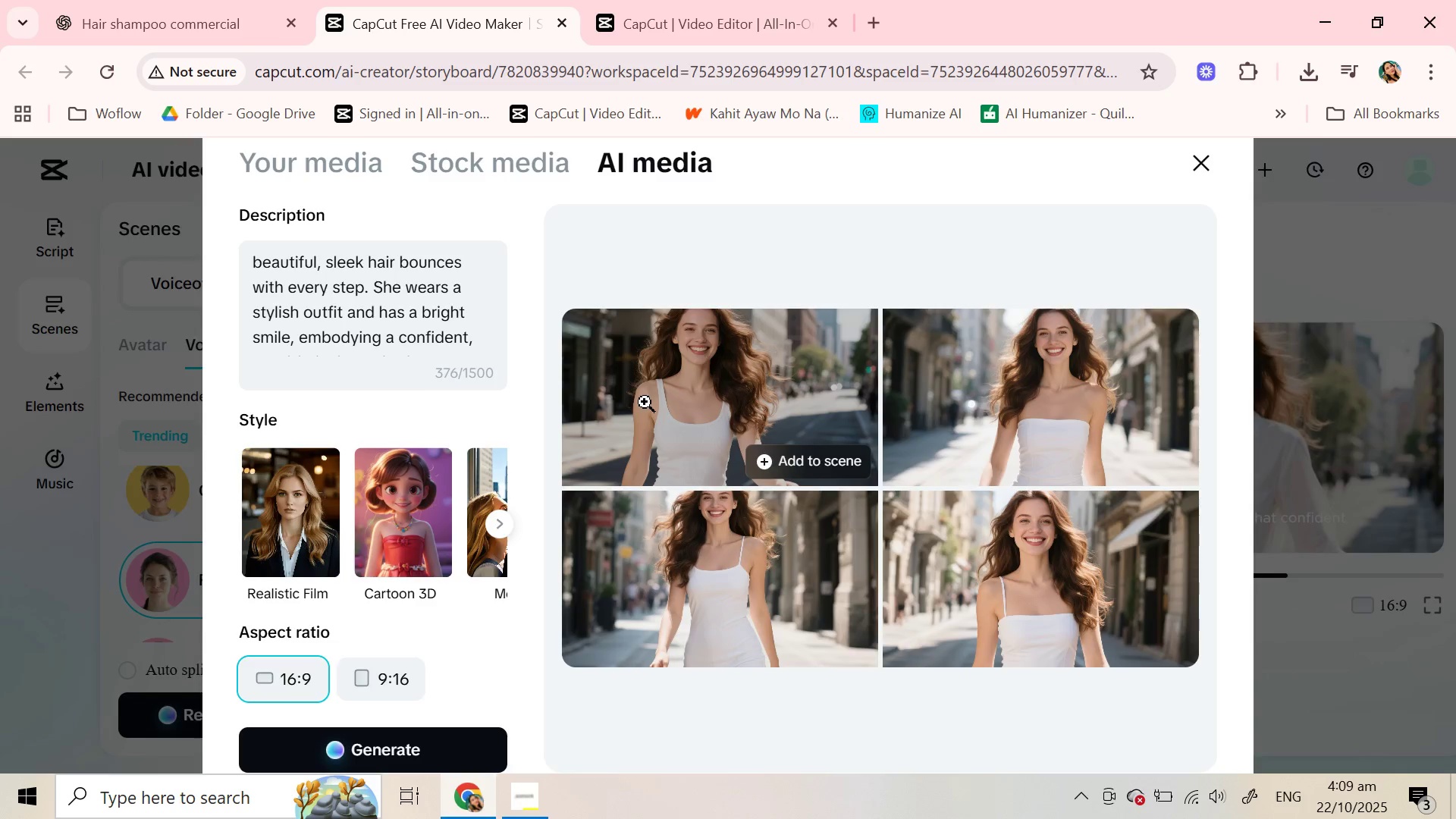 
left_click([645, 402])
 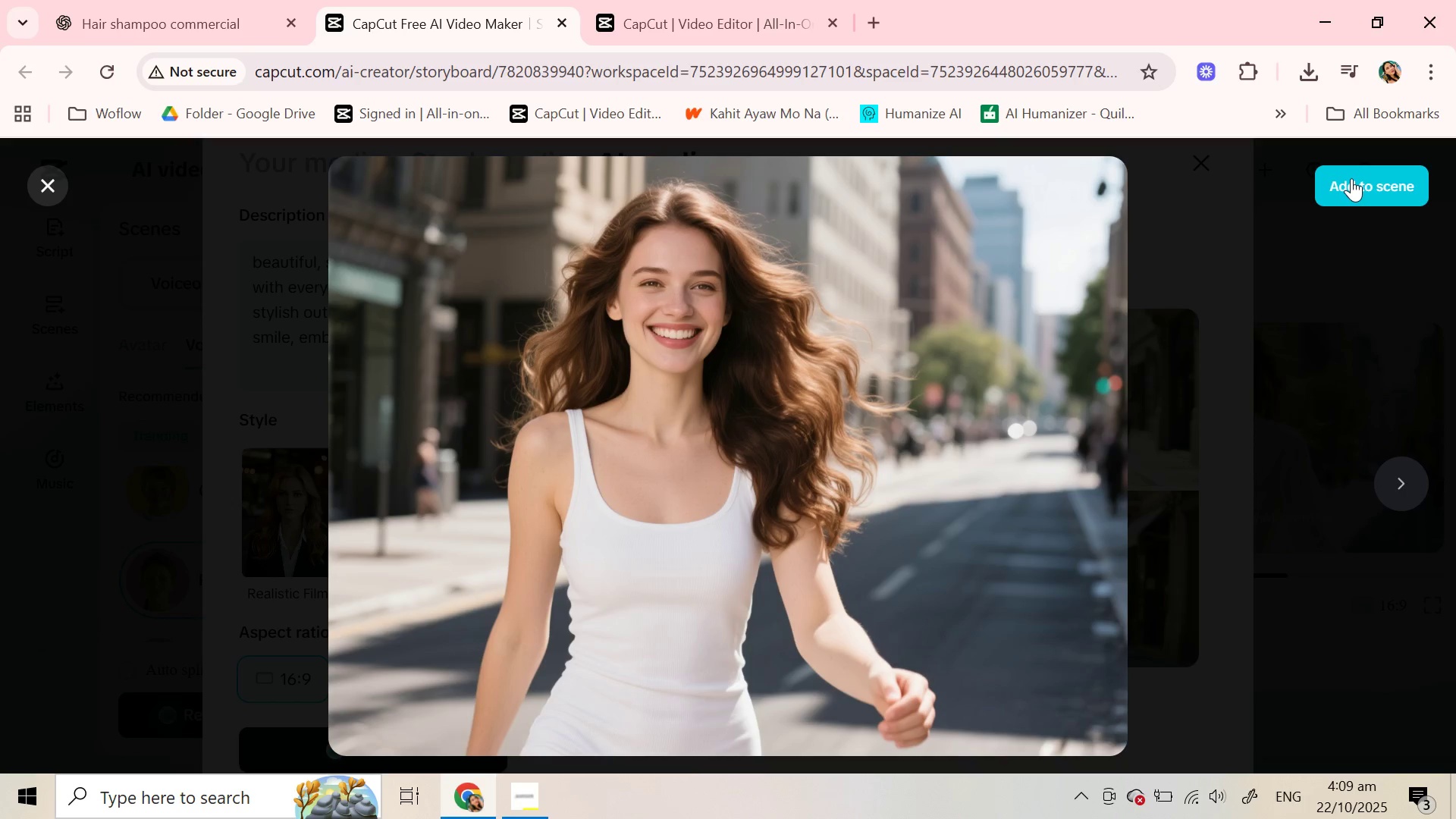 
left_click([1351, 178])
 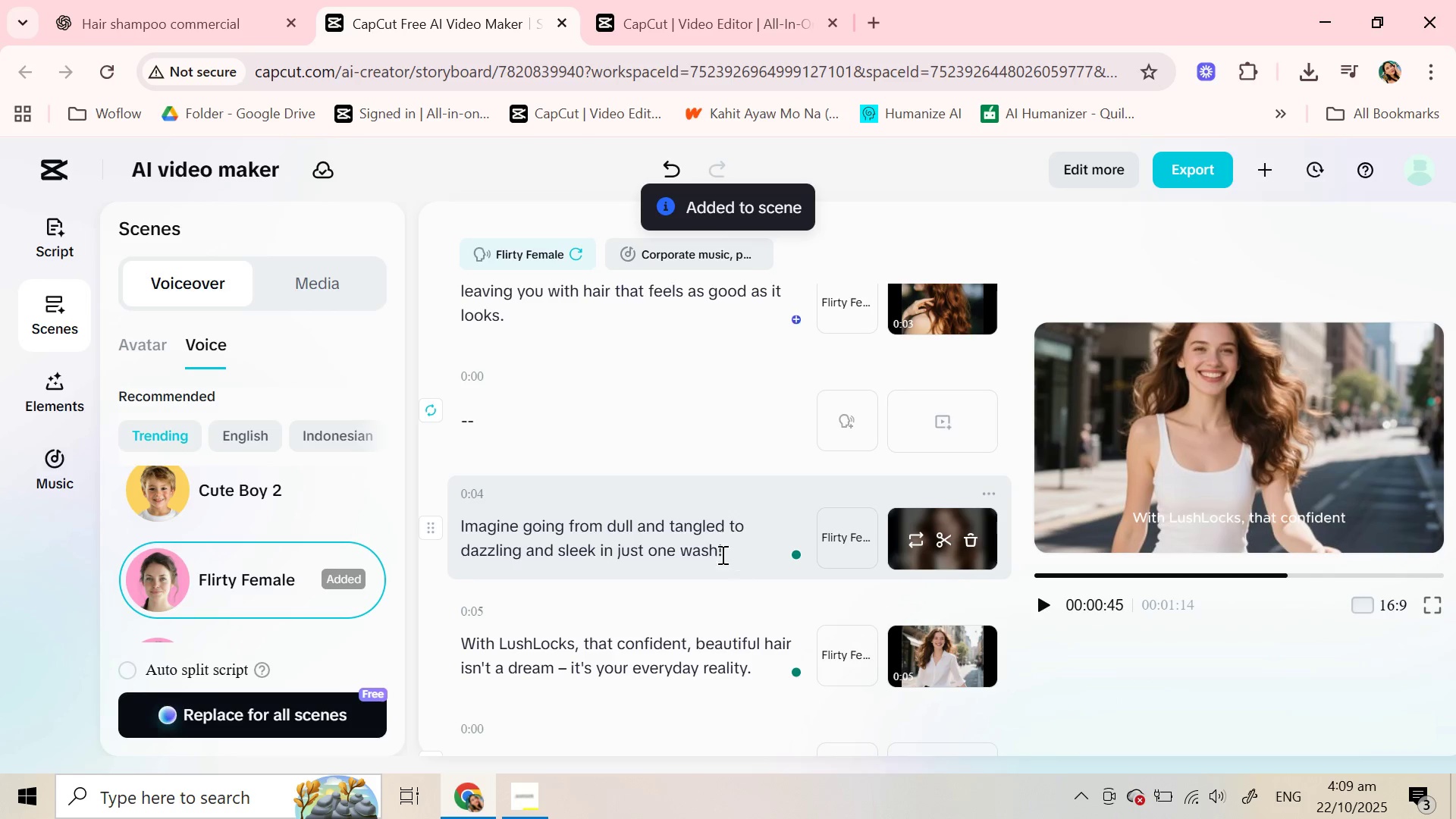 
left_click([671, 551])
 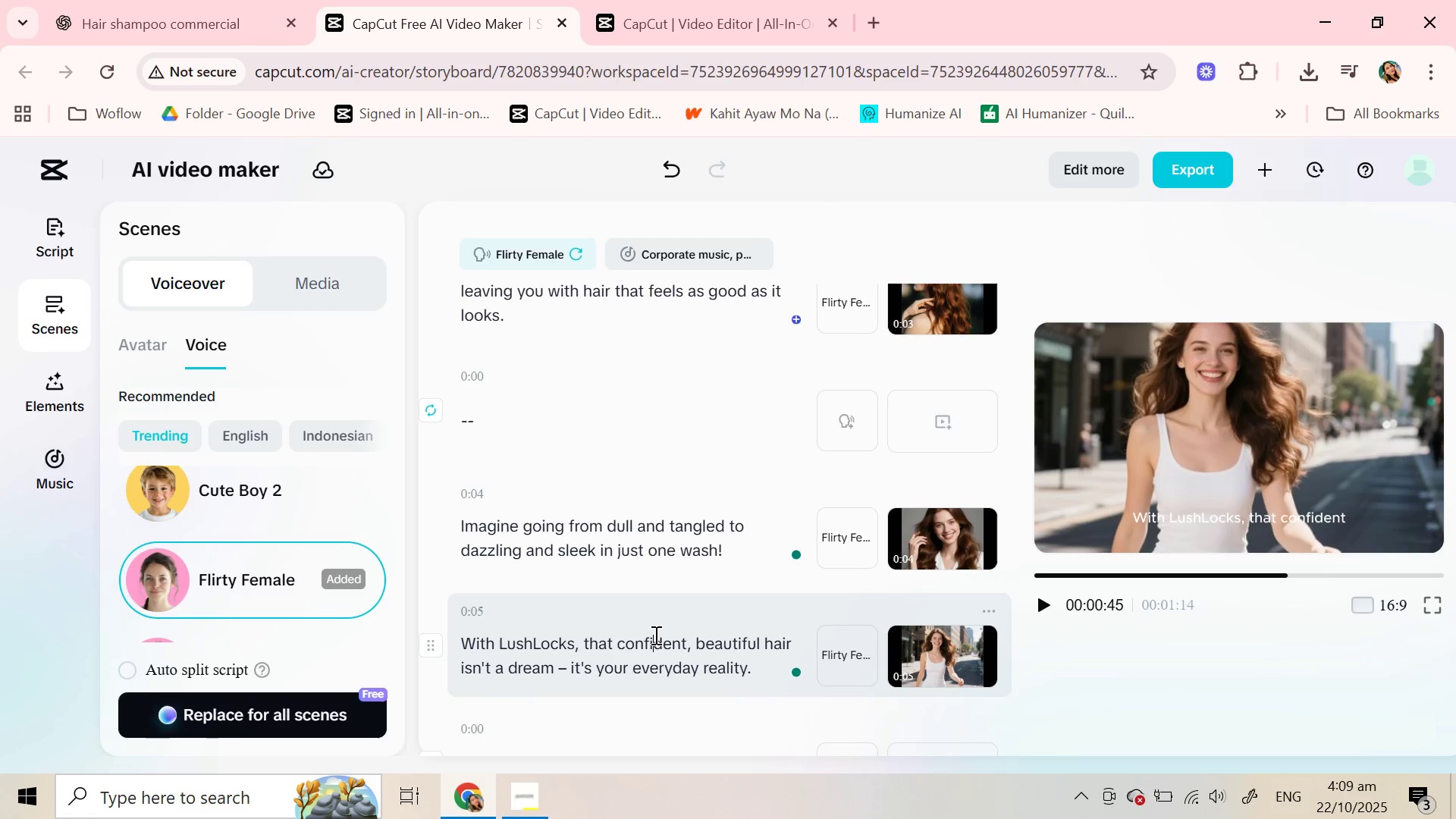 
scroll: coordinate [602, 589], scroll_direction: down, amount: 2.0
 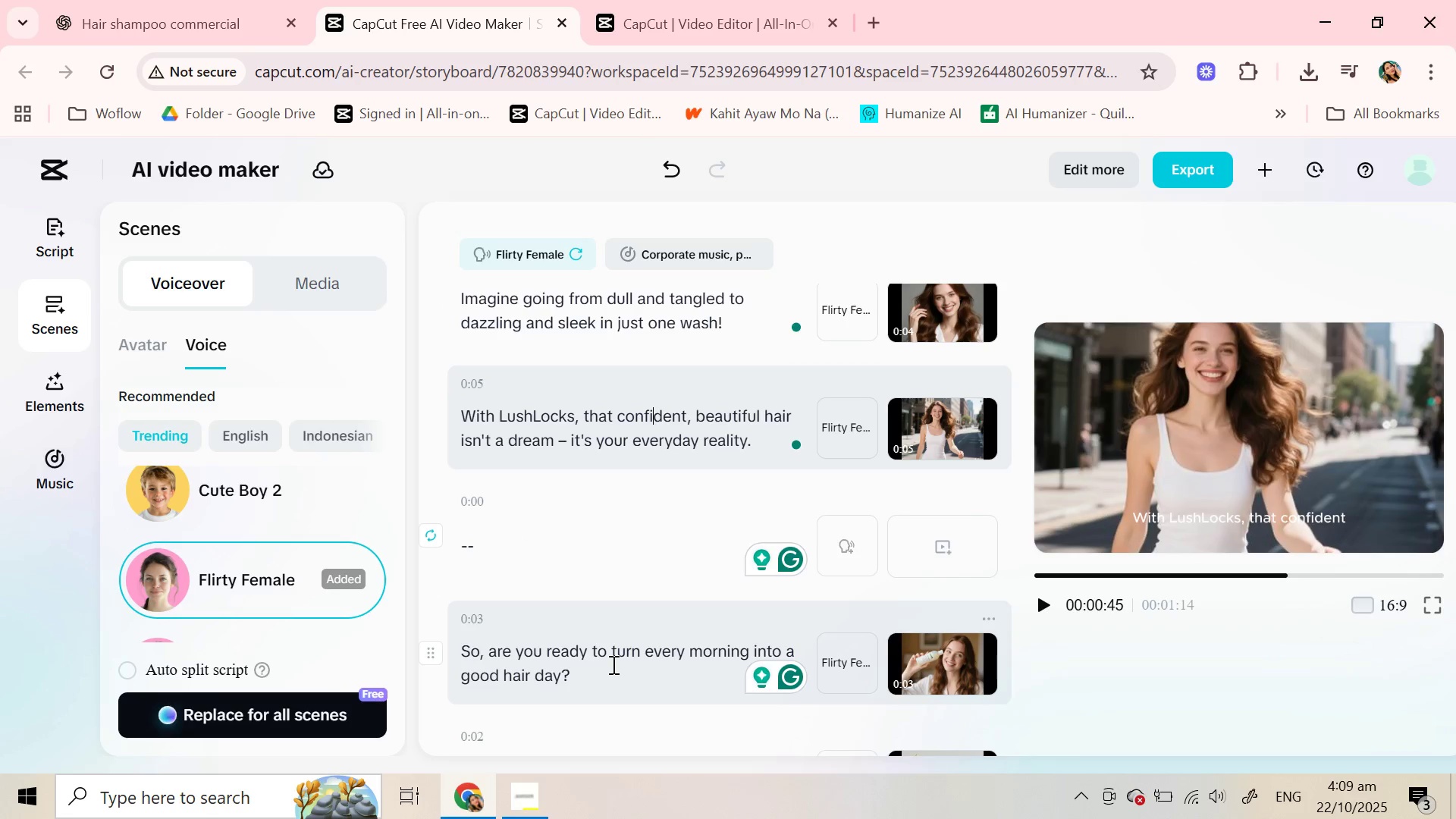 
left_click([612, 664])
 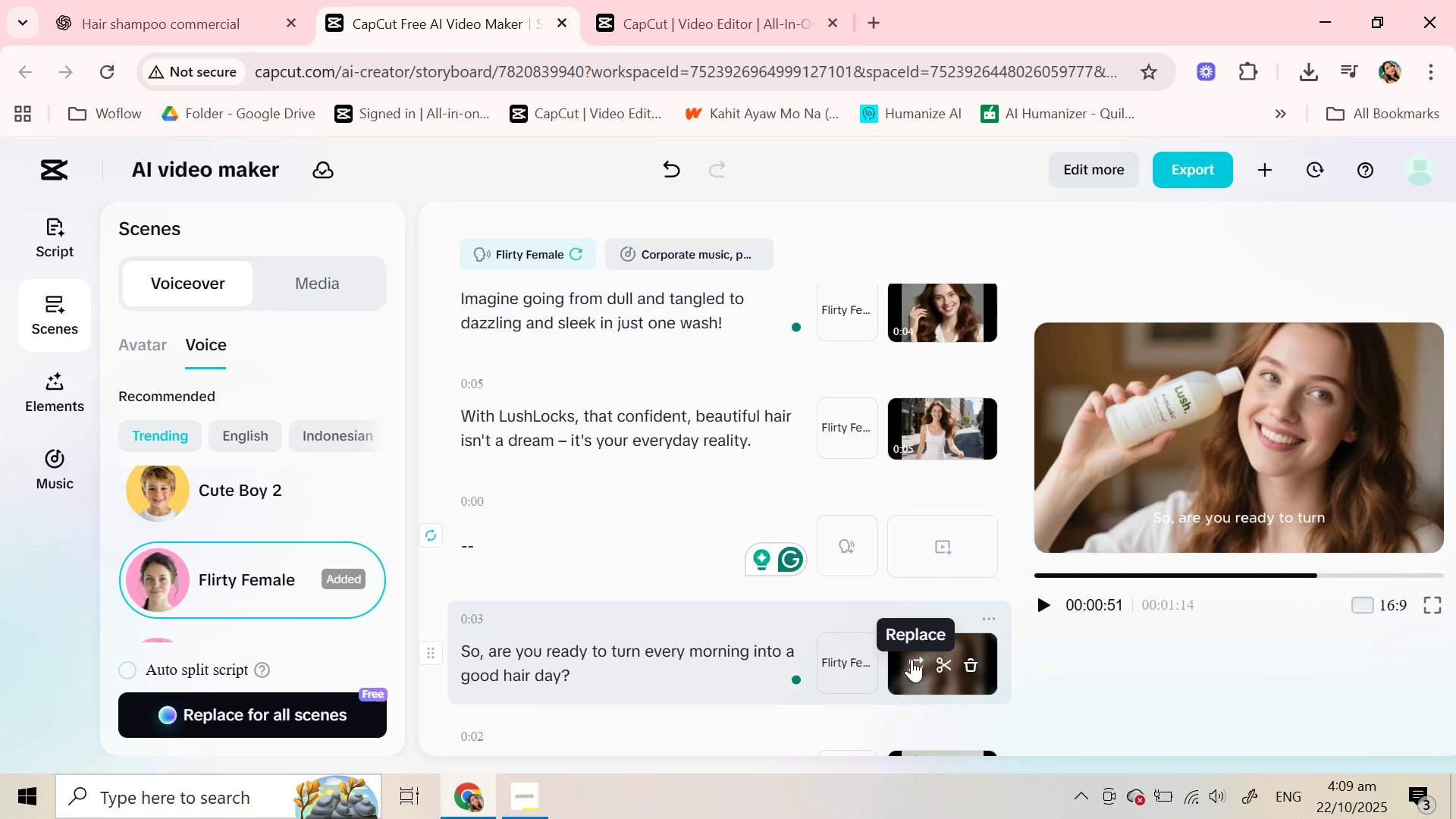 
left_click([912, 659])
 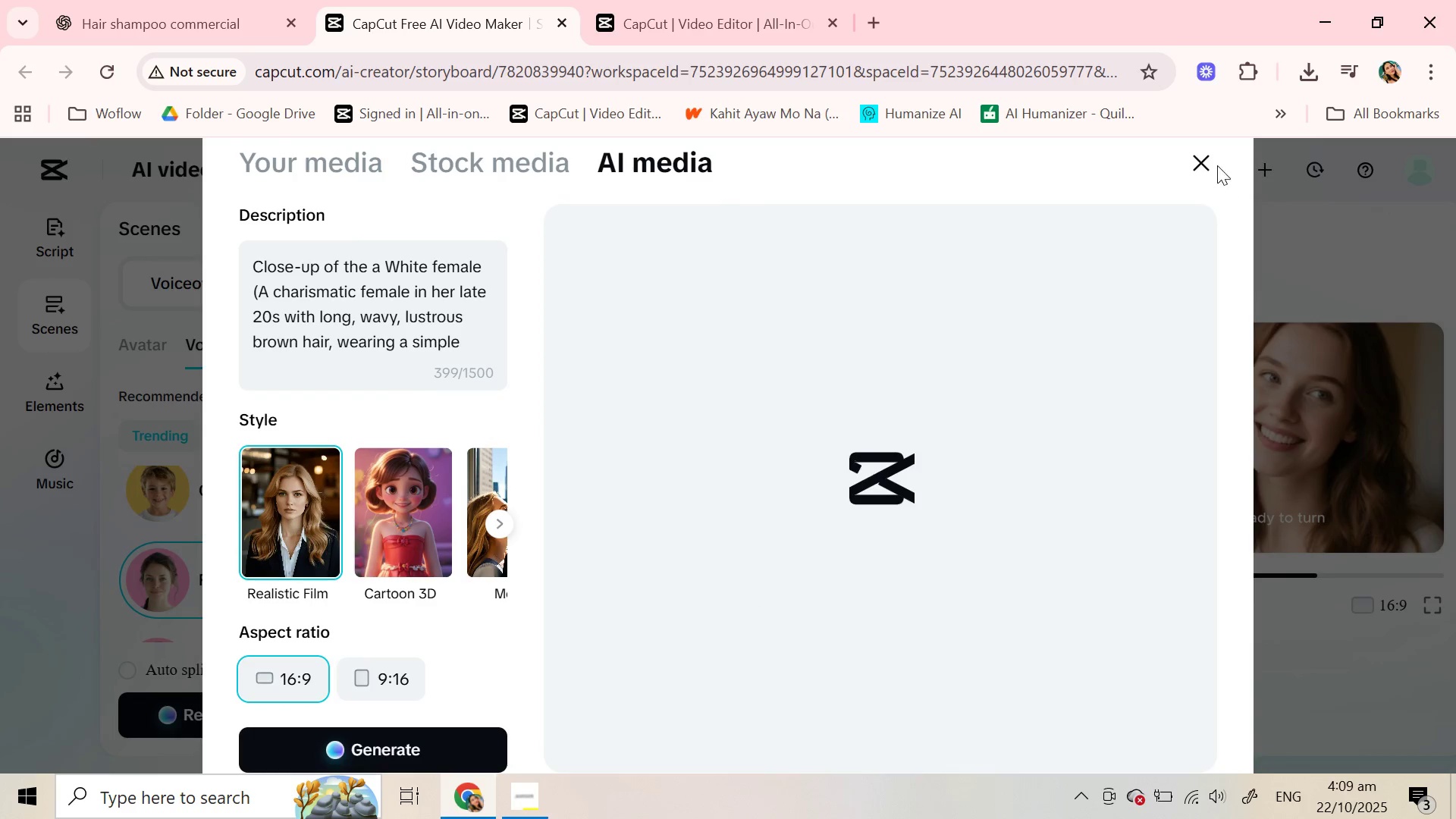 
left_click([1204, 161])
 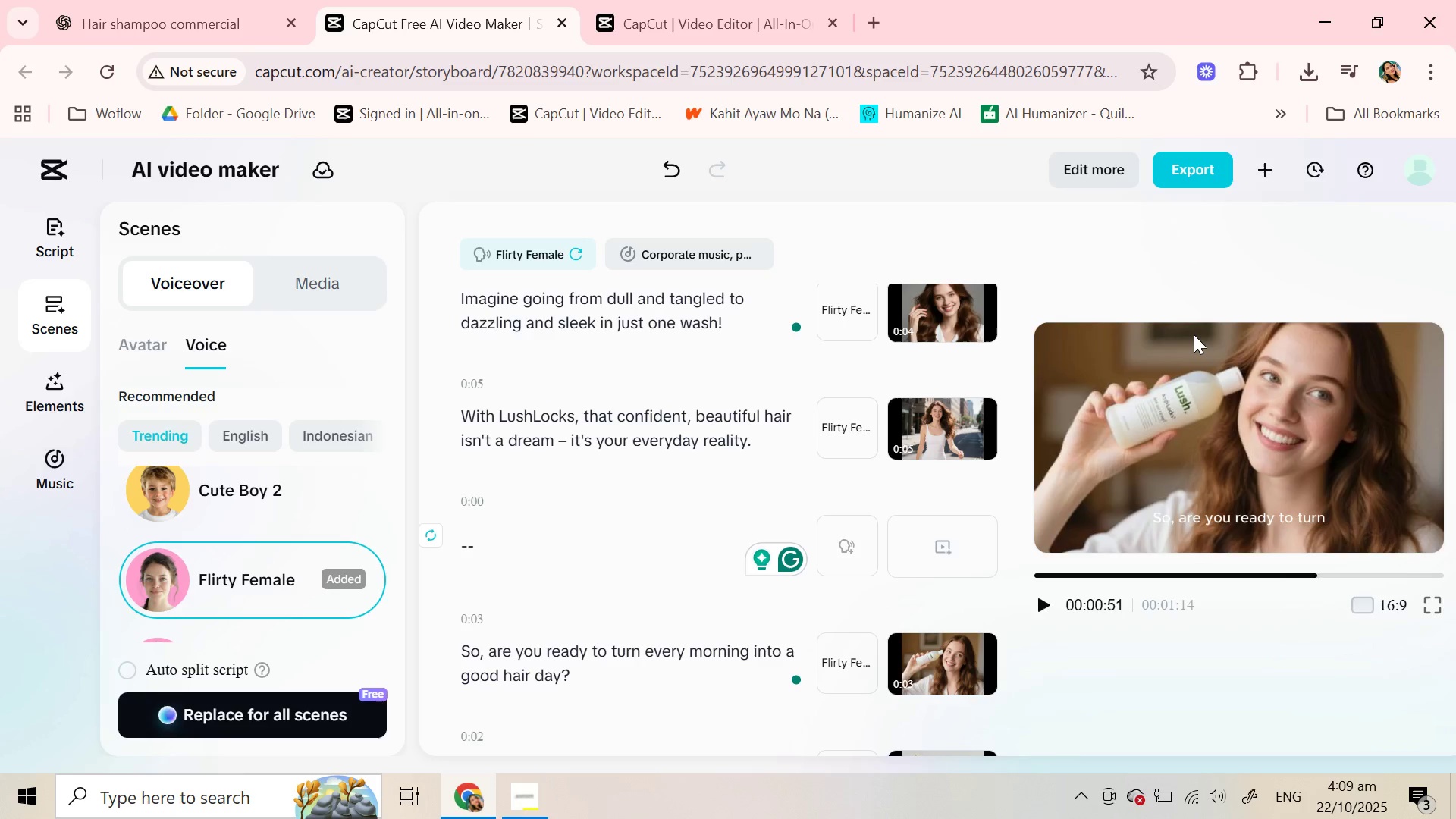 
key(Meta+Shift+S)
 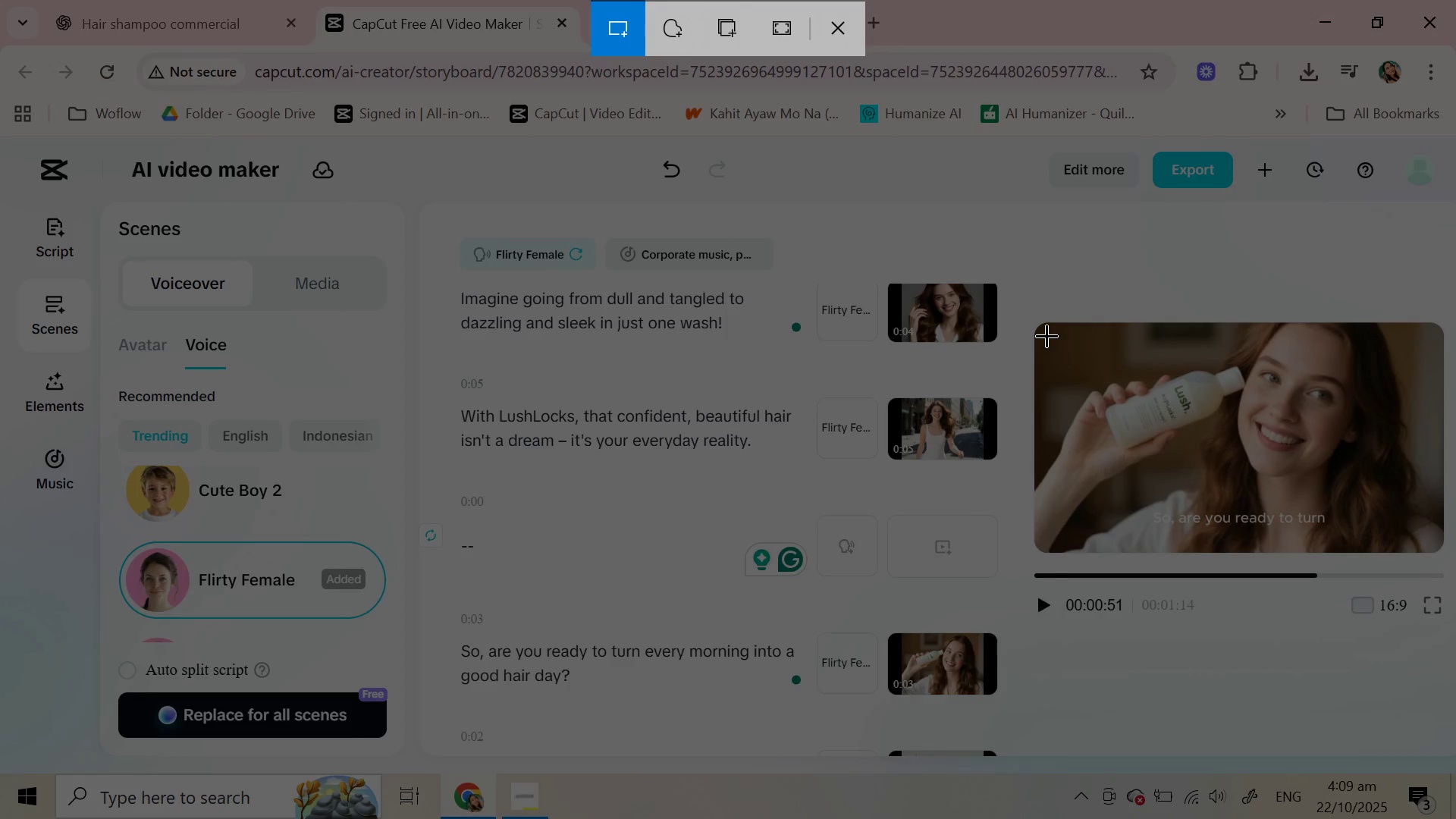 
left_click_drag(start_coordinate=[1046, 332], to_coordinate=[1432, 548])
 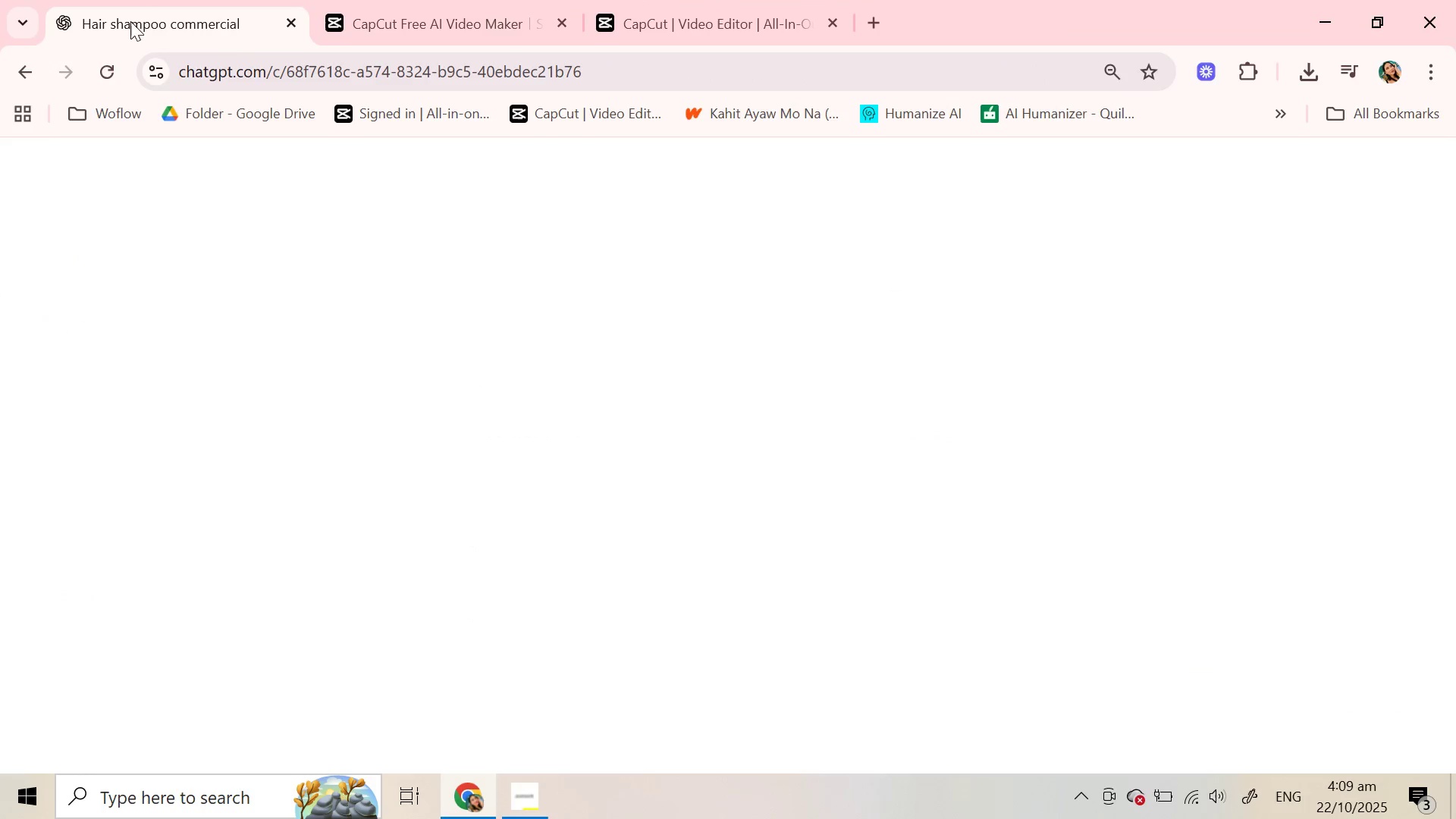 
left_click([124, 0])
 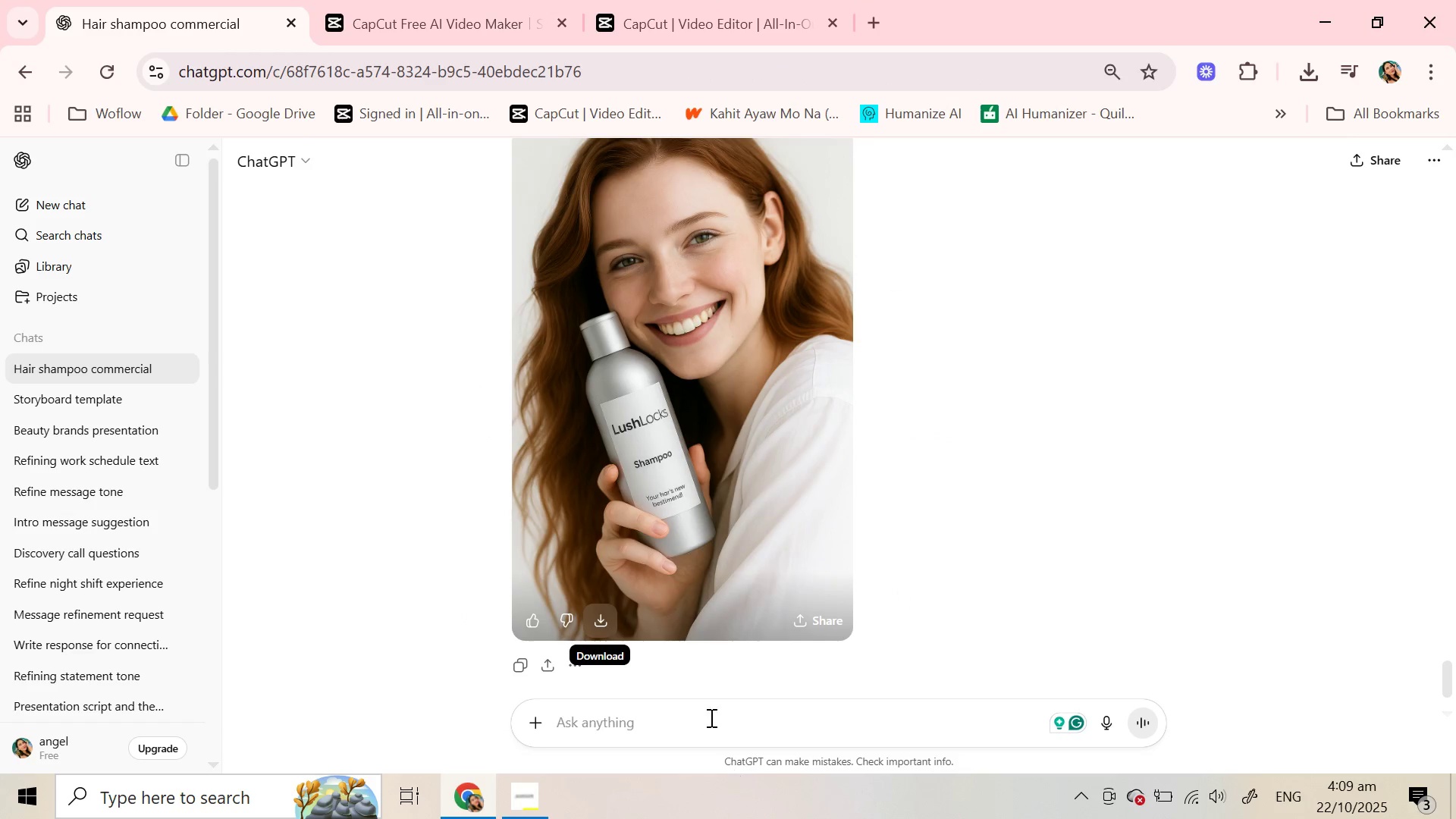 
left_click([711, 717])
 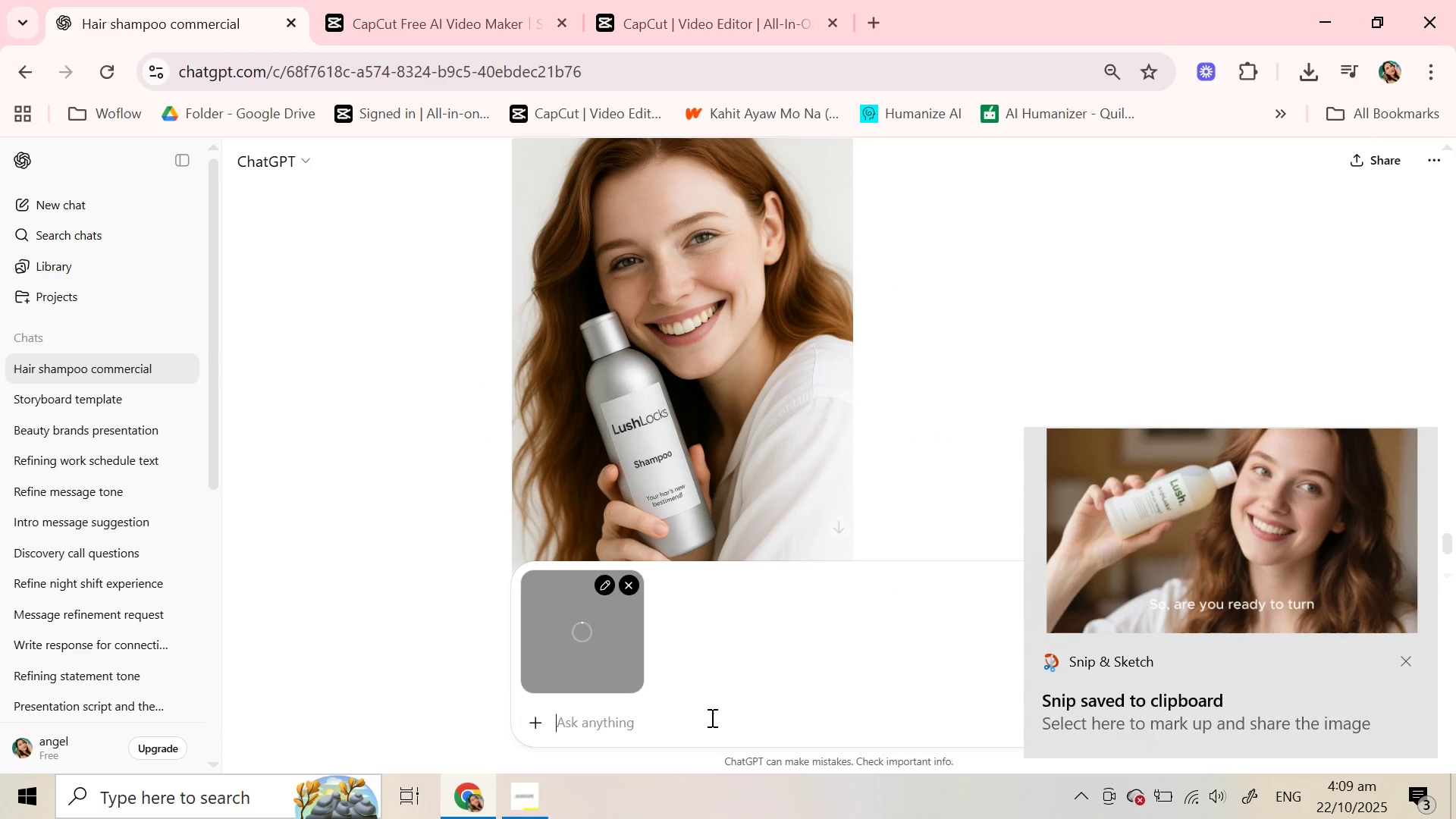 
key(Control+V)
 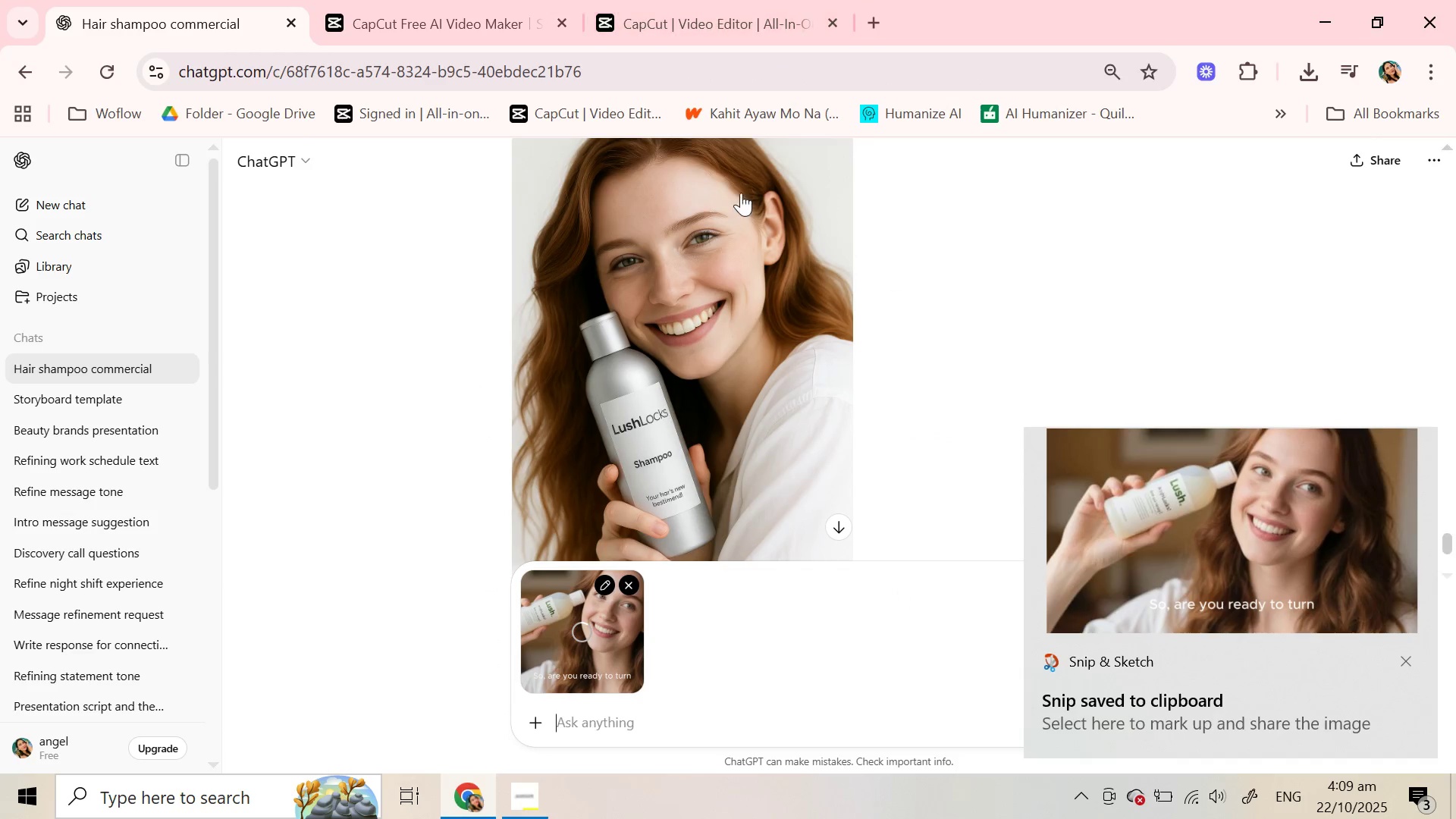 
scroll: coordinate [847, 301], scroll_direction: up, amount: 2.0
 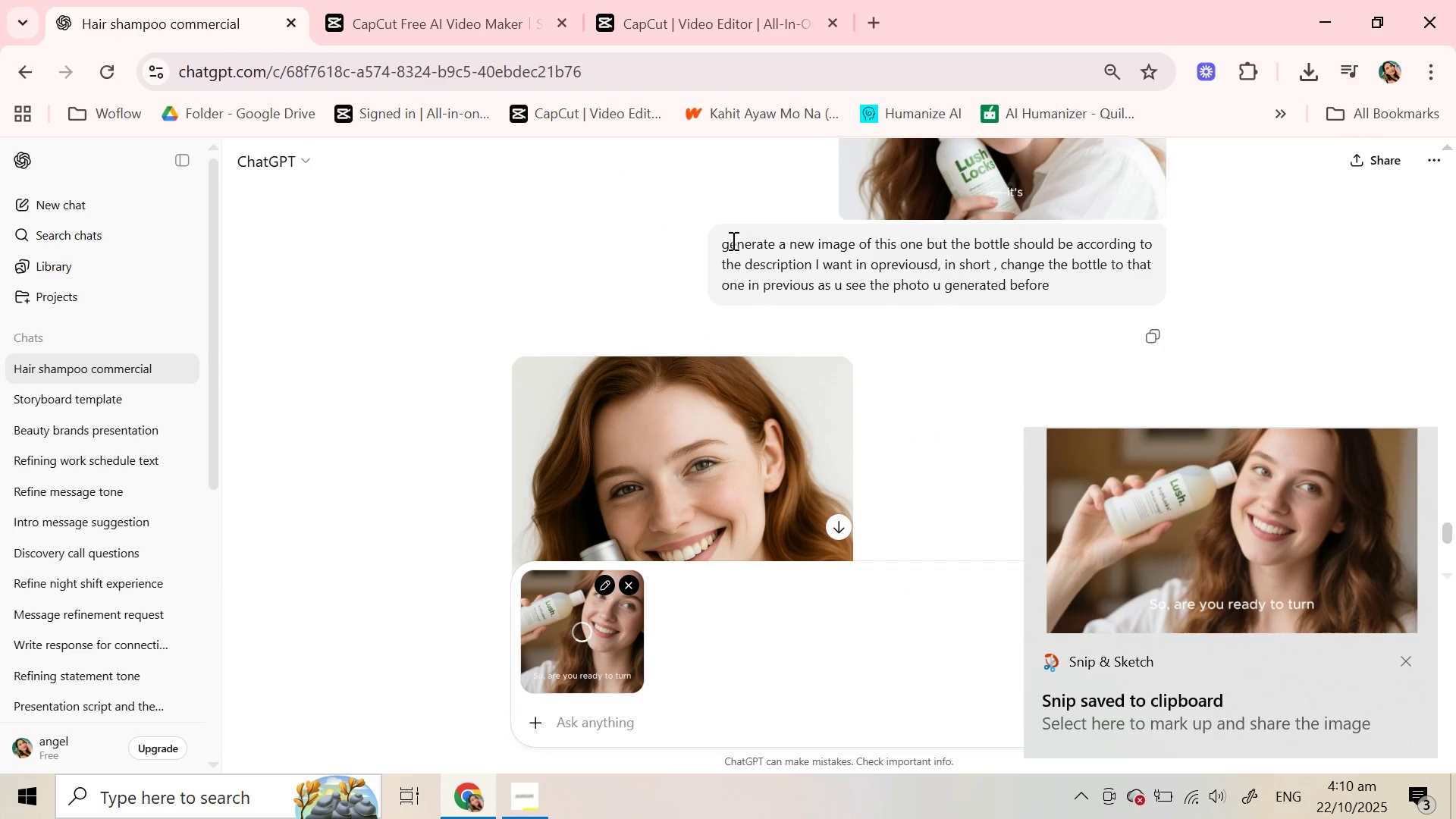 
left_click_drag(start_coordinate=[726, 240], to_coordinate=[1128, 291])
 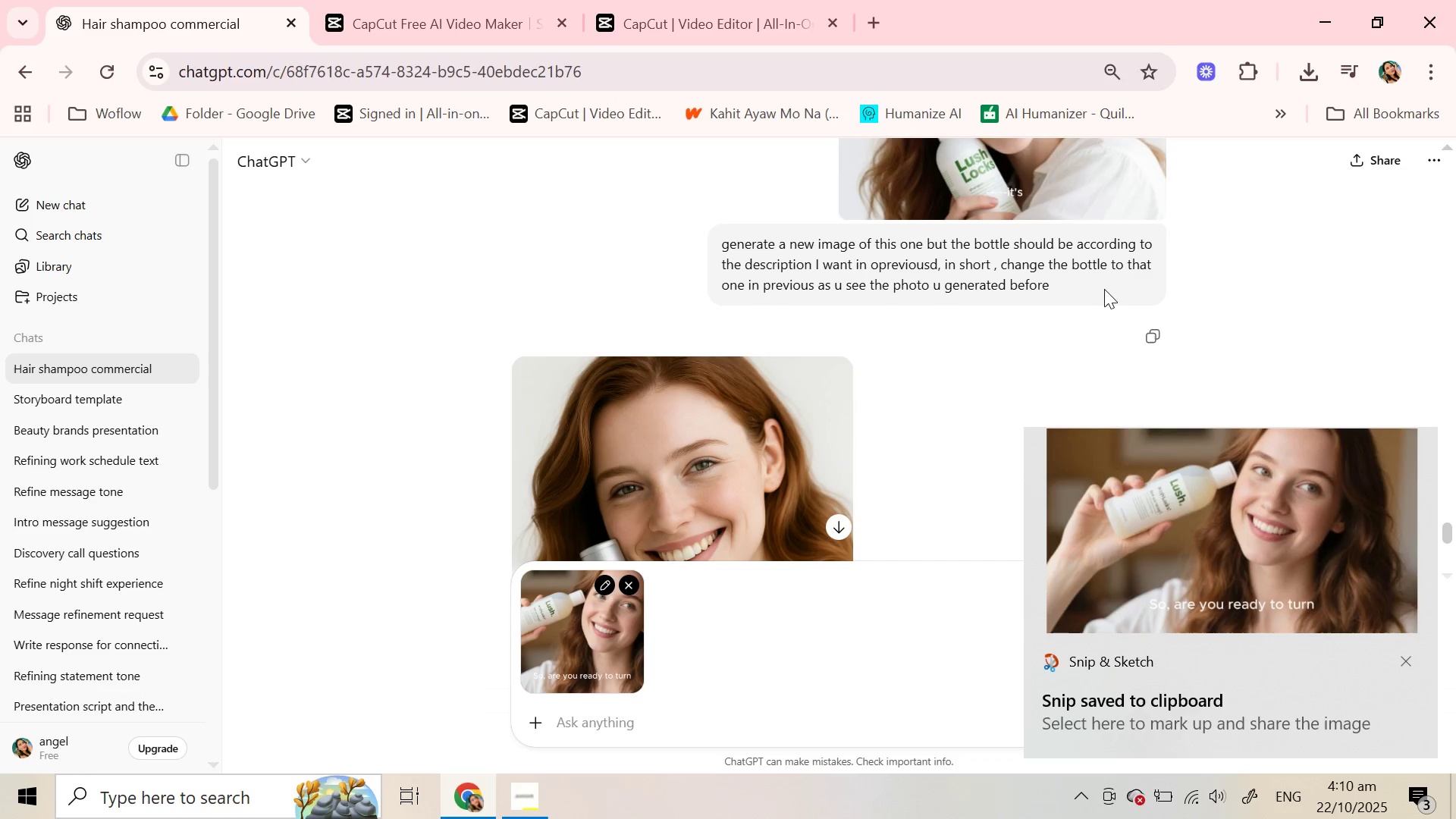 
left_click([1113, 289])
 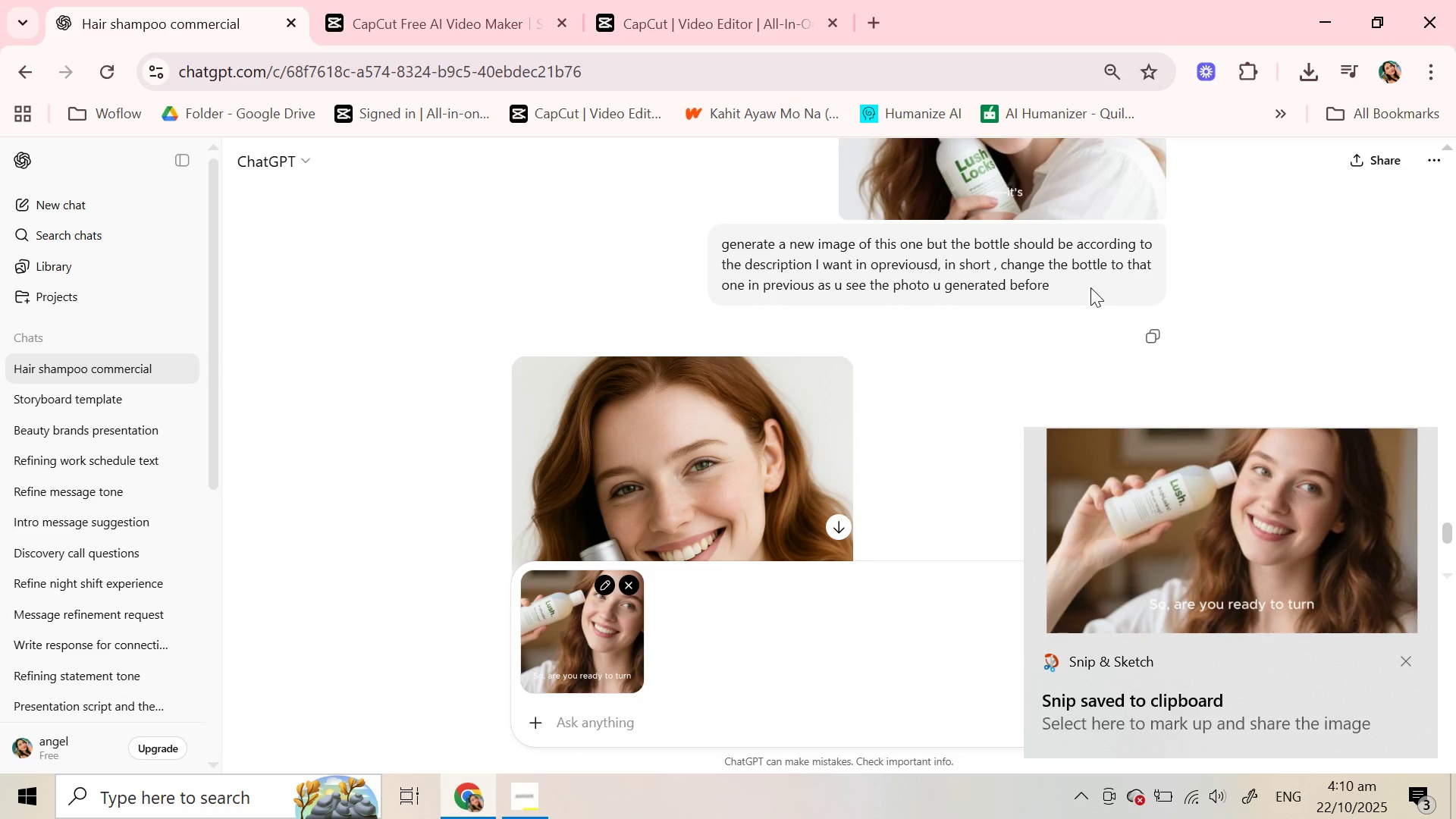 
left_click_drag(start_coordinate=[1088, 287], to_coordinate=[714, 247])
 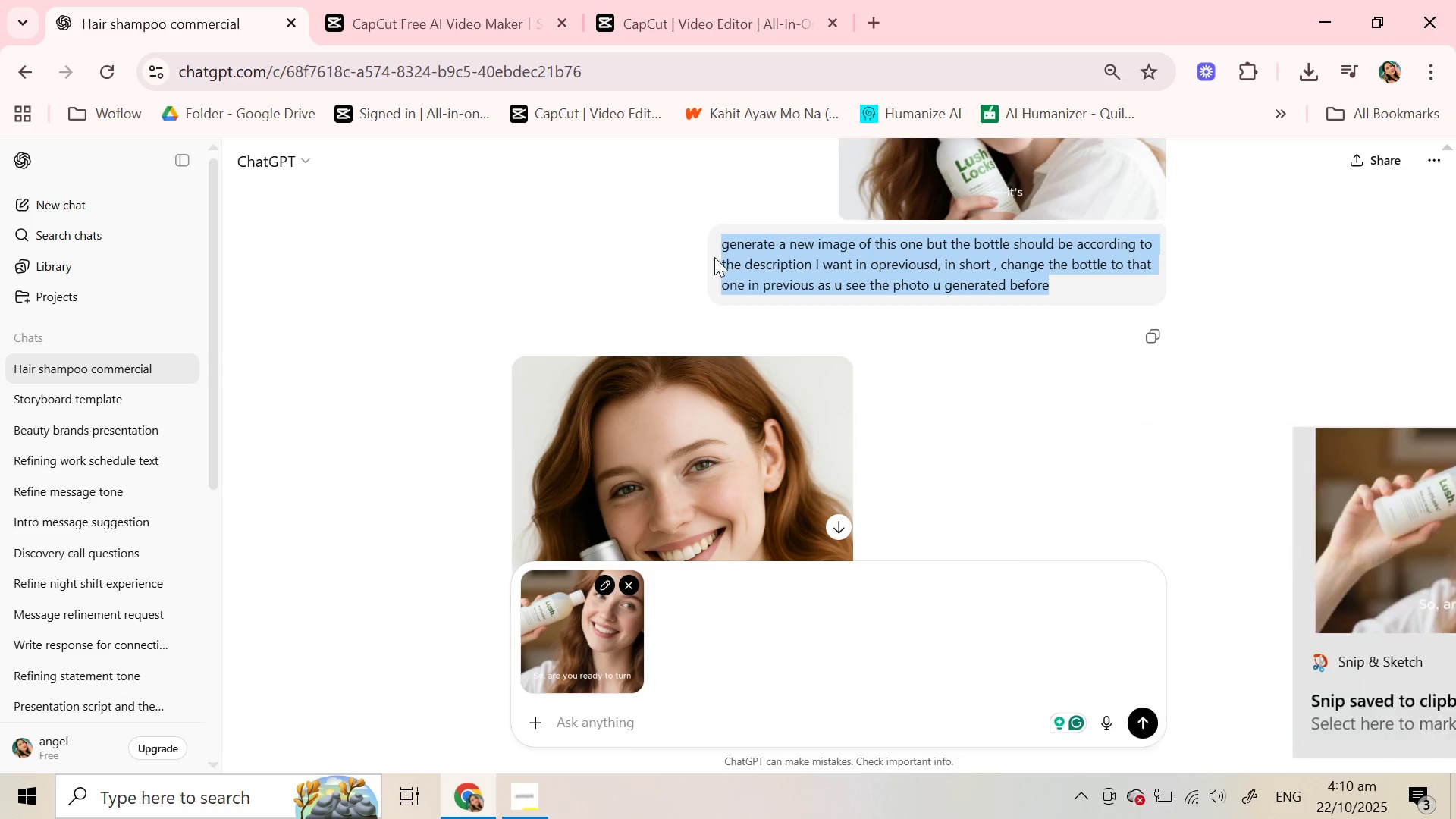 
key(Control+C)
 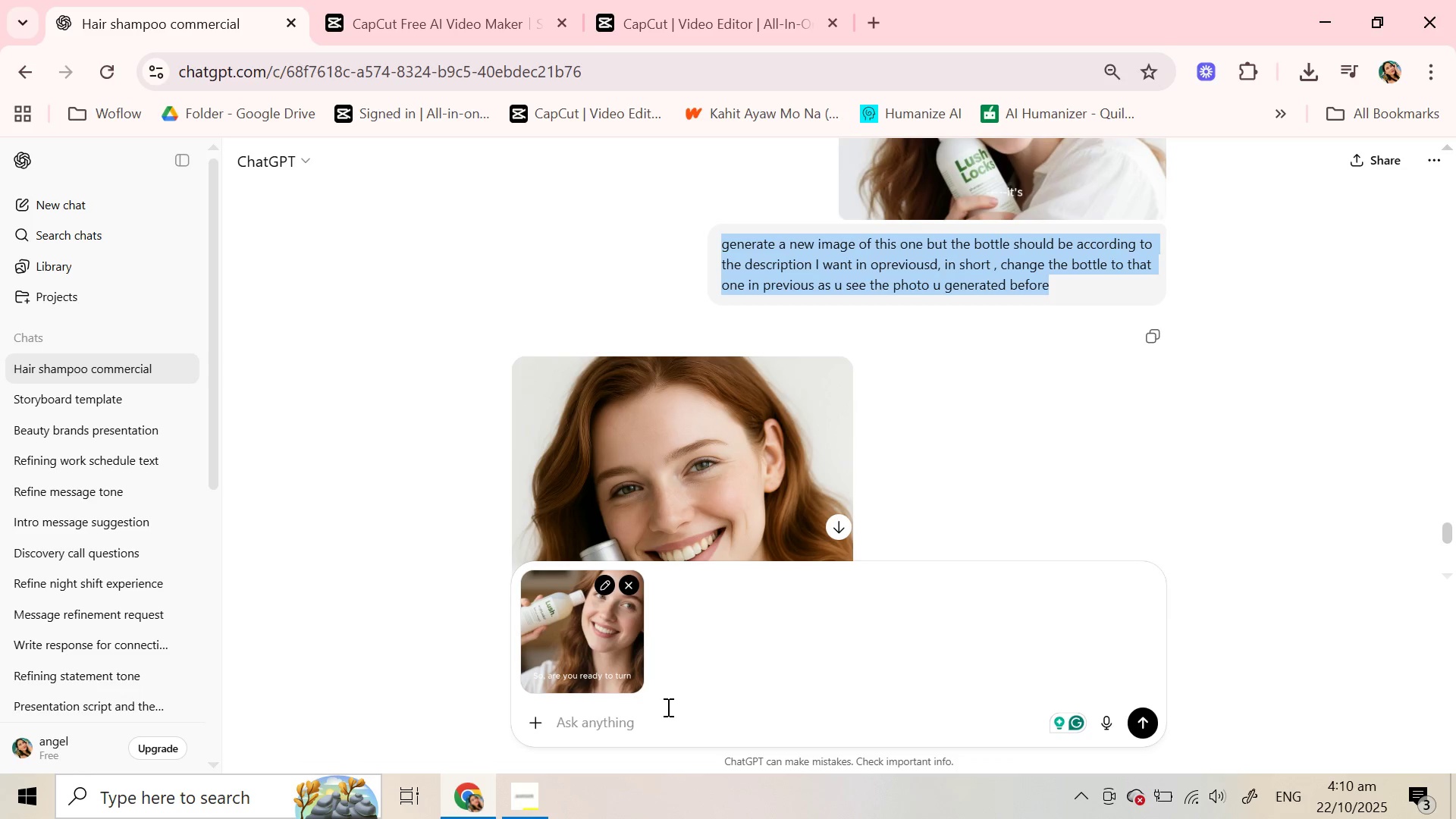 
key(Control+C)
 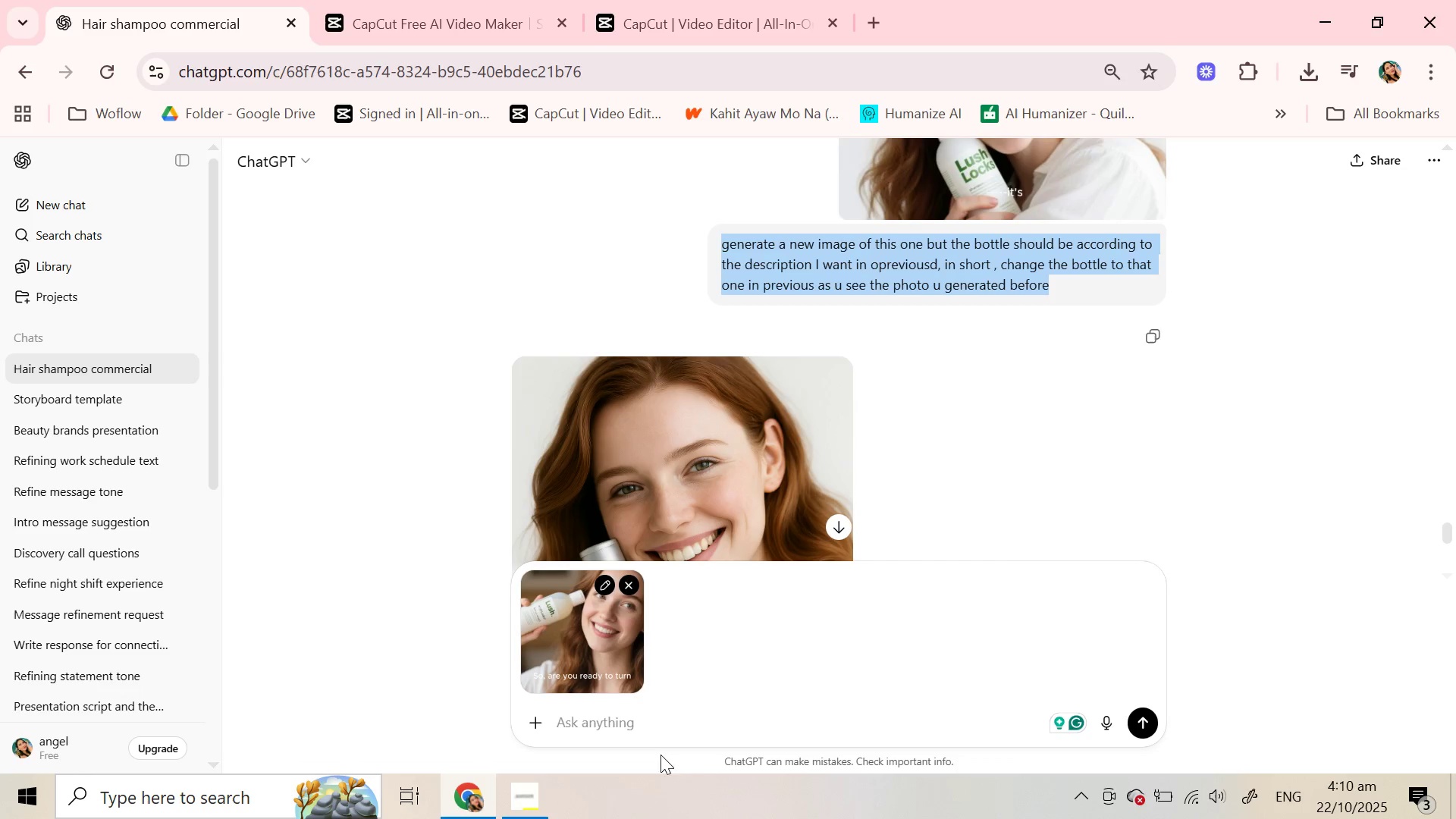 
key(Control+C)
 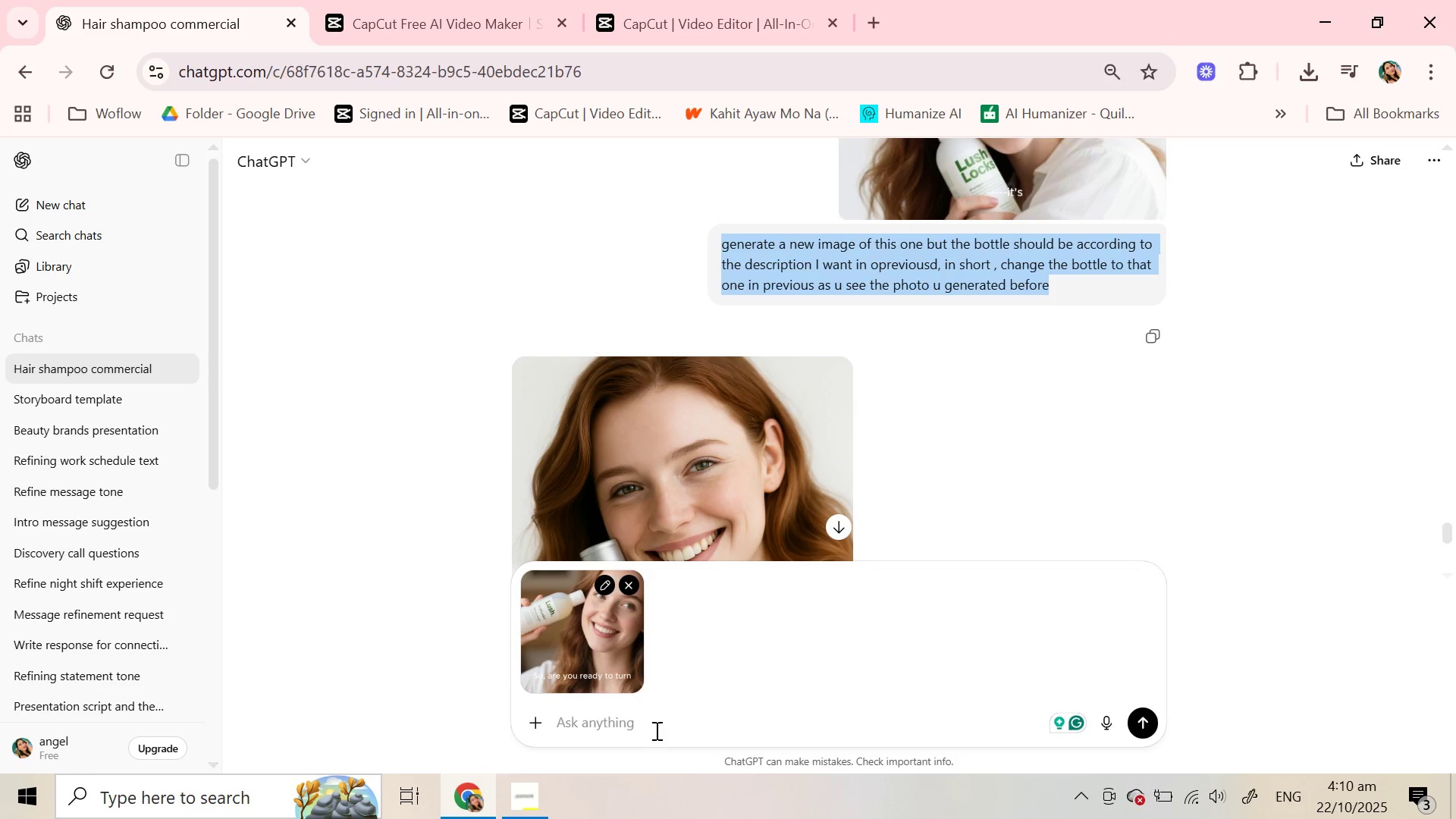 
key(Control+B)
 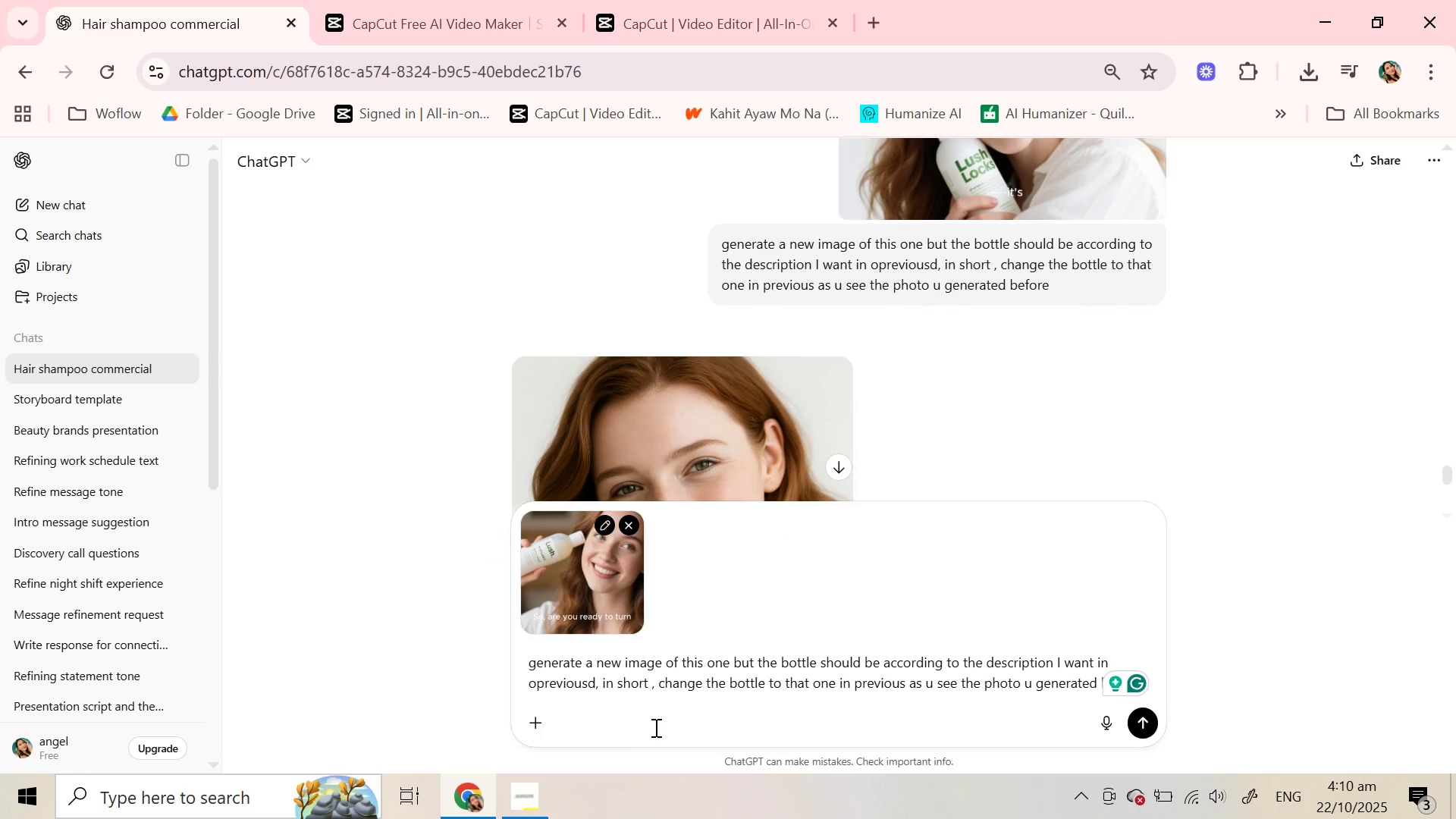 
key(Control+V)
 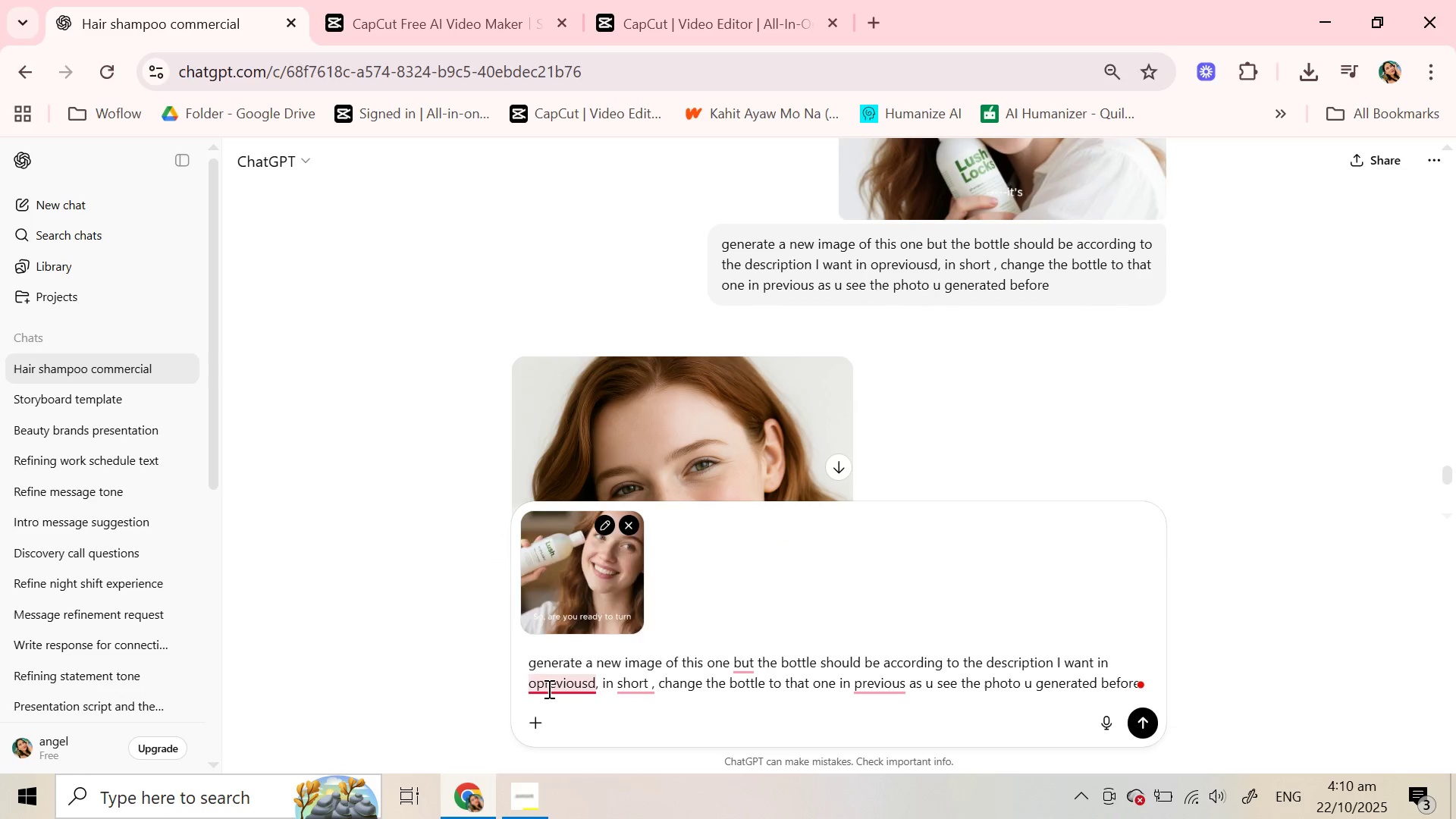 
wait(5.22)
 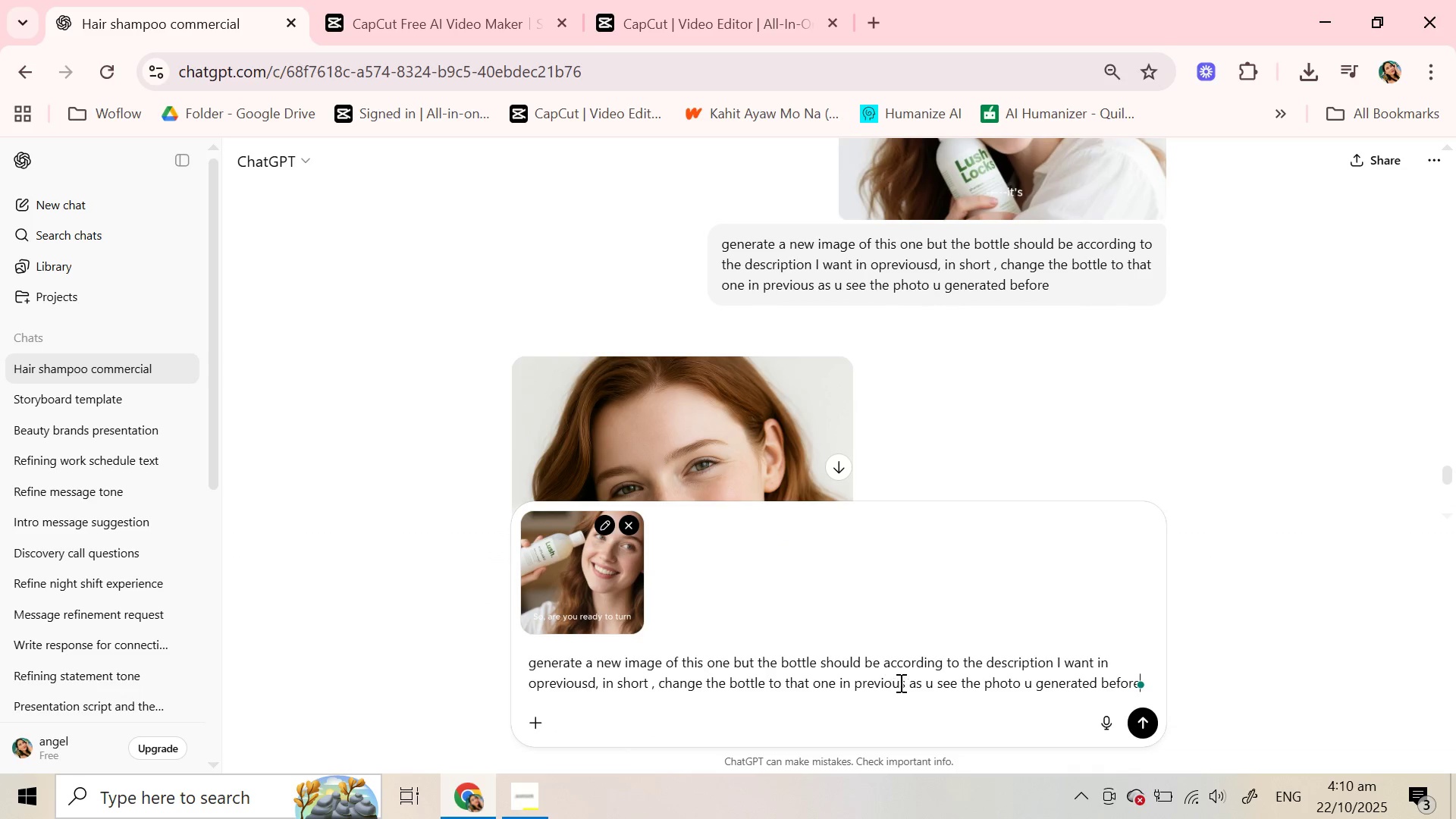 
left_click([560, 562])
 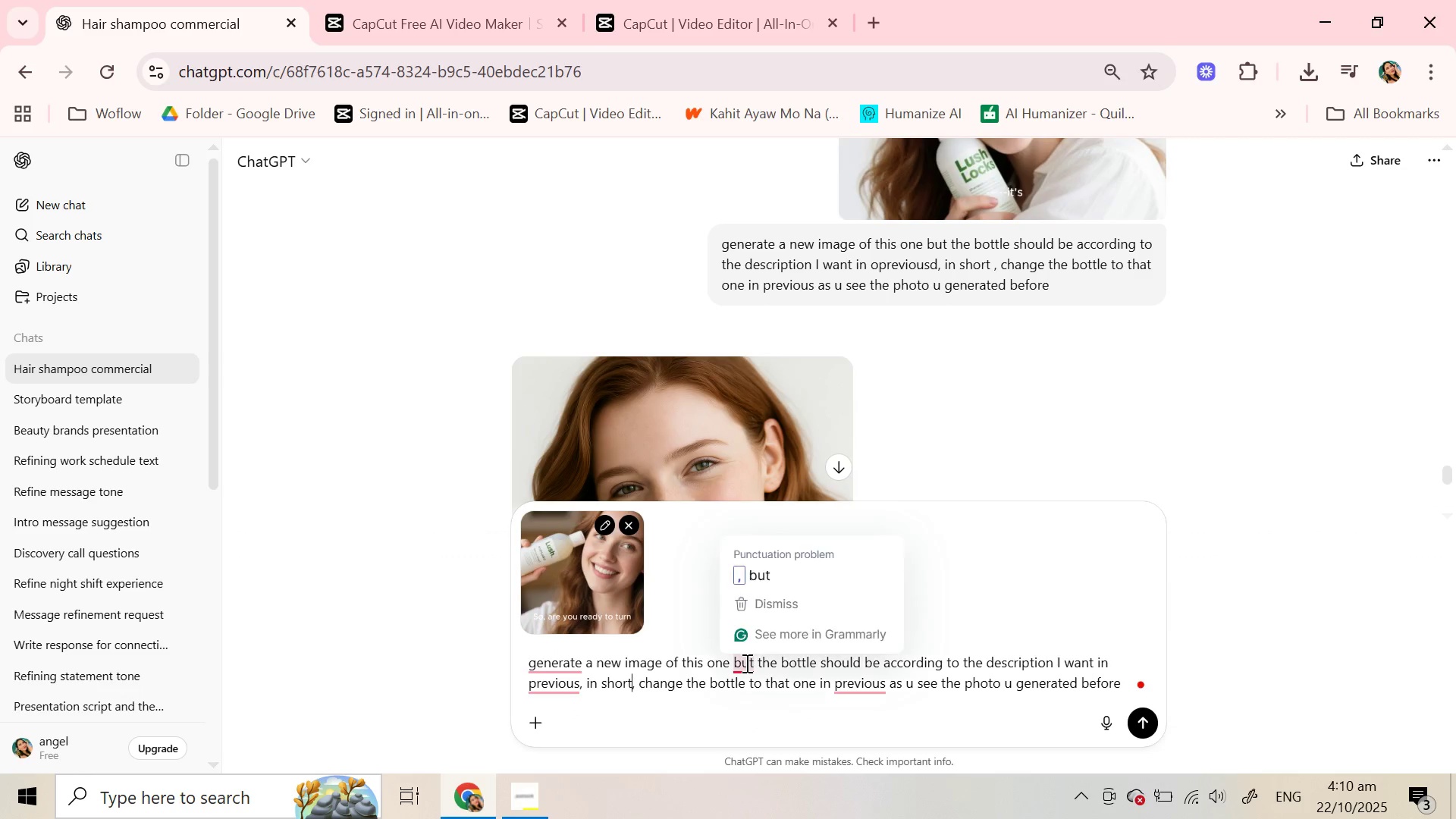 
left_click([770, 560])
 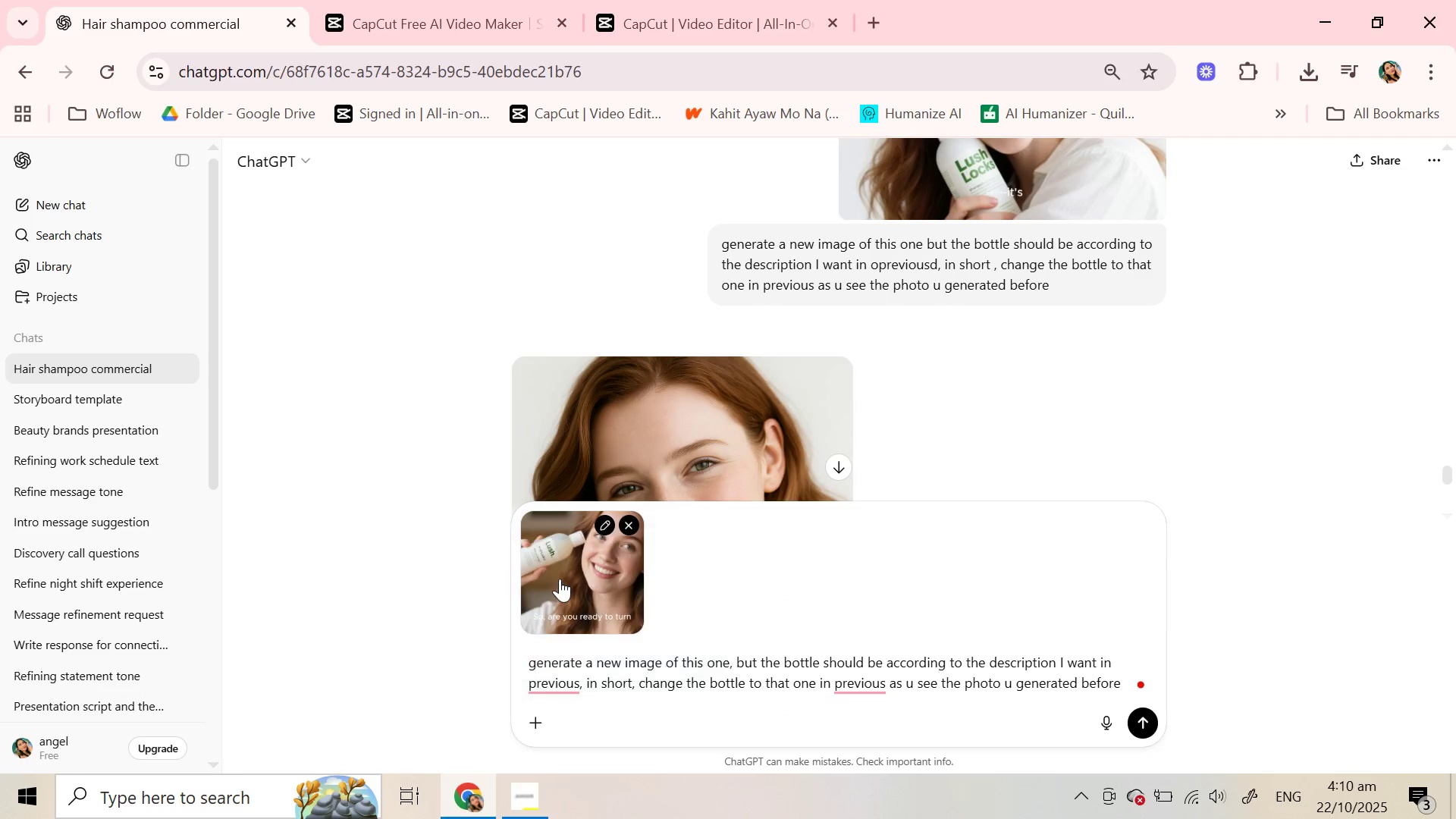 
left_click([560, 579])
 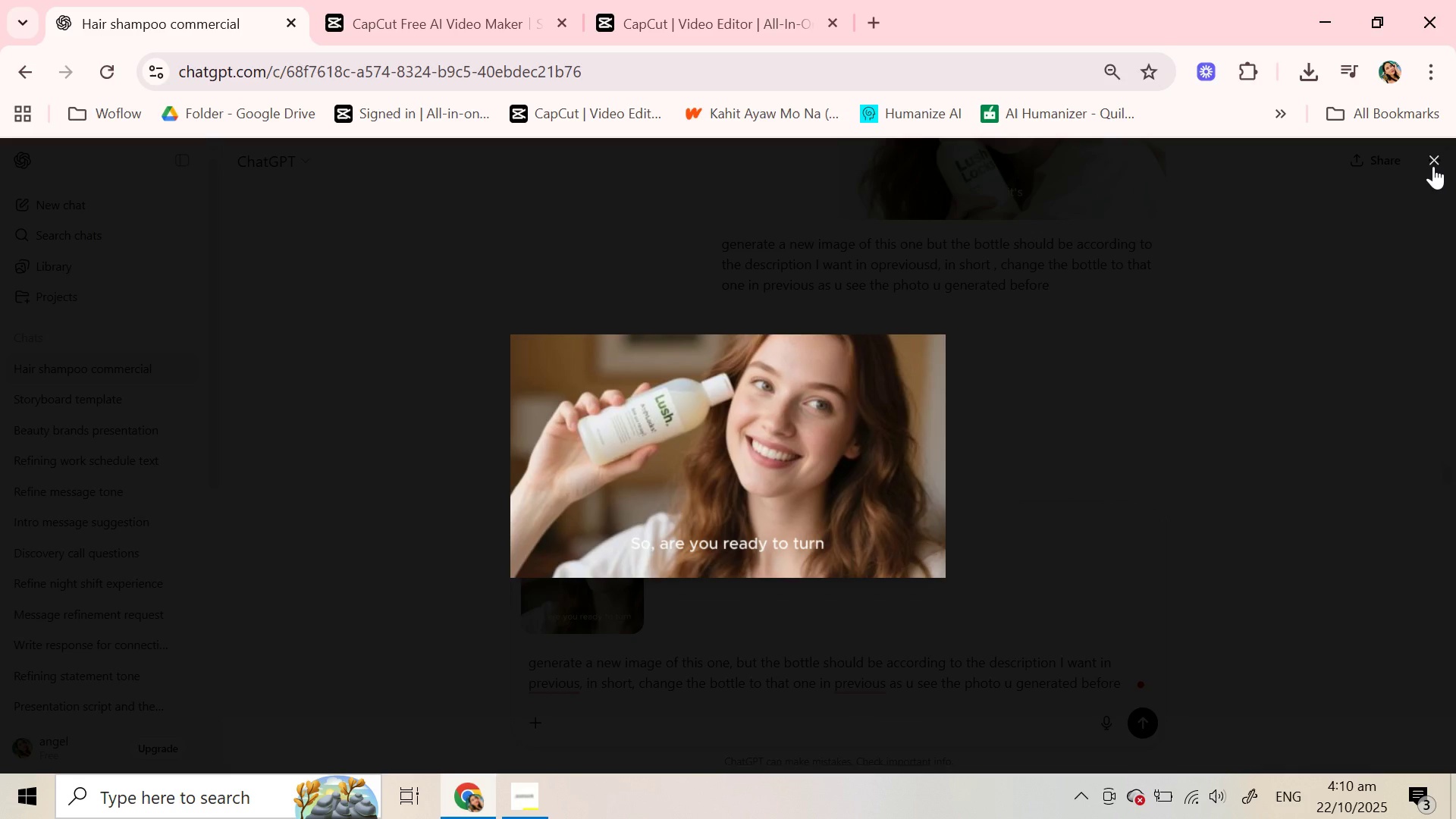 
left_click([1433, 166])
 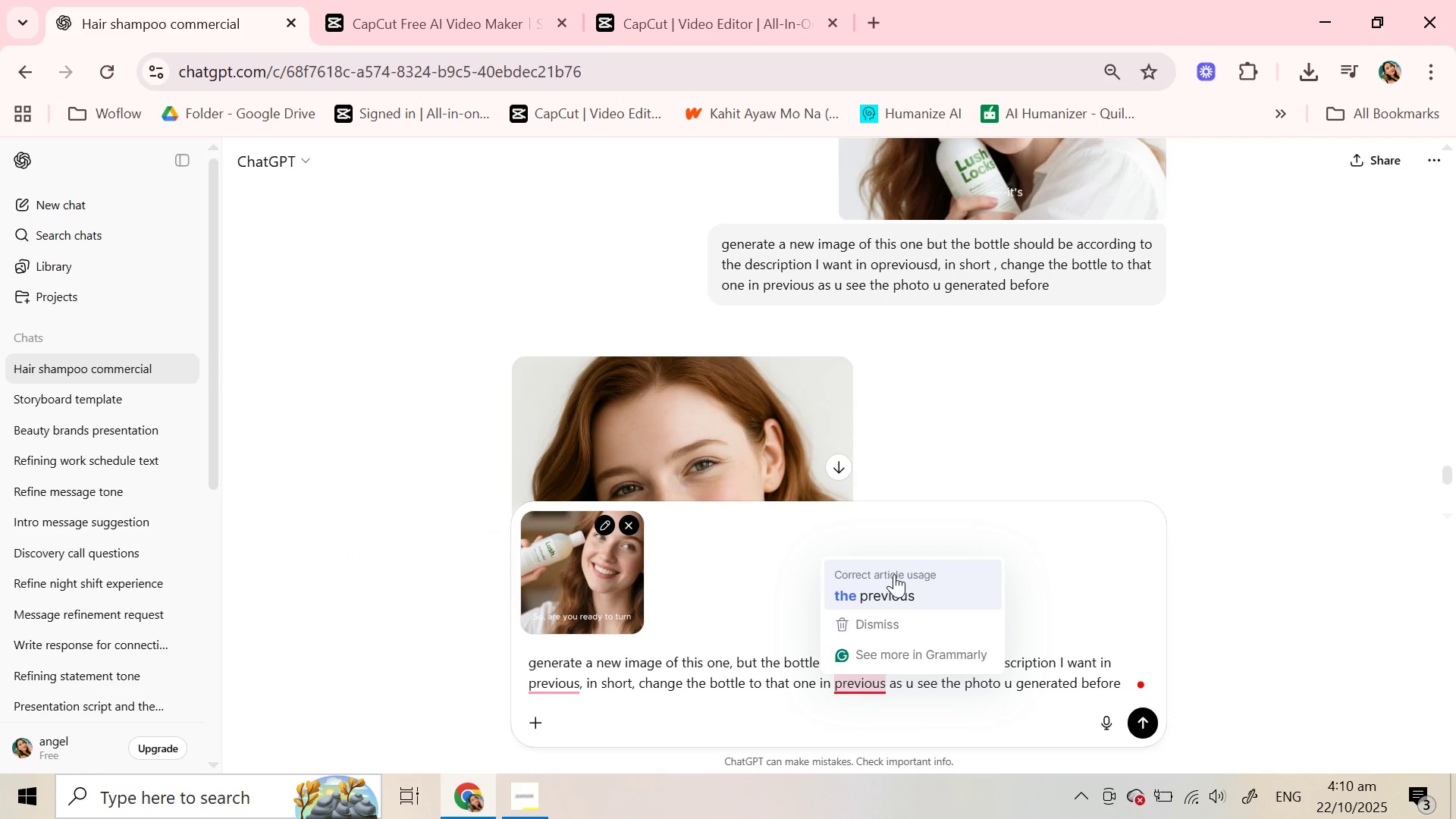 
left_click([894, 574])
 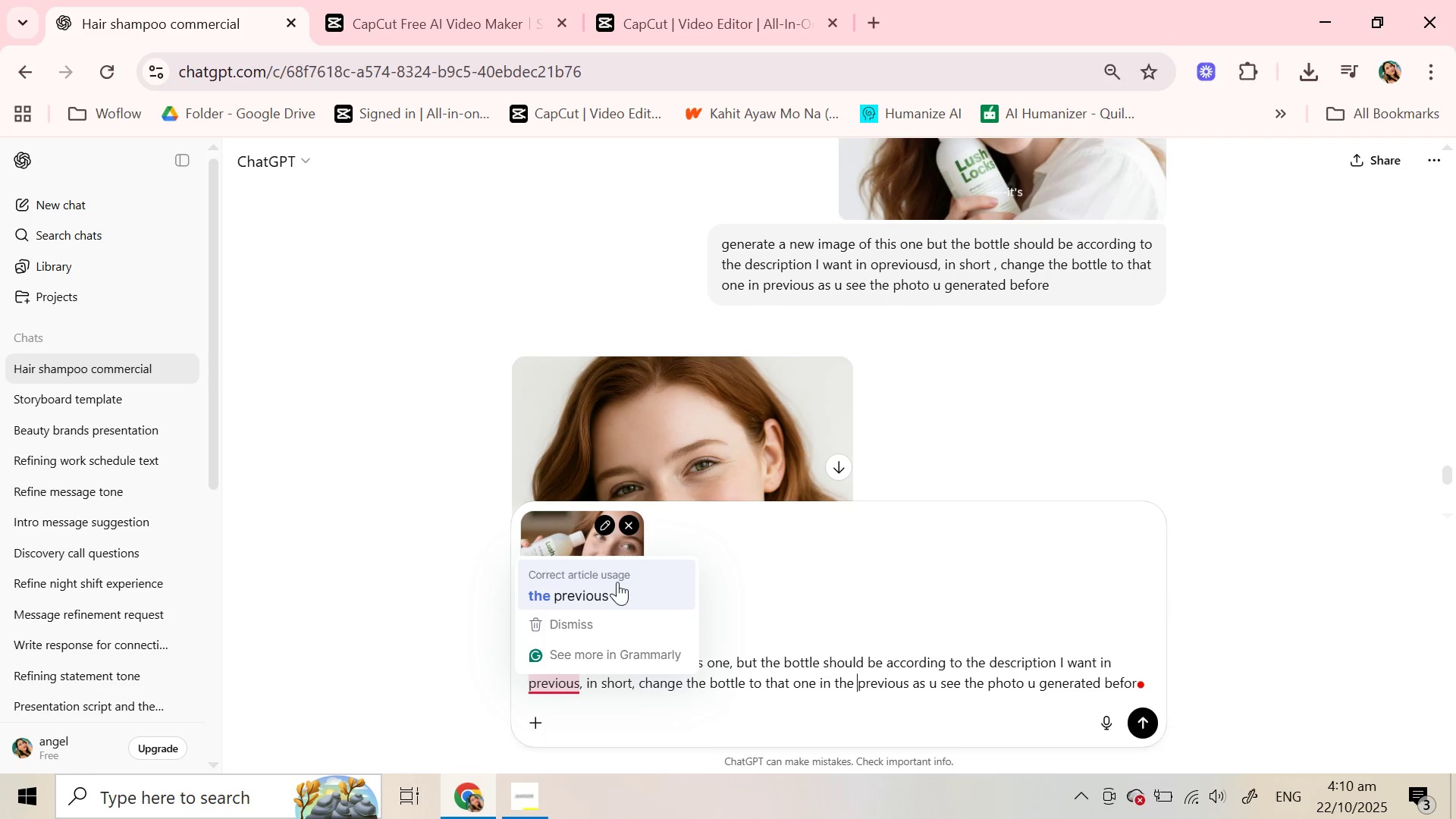 
left_click([617, 582])
 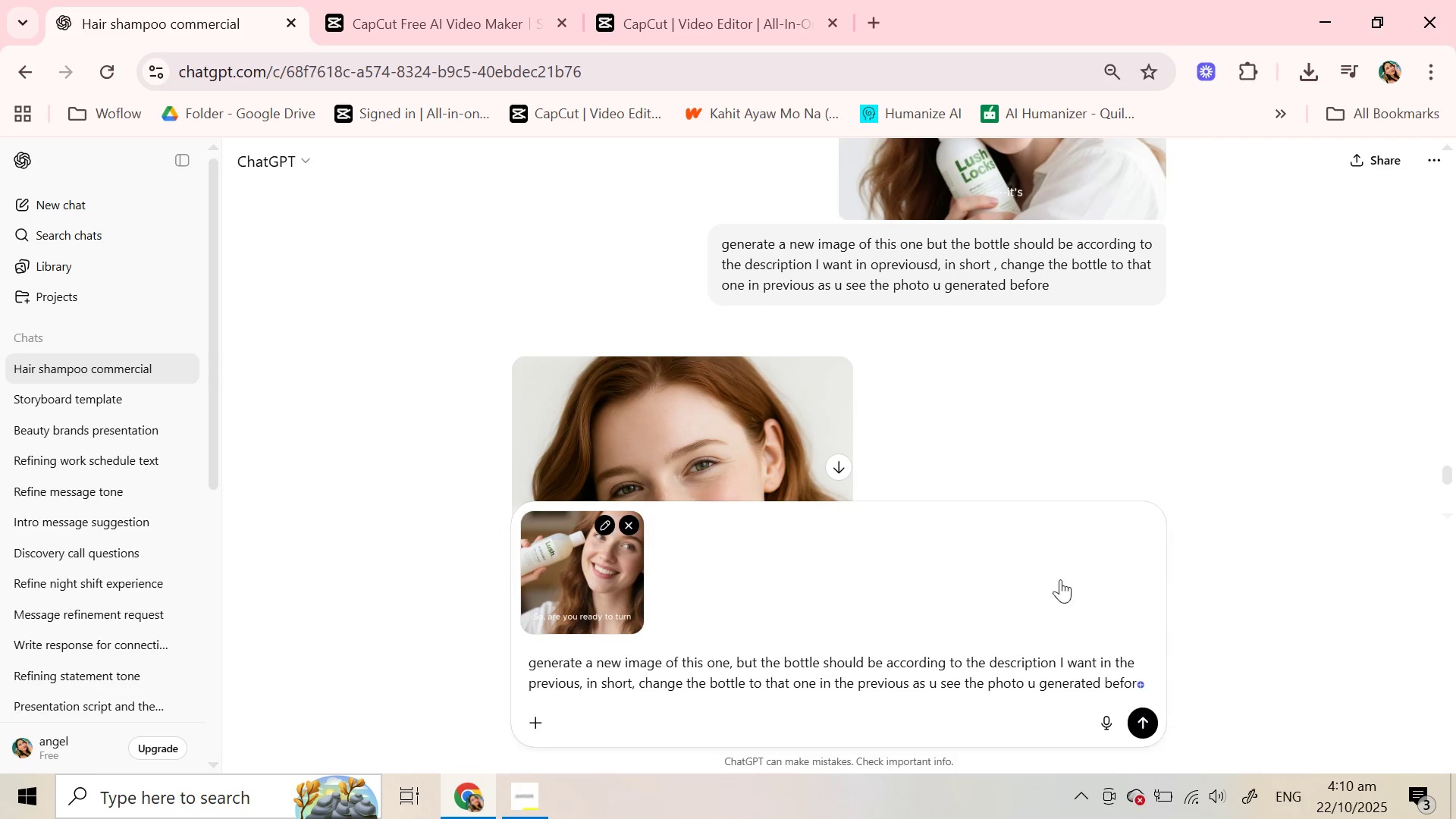 
left_click([1133, 714])
 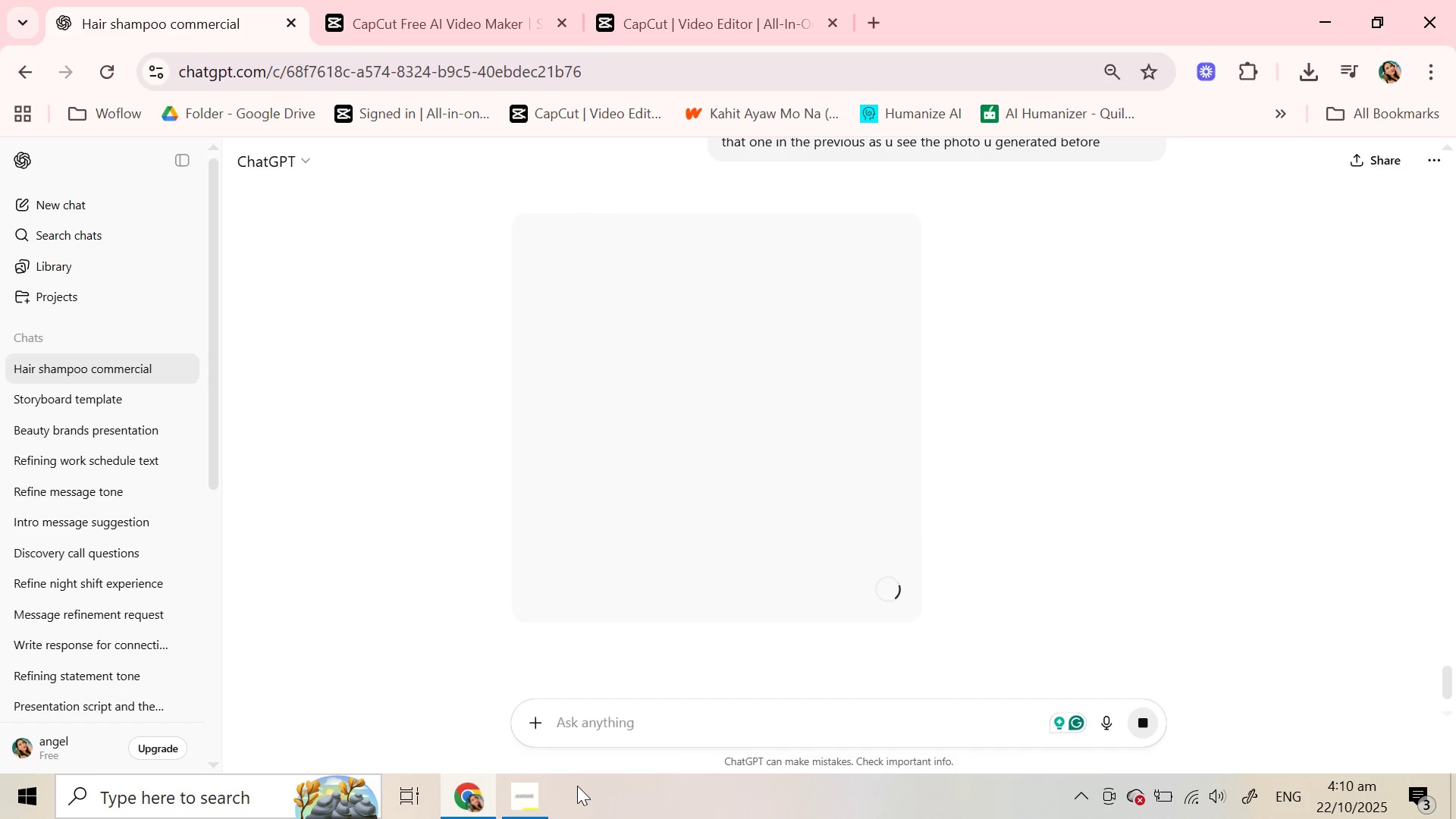 
wait(37.02)
 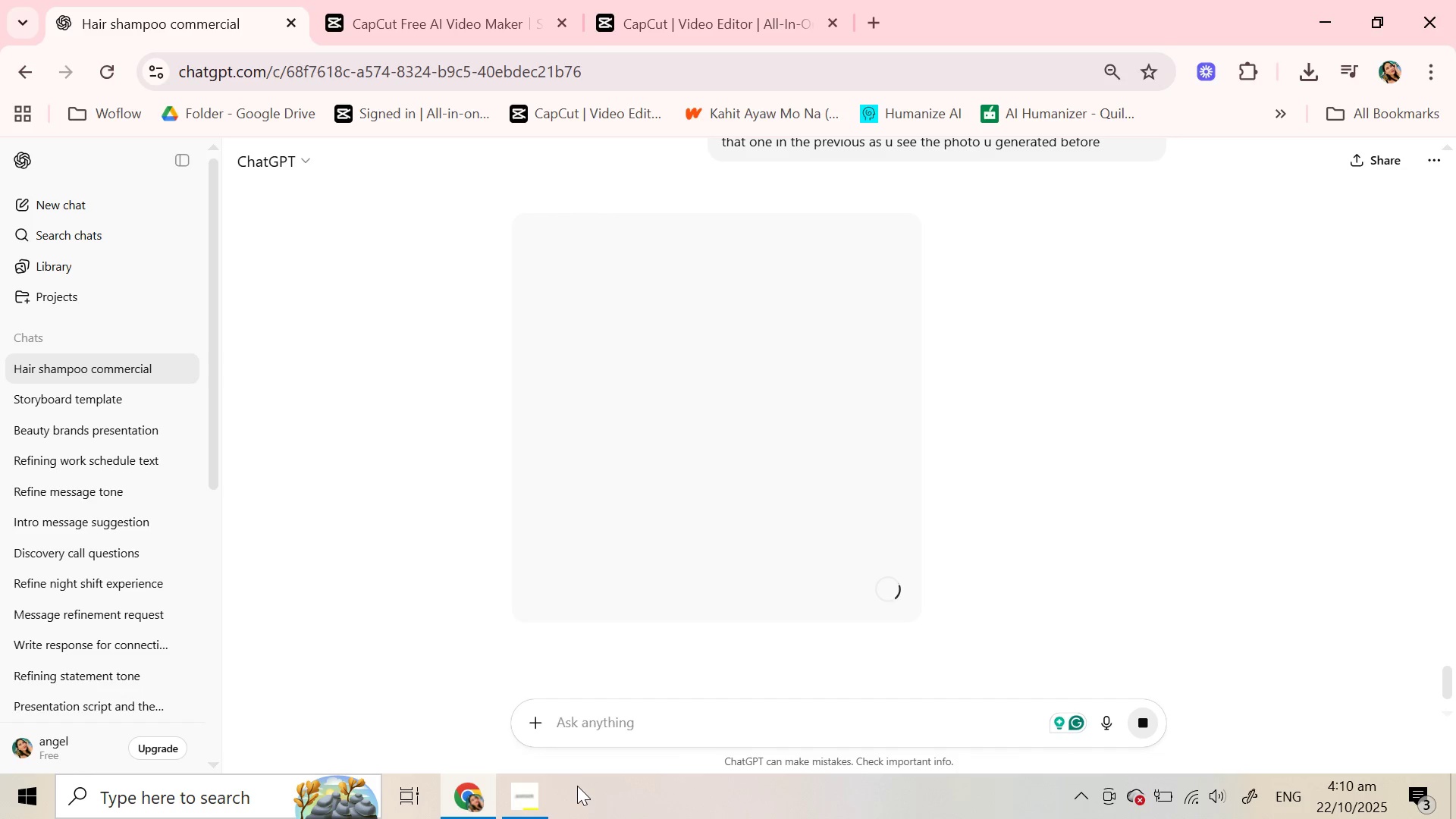 
scroll: coordinate [767, 469], scroll_direction: up, amount: 4.0
 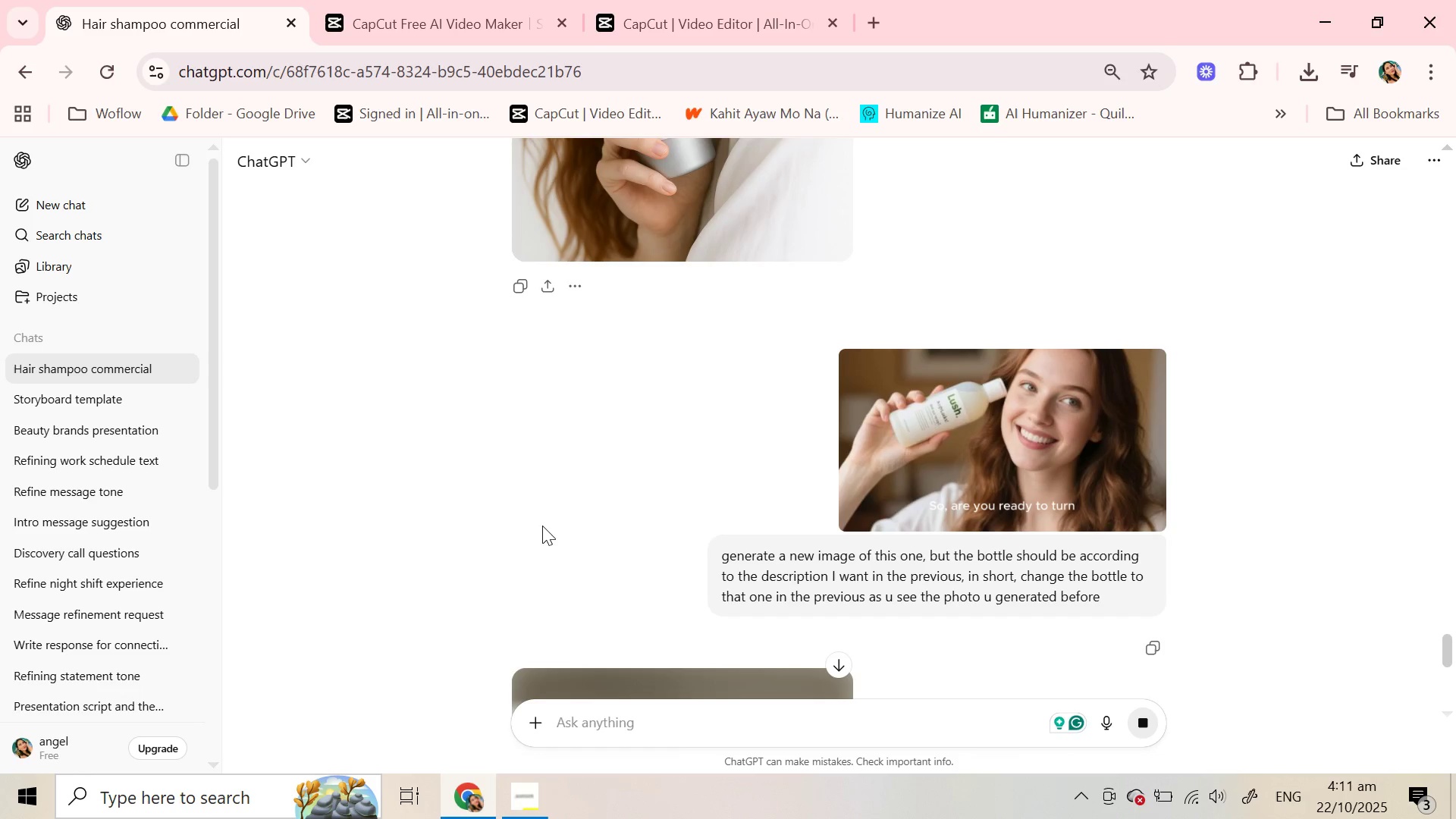 
wait(29.78)
 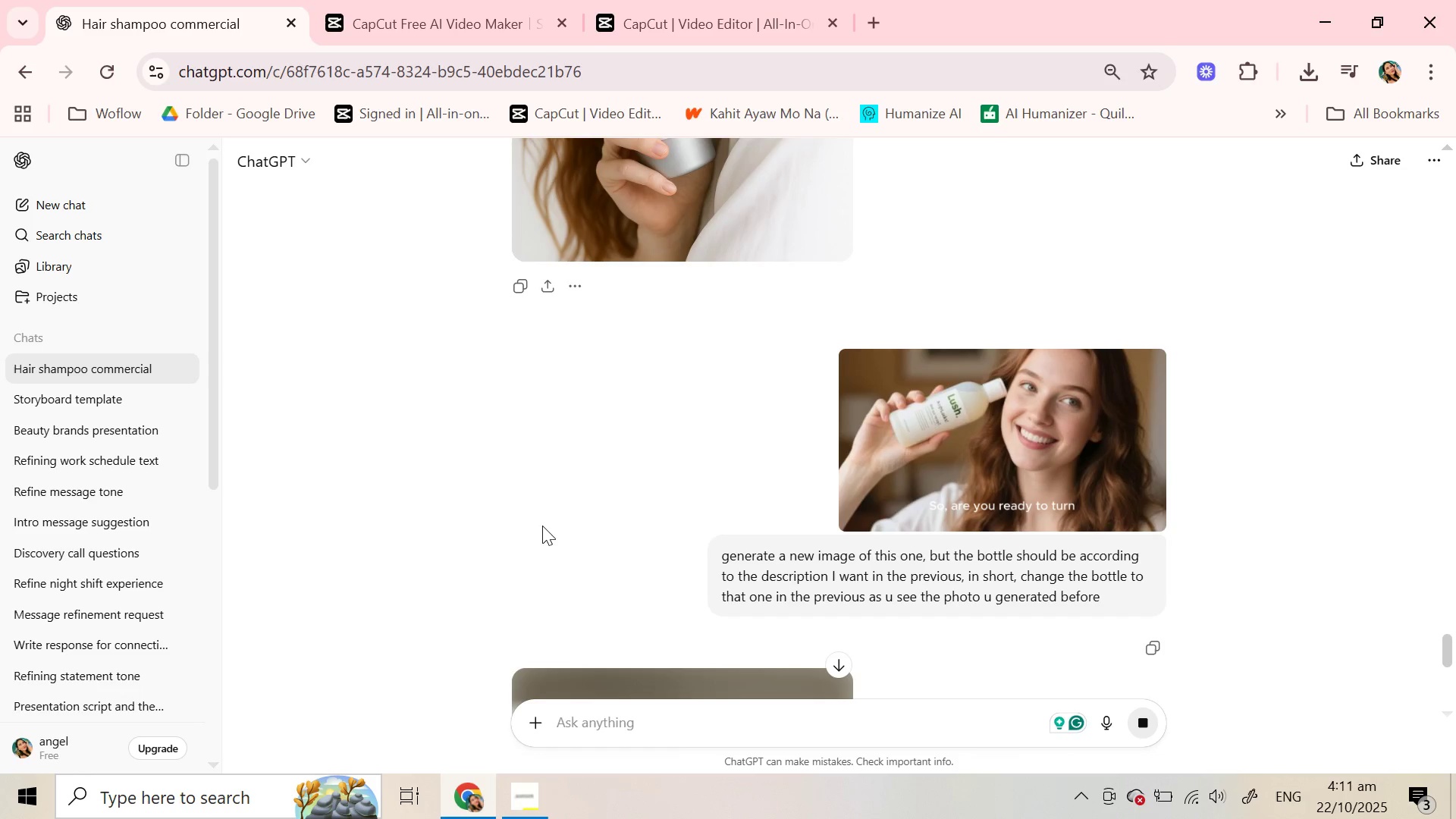 
scroll: coordinate [618, 541], scroll_direction: down, amount: 5.0
 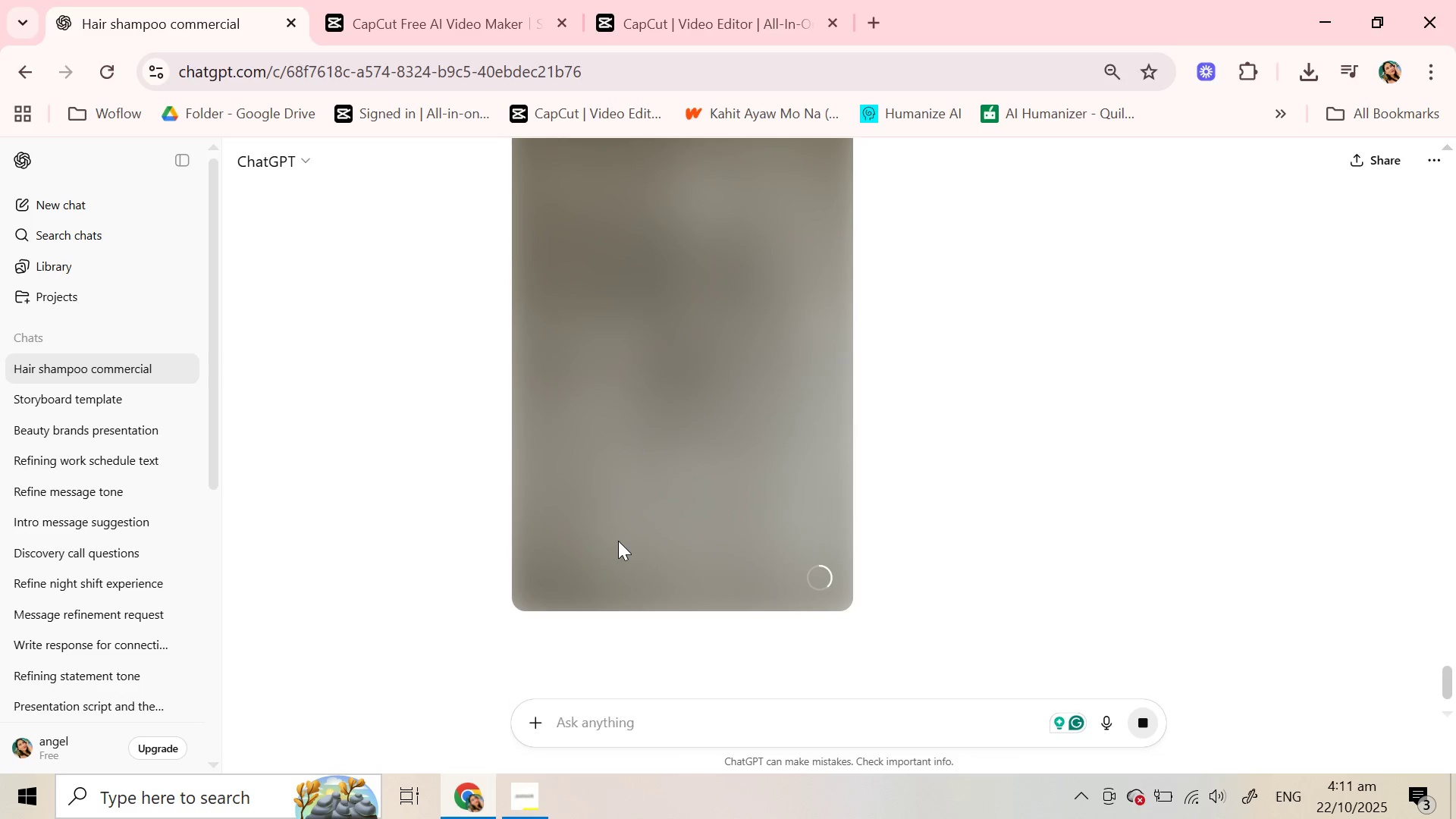 
scroll: coordinate [618, 541], scroll_direction: up, amount: 6.0
 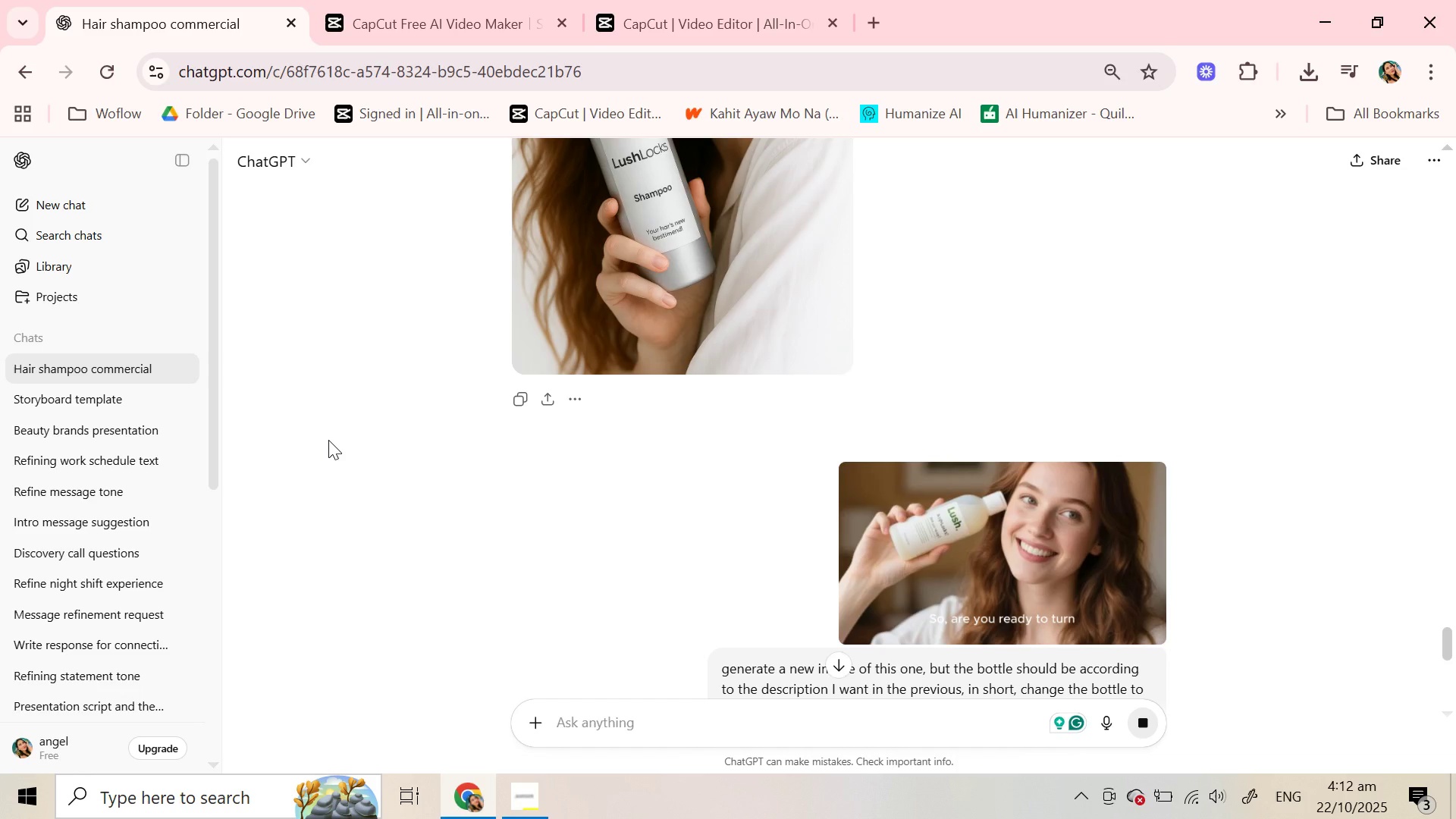 
wait(36.65)
 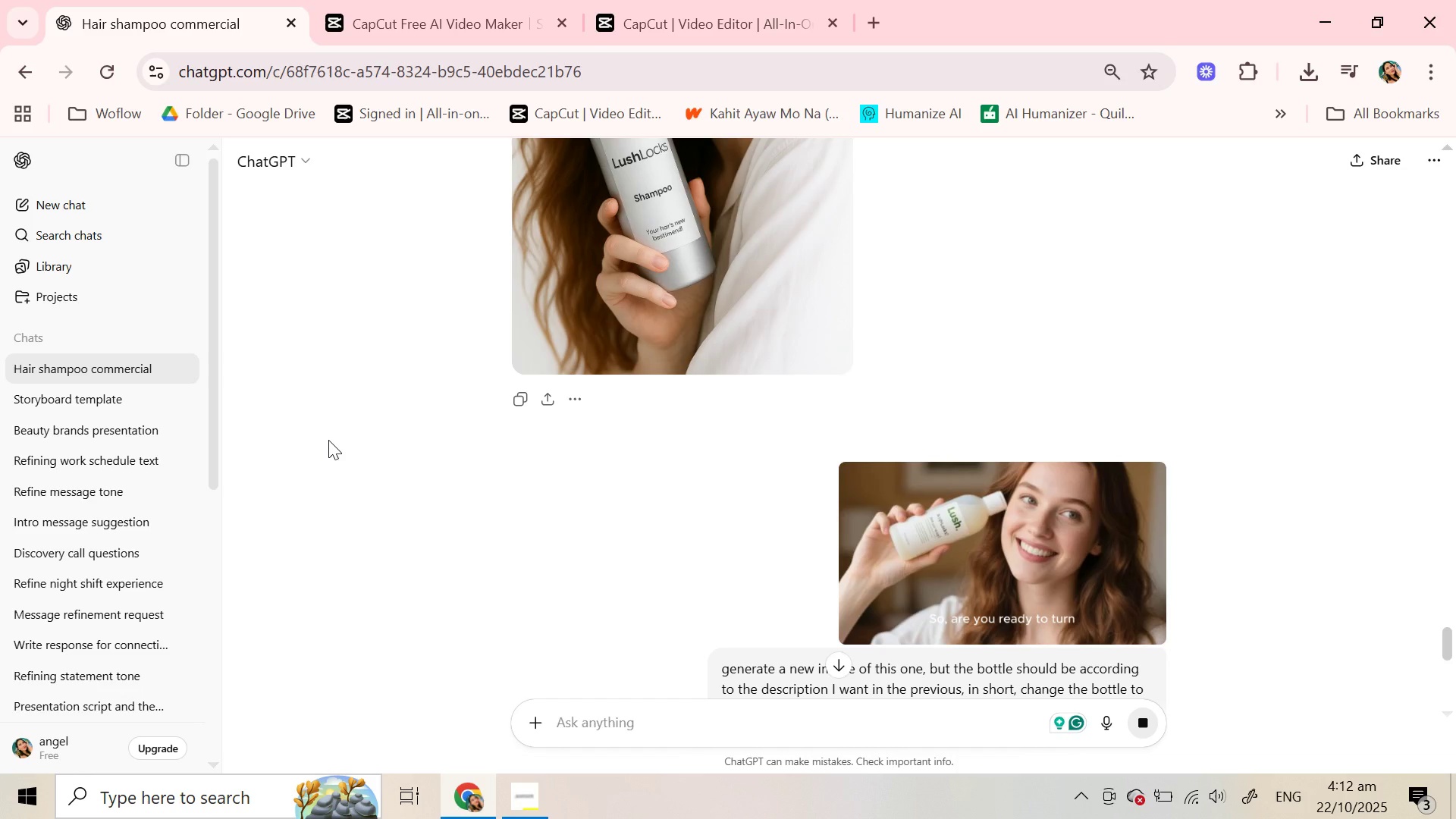 
scroll: coordinate [591, 587], scroll_direction: down, amount: 10.0
 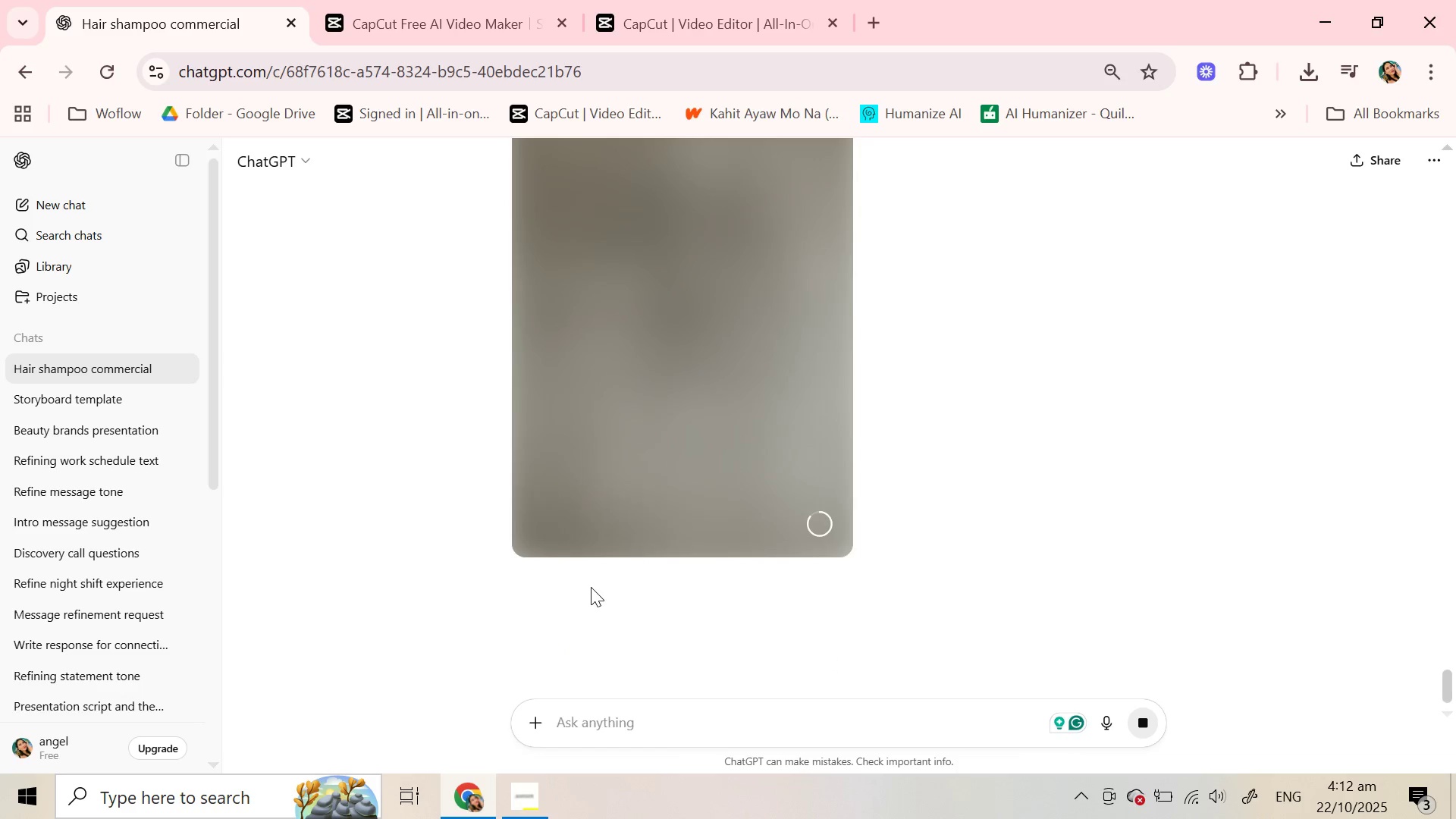 
scroll: coordinate [591, 587], scroll_direction: up, amount: 7.0
 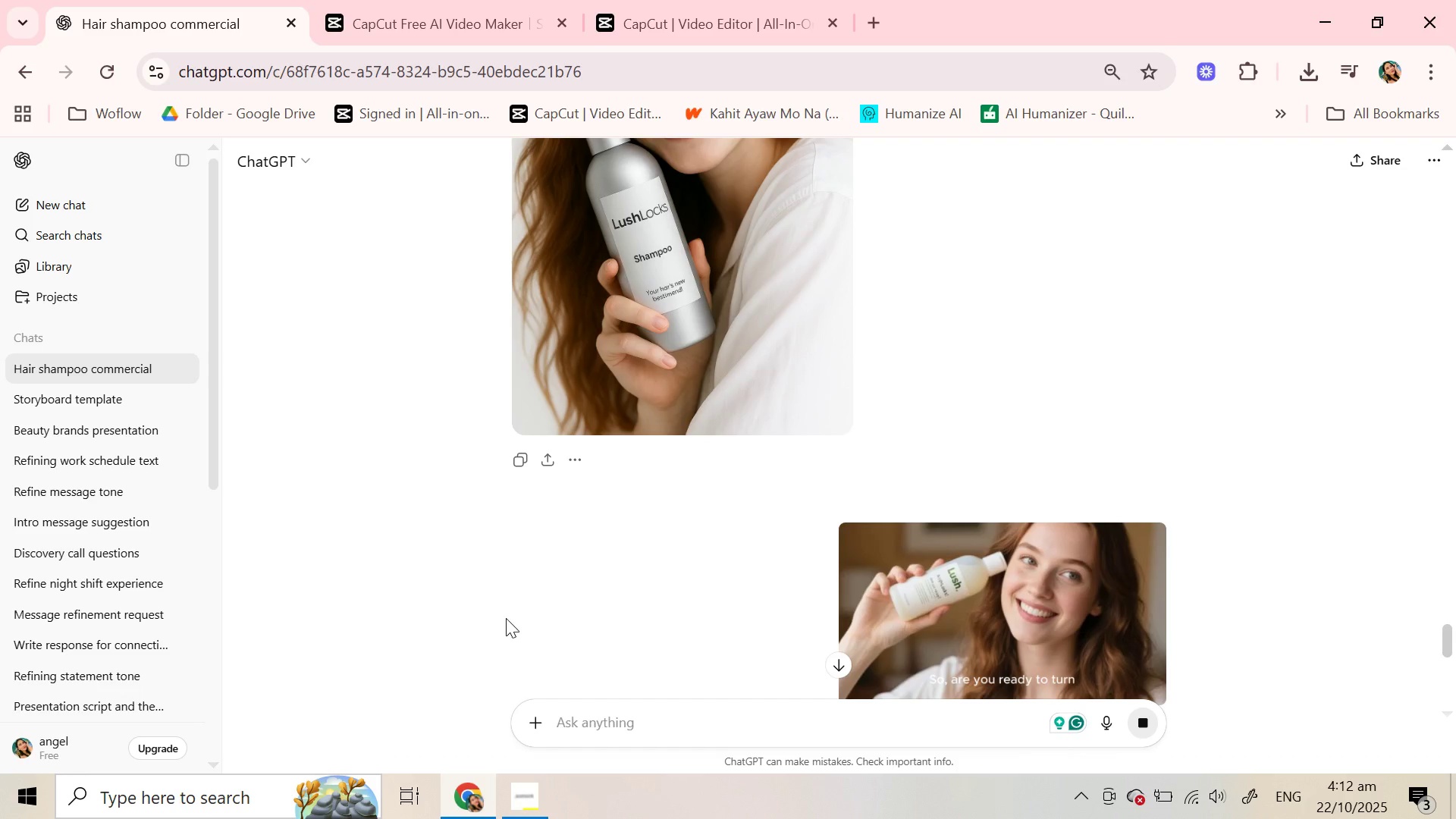 
wait(16.85)
 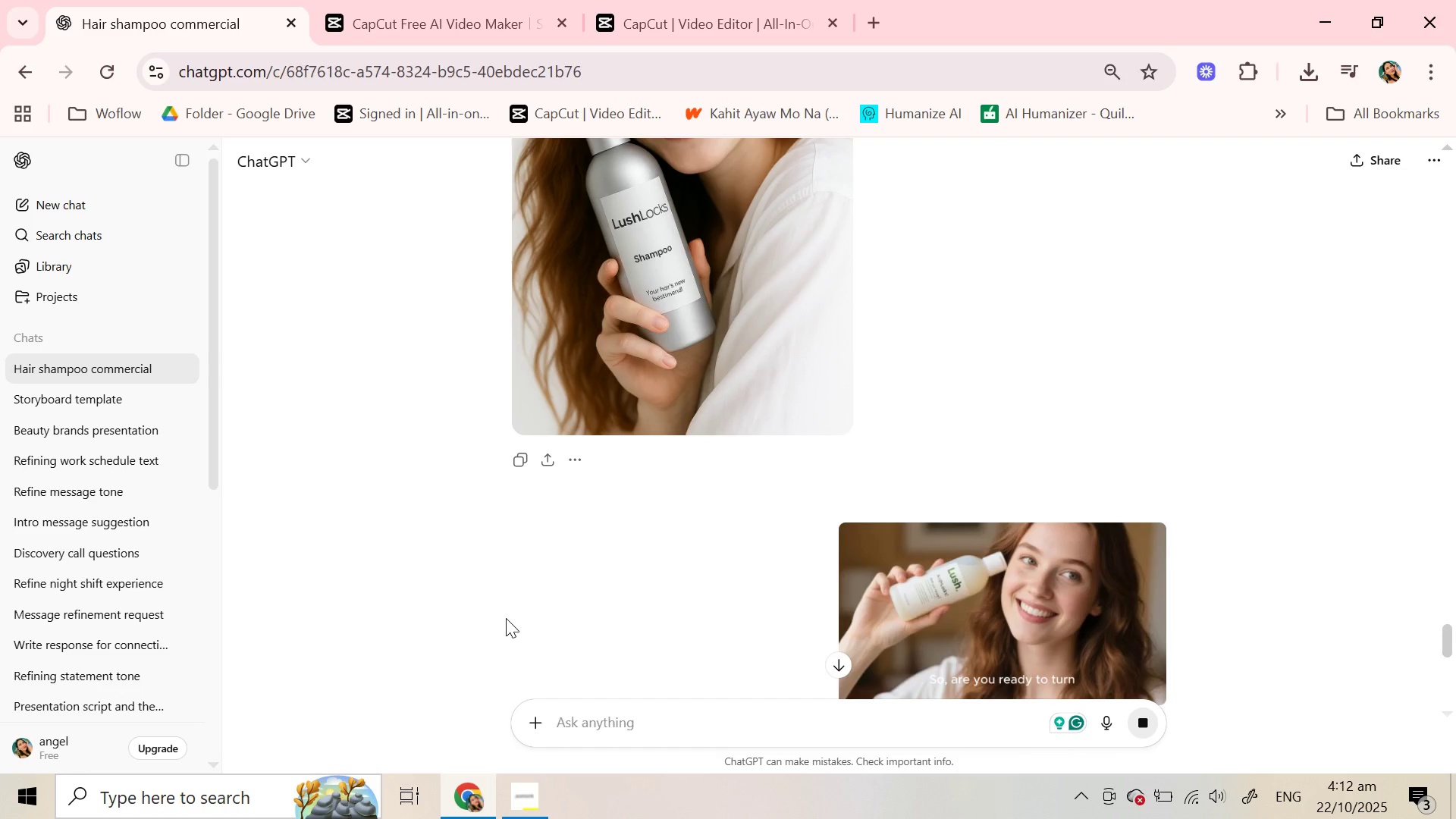 
scroll: coordinate [617, 516], scroll_direction: down, amount: 10.0
 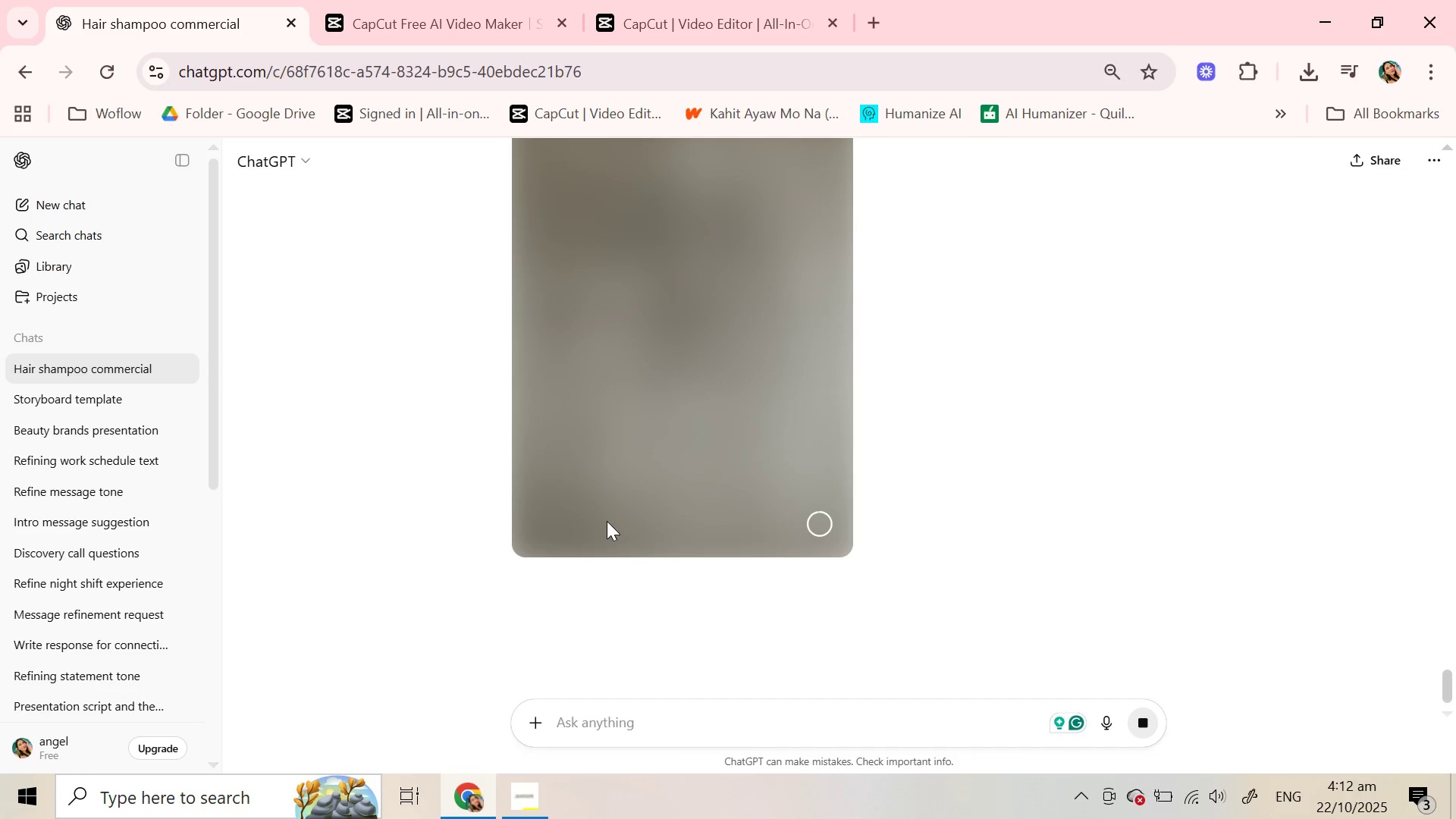 
wait(27.41)
 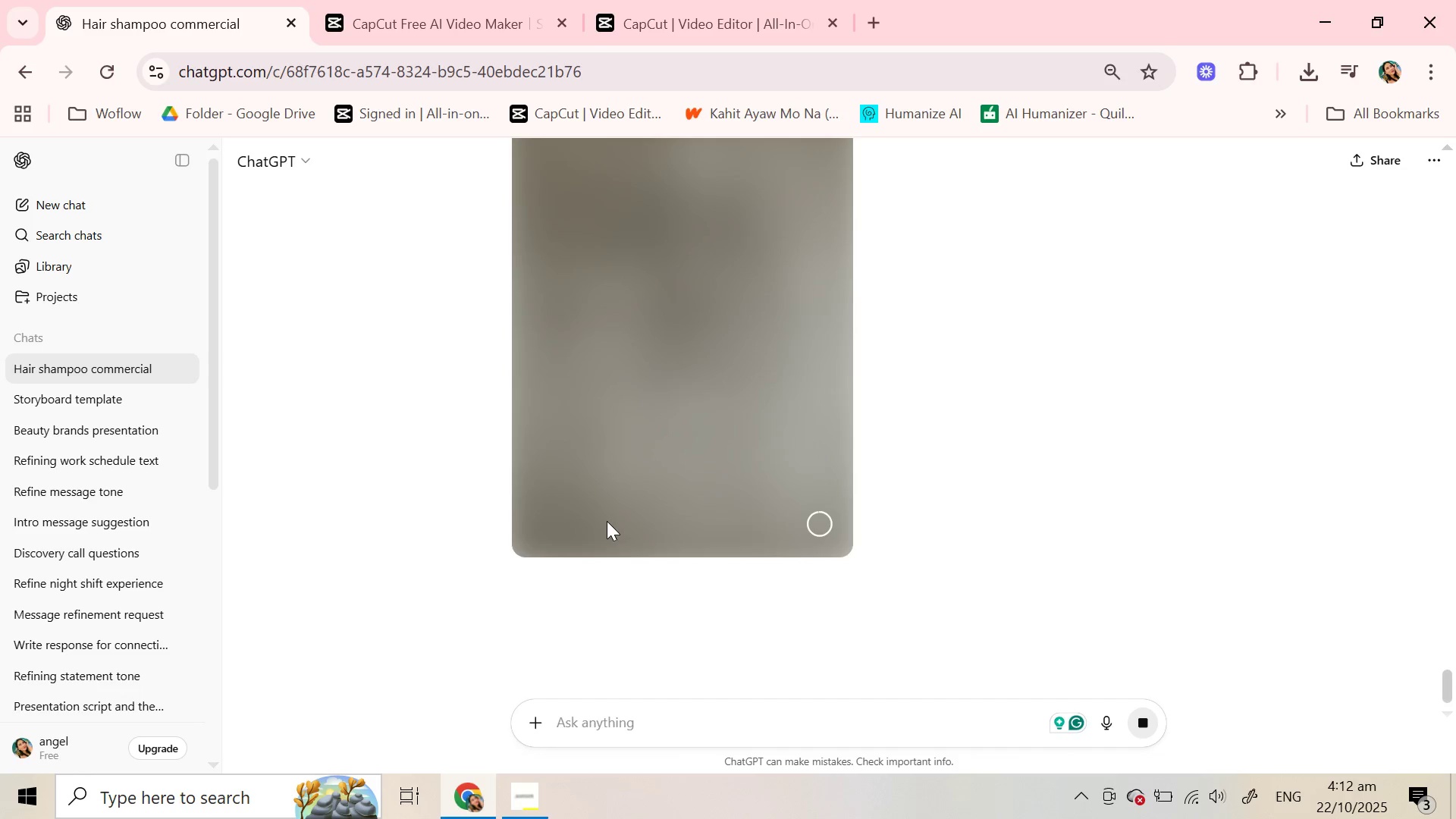 
scroll: coordinate [618, 525], scroll_direction: up, amount: 10.0
 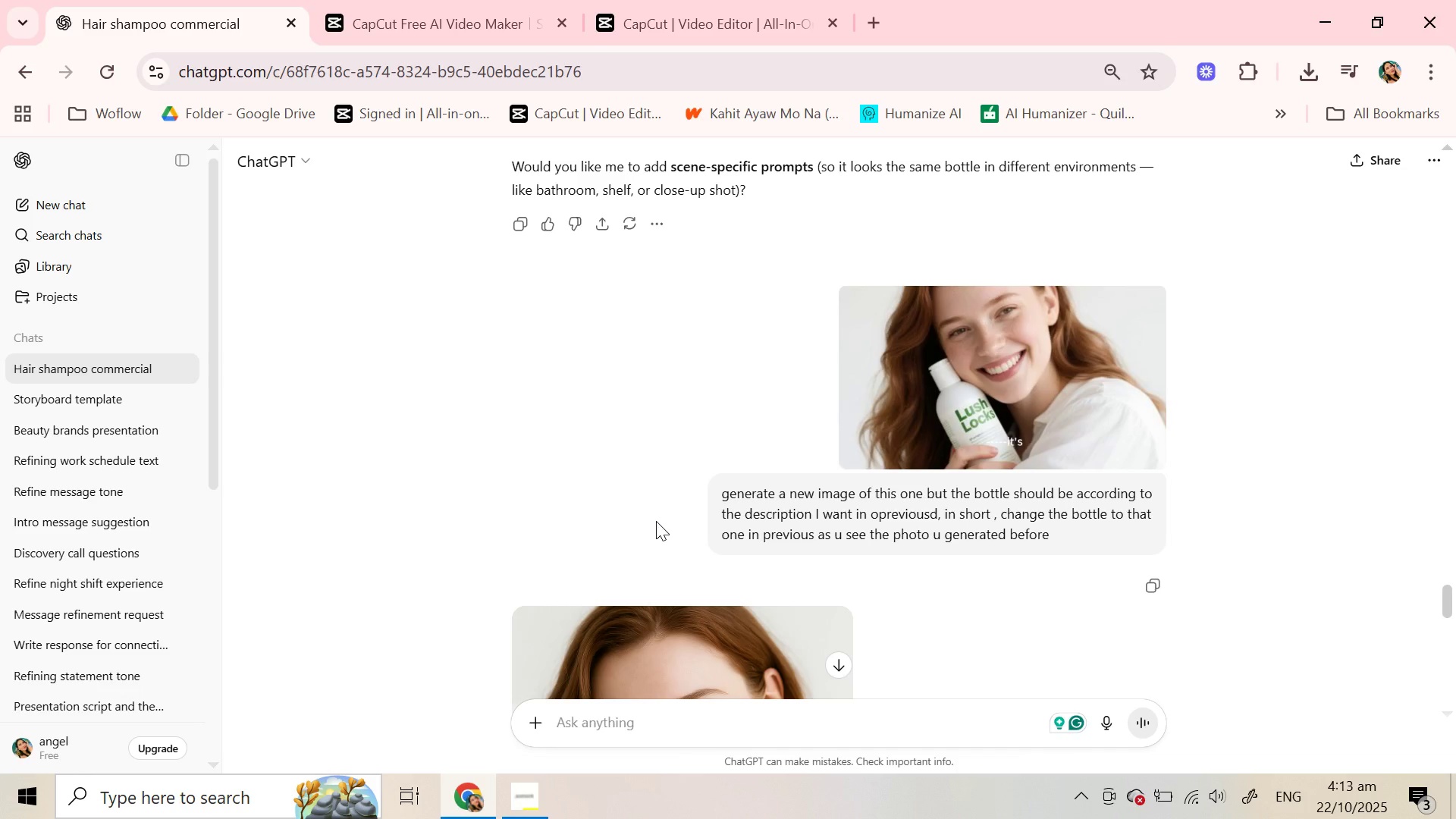 
wait(33.26)
 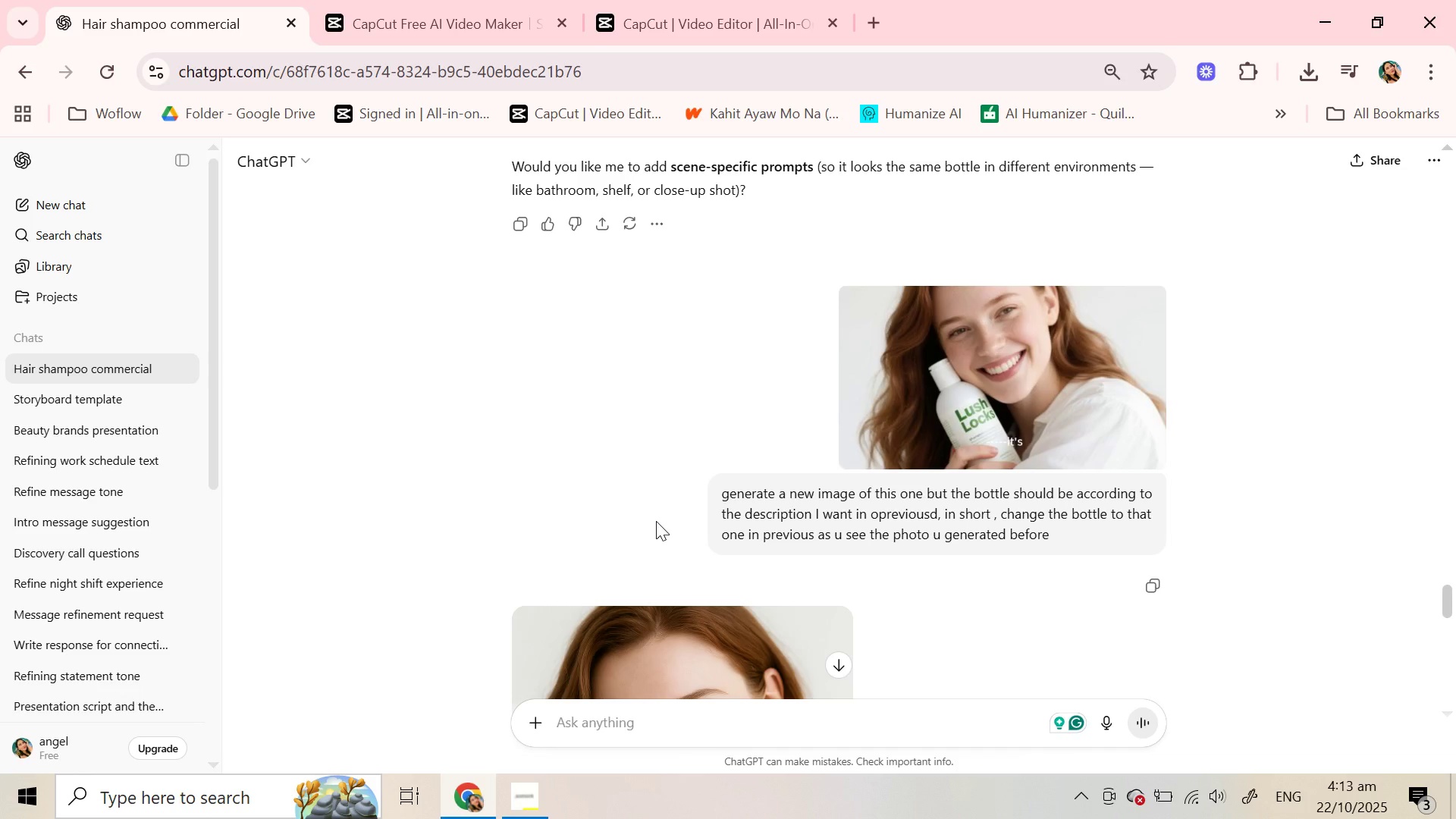 
scroll: coordinate [653, 519], scroll_direction: down, amount: 14.0
 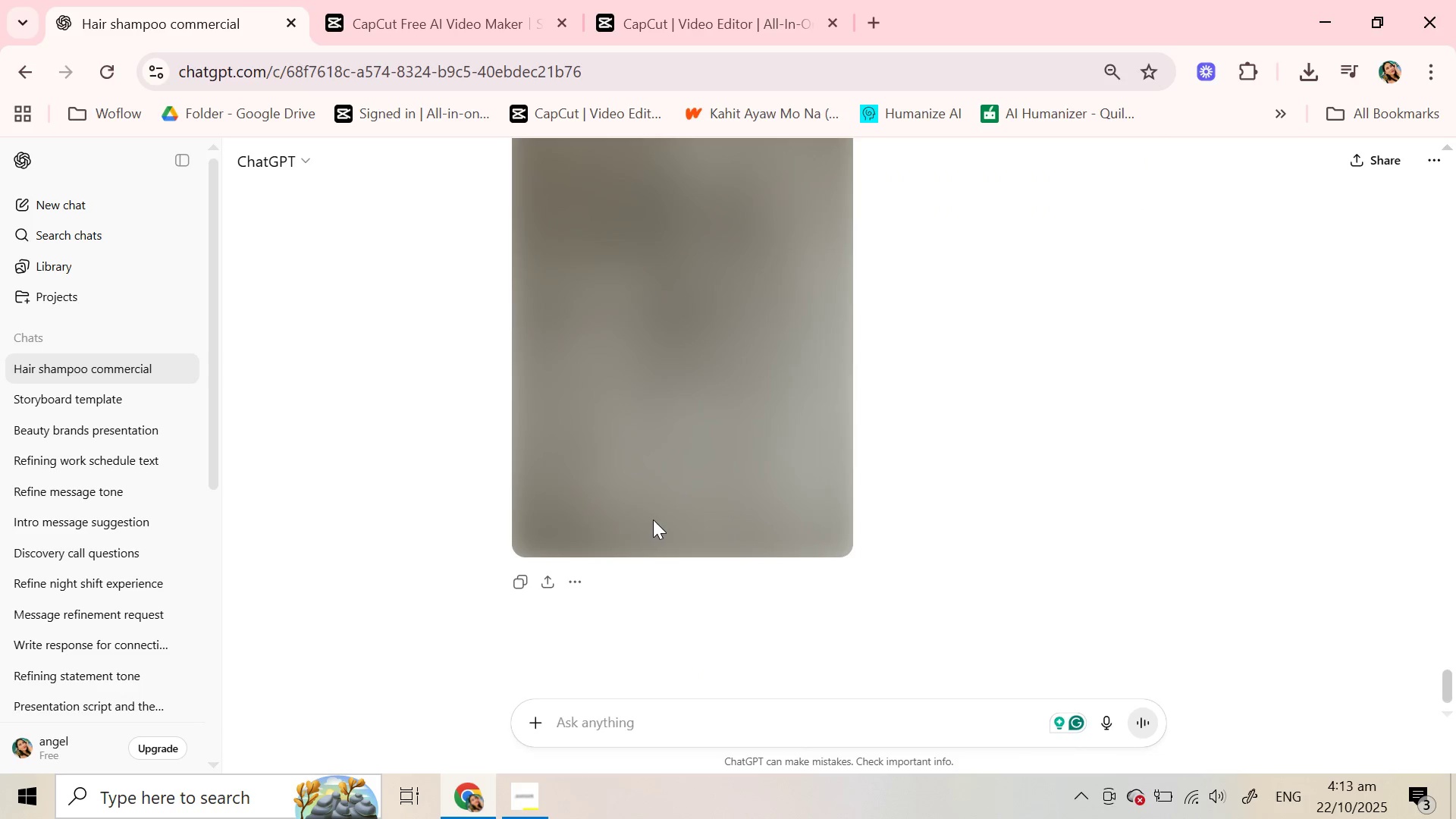 
scroll: coordinate [653, 519], scroll_direction: up, amount: 3.0
 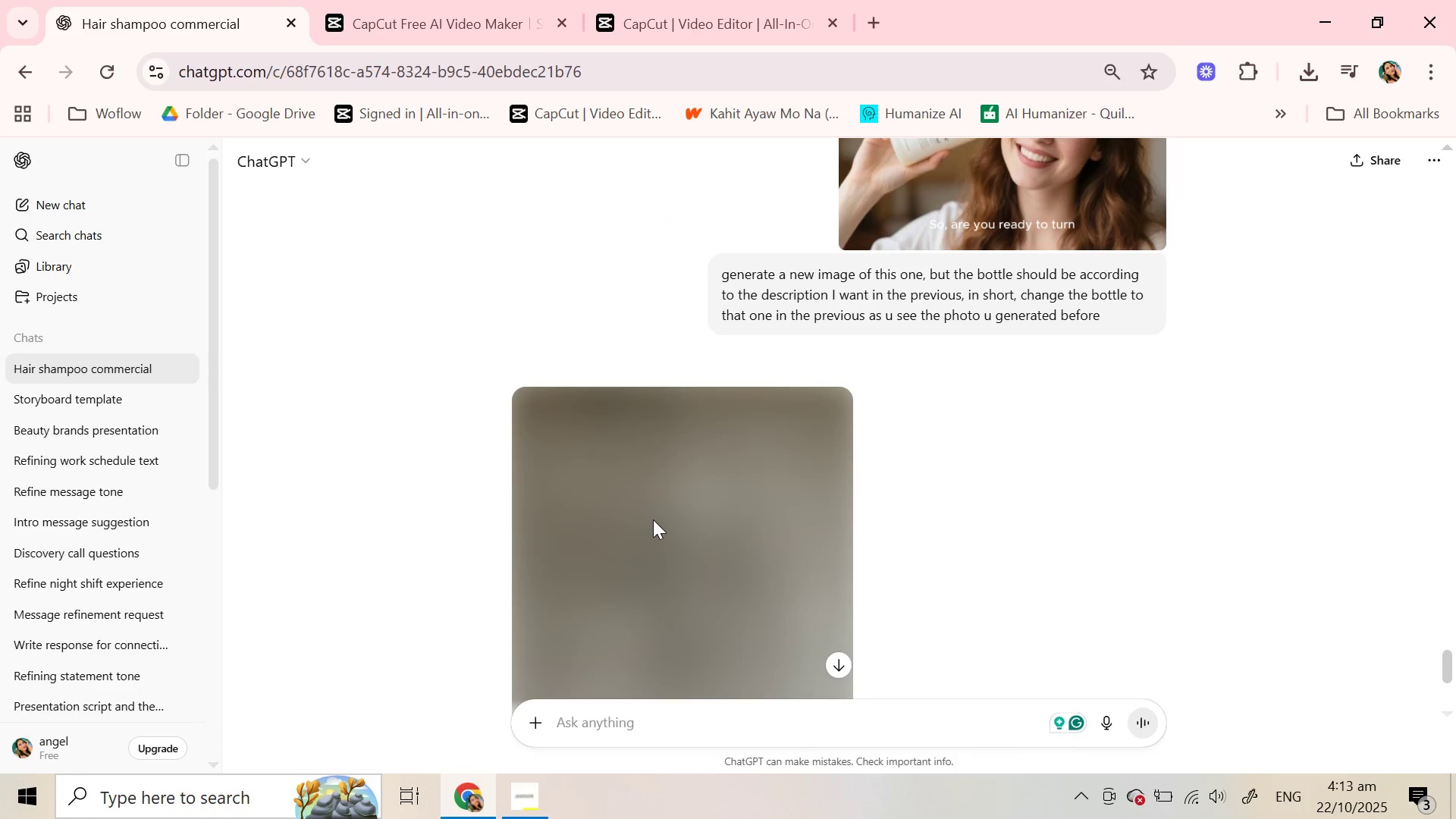 
scroll: coordinate [653, 519], scroll_direction: down, amount: 2.0
 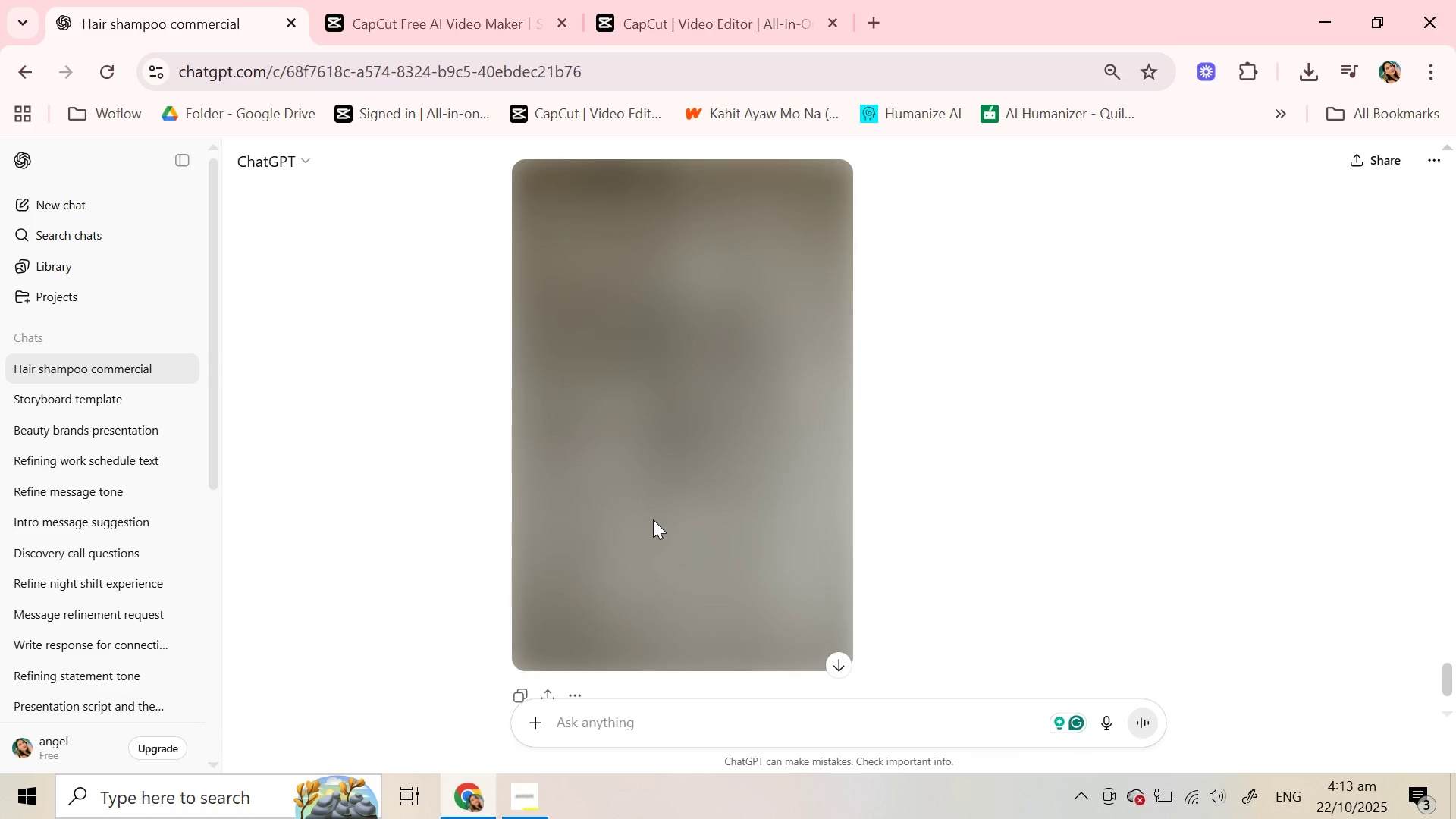 
scroll: coordinate [653, 520], scroll_direction: up, amount: 11.0
 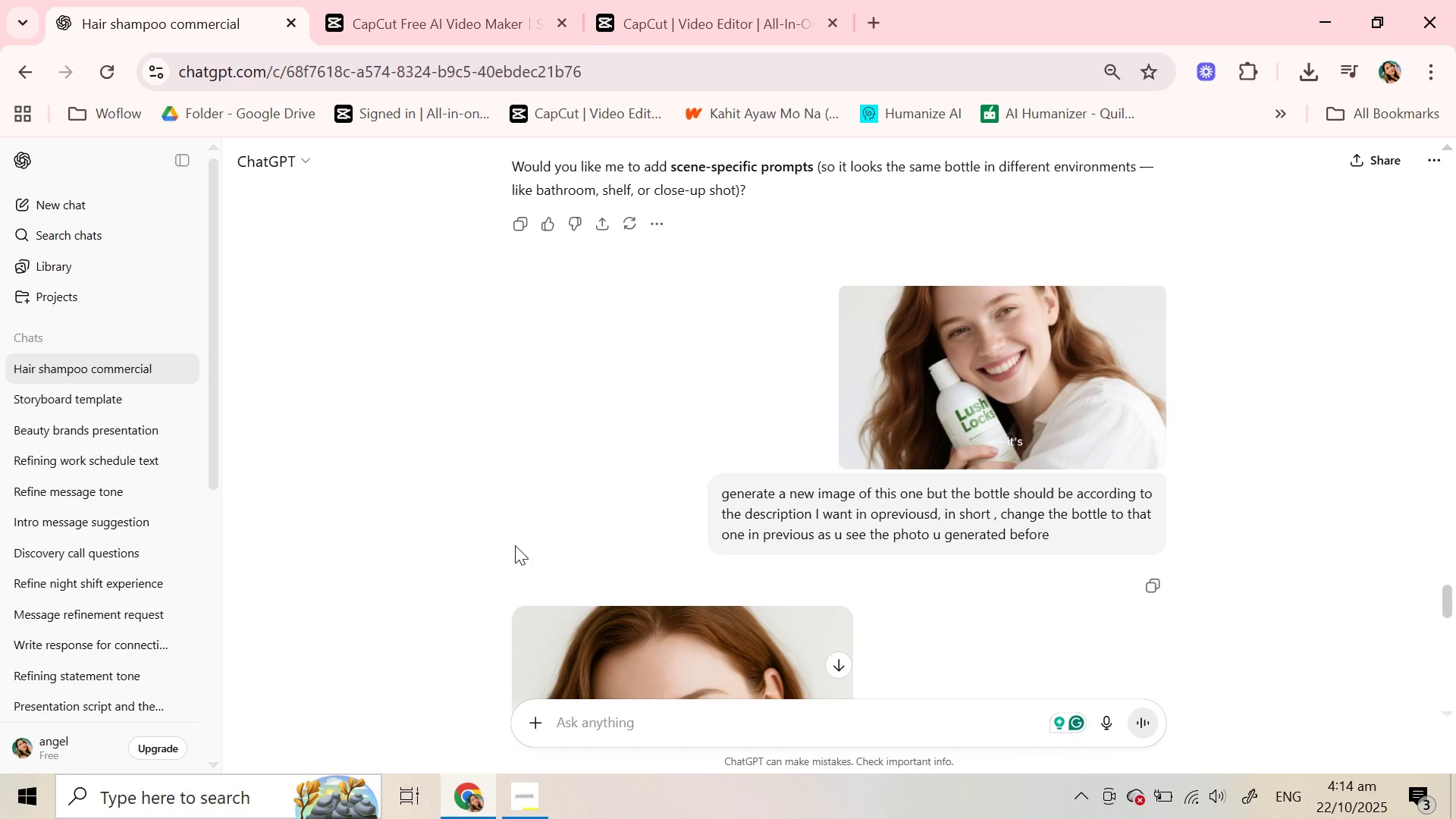 
wait(40.02)
 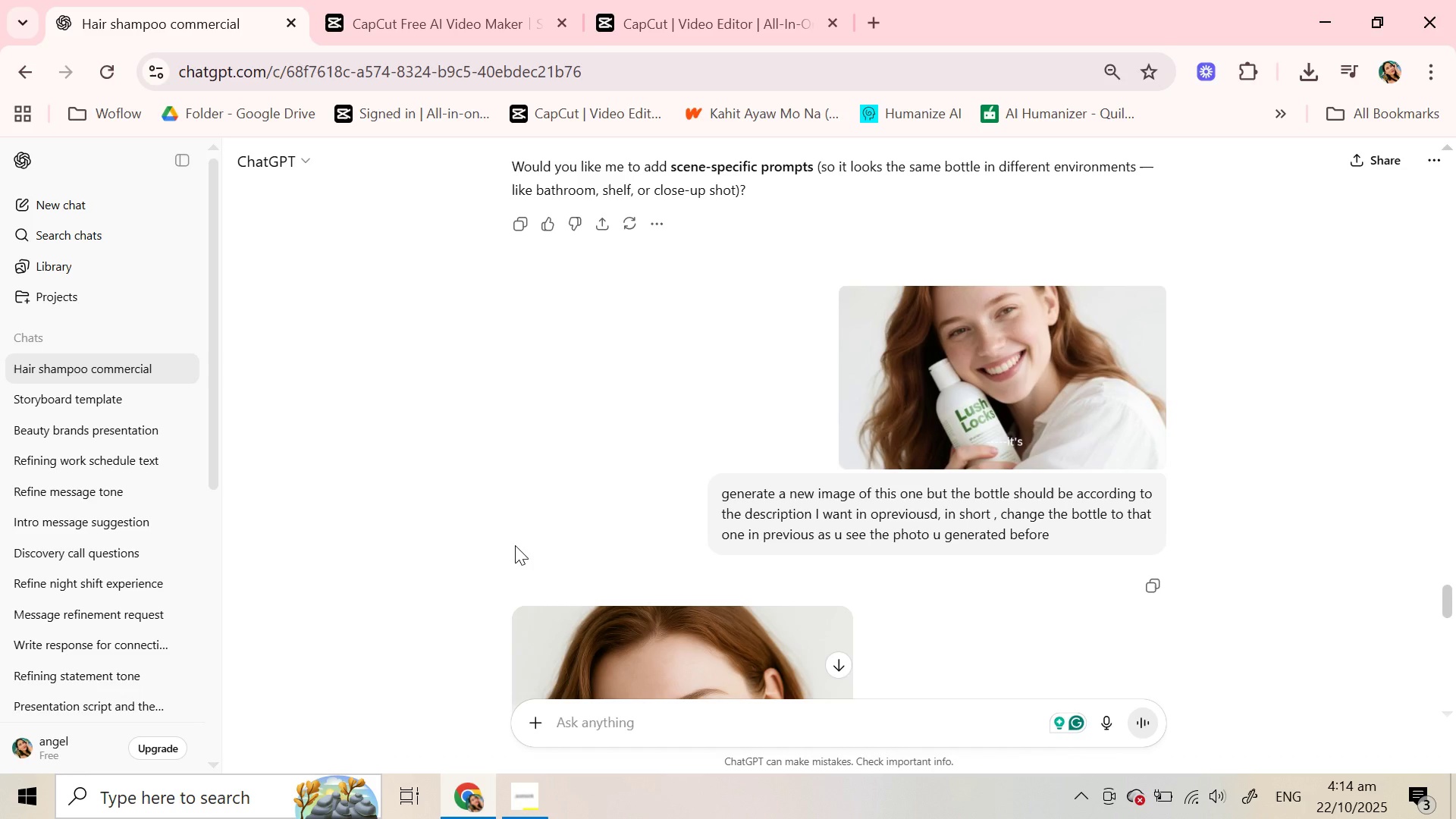 
scroll: coordinate [570, 560], scroll_direction: down, amount: 18.0
 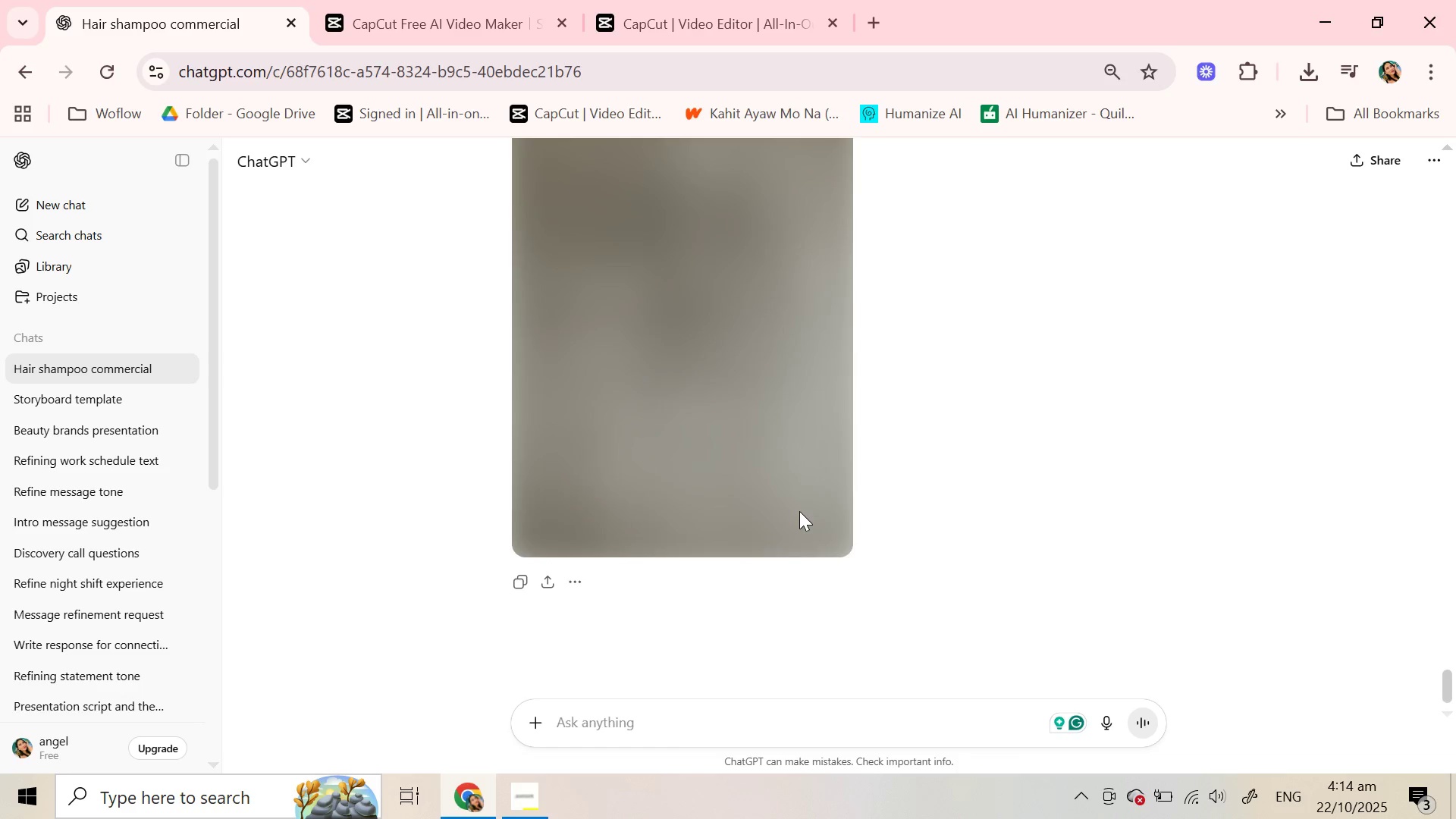 
left_click([799, 511])
 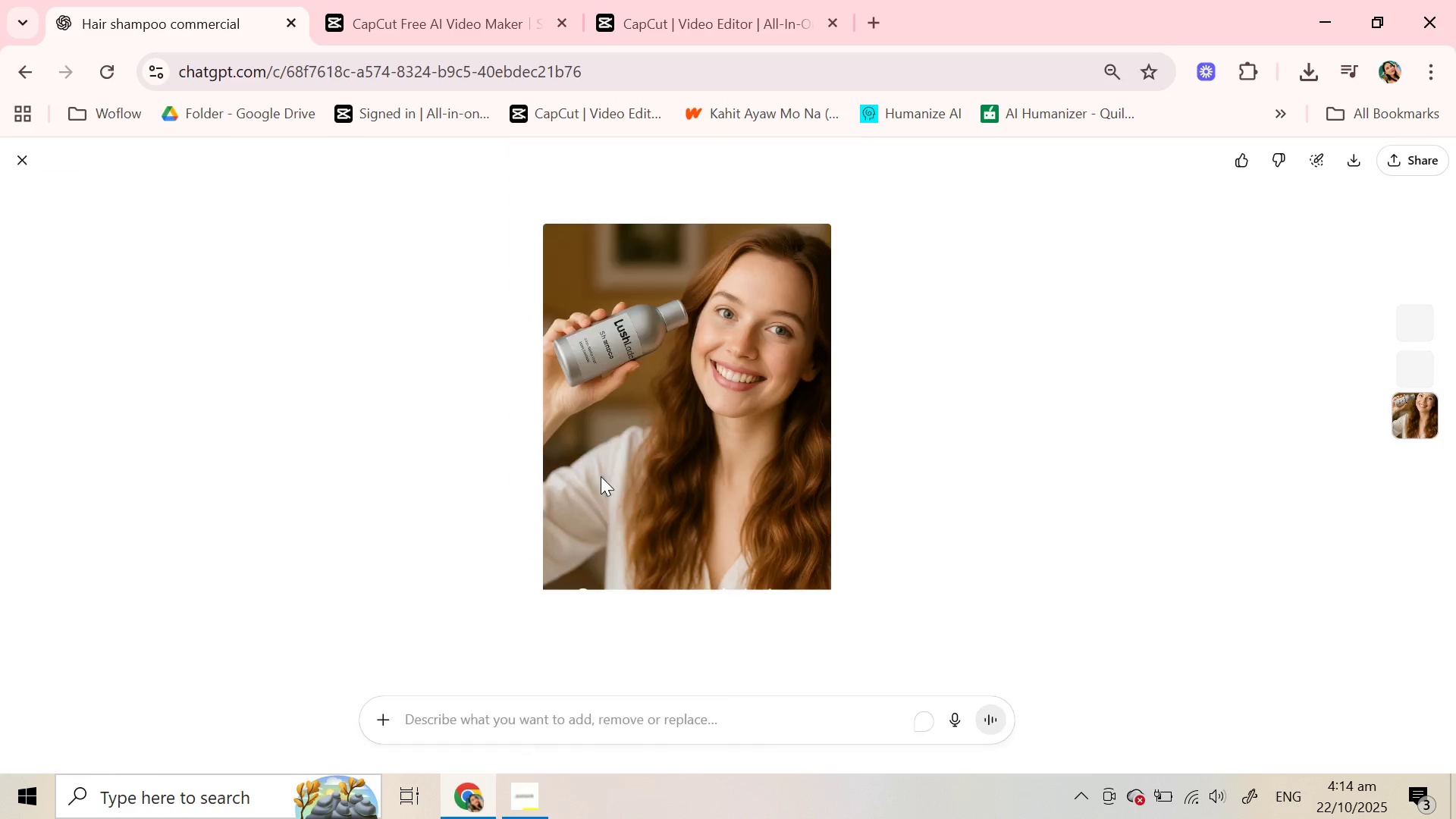 
left_click([601, 476])
 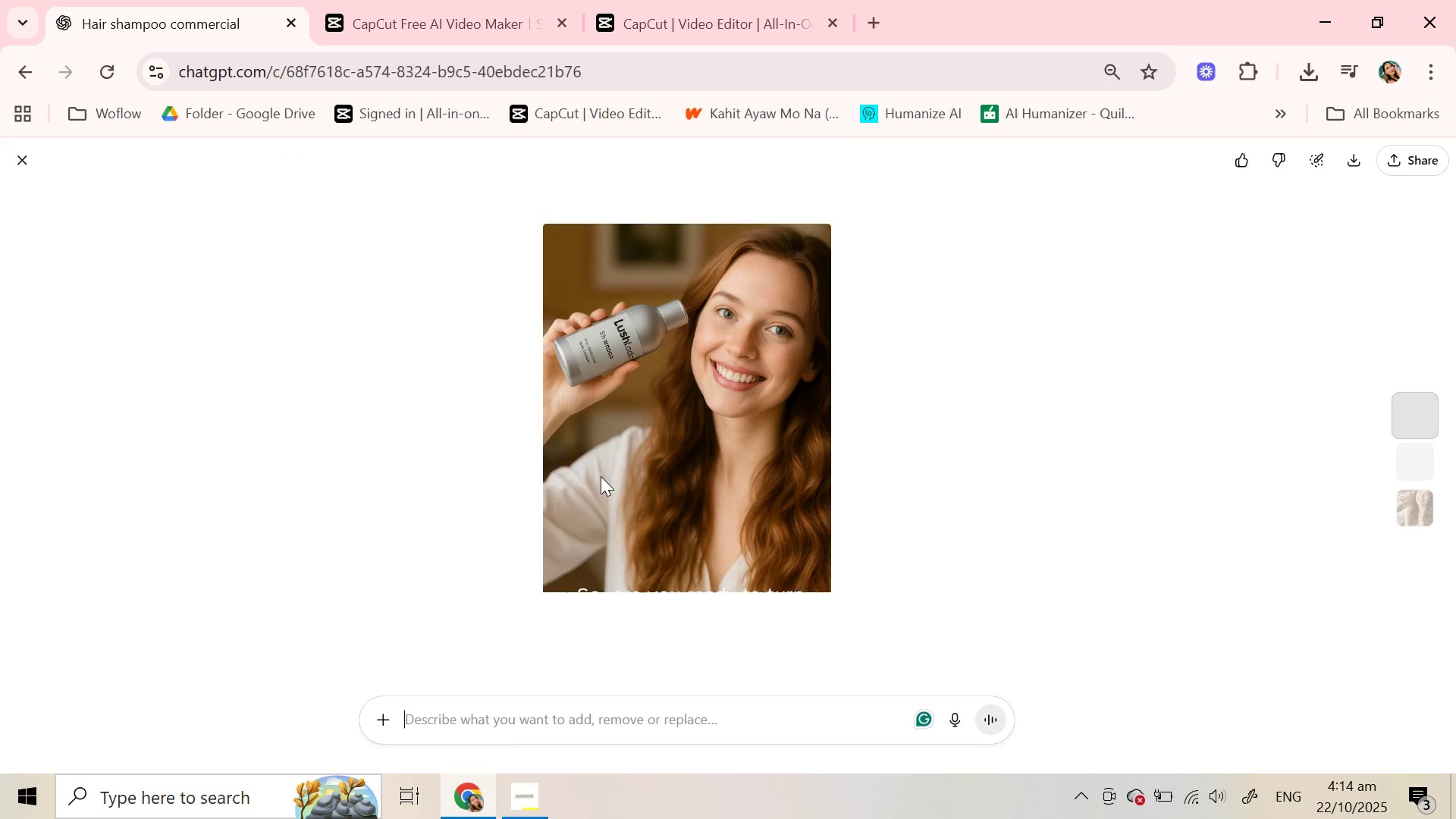 
scroll: coordinate [601, 476], scroll_direction: up, amount: 1.0
 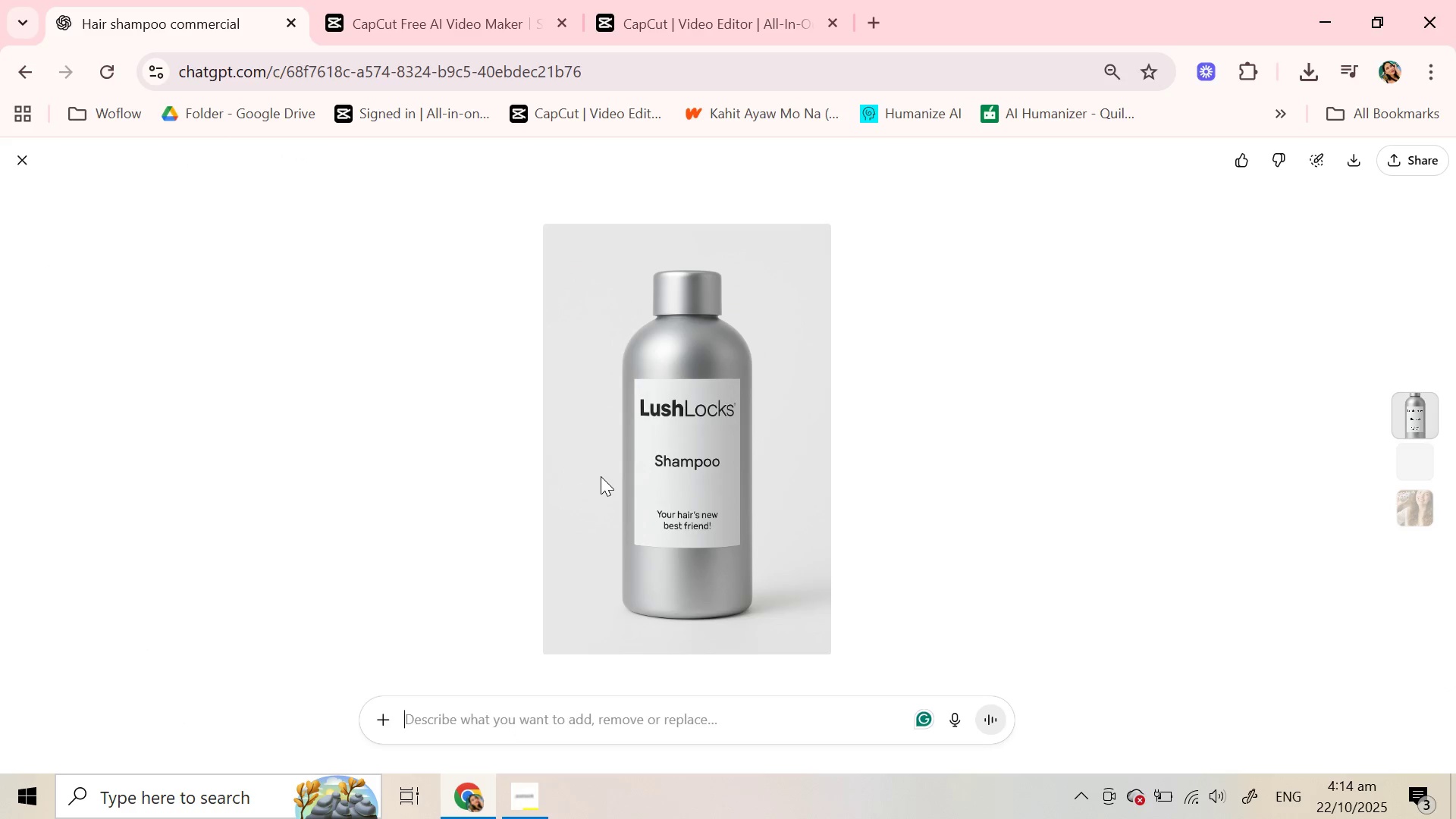 
scroll: coordinate [601, 476], scroll_direction: down, amount: 8.0
 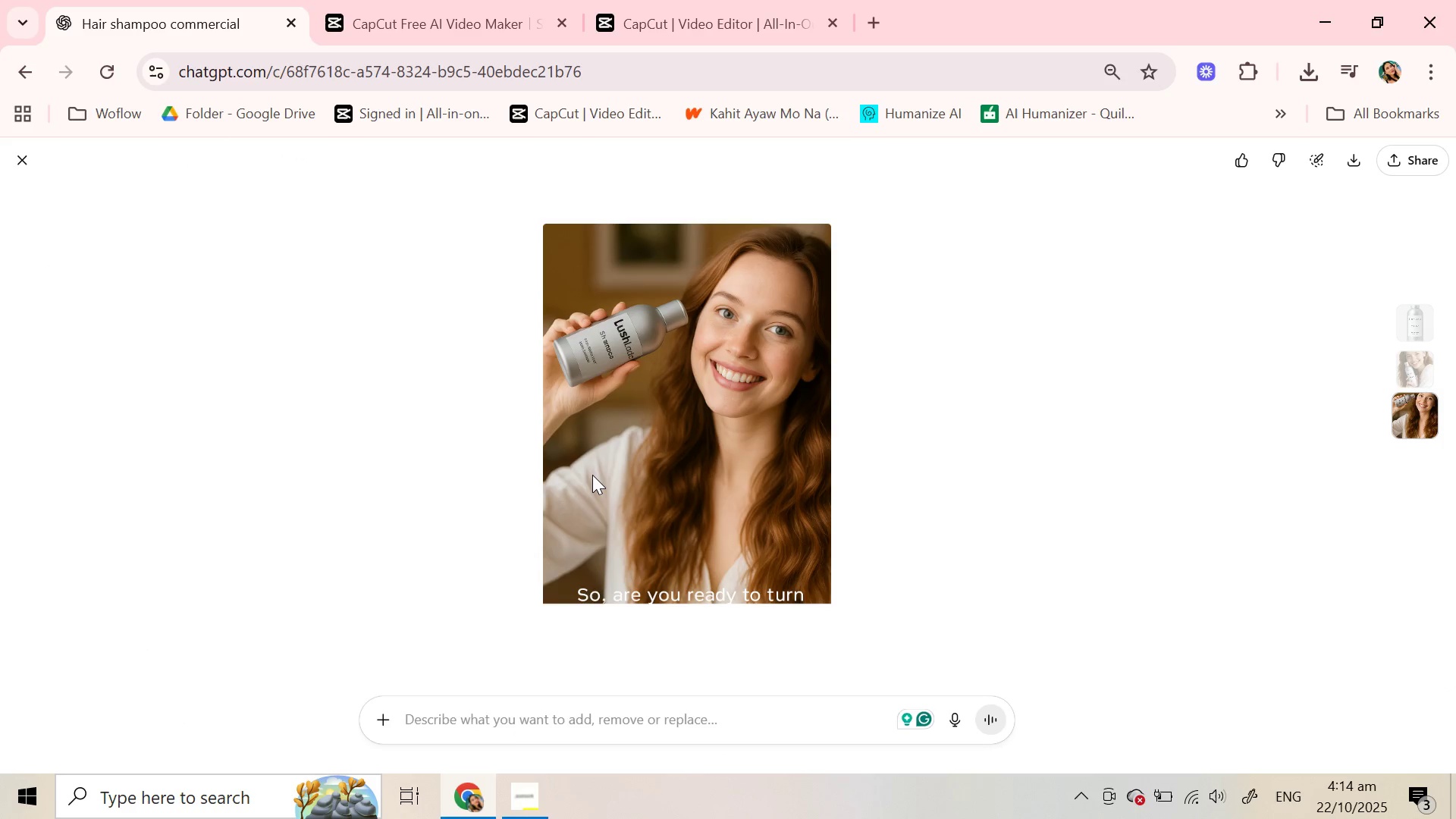 
scroll: coordinate [592, 475], scroll_direction: up, amount: 2.0
 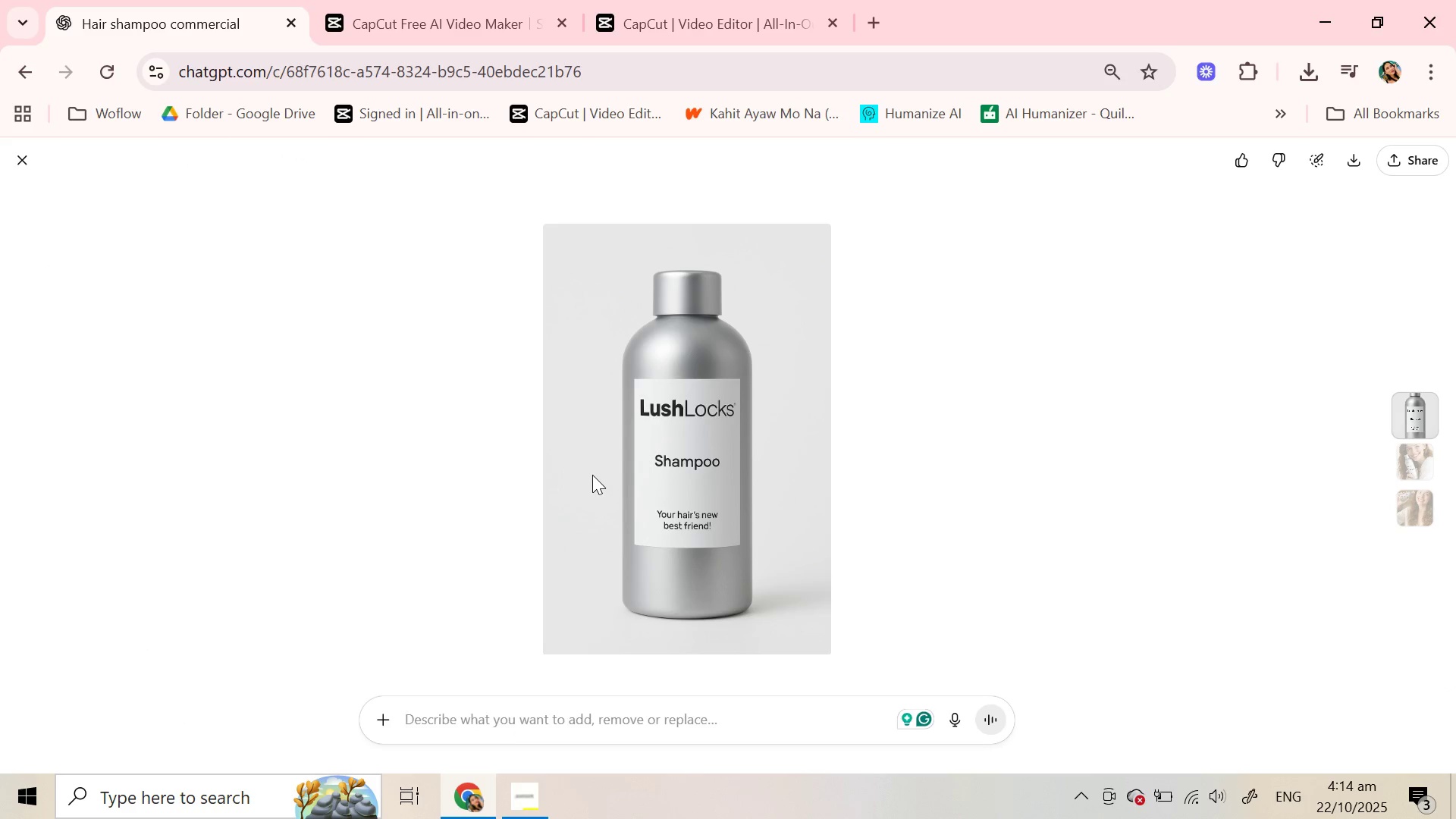 
scroll: coordinate [282, 381], scroll_direction: down, amount: 4.0
 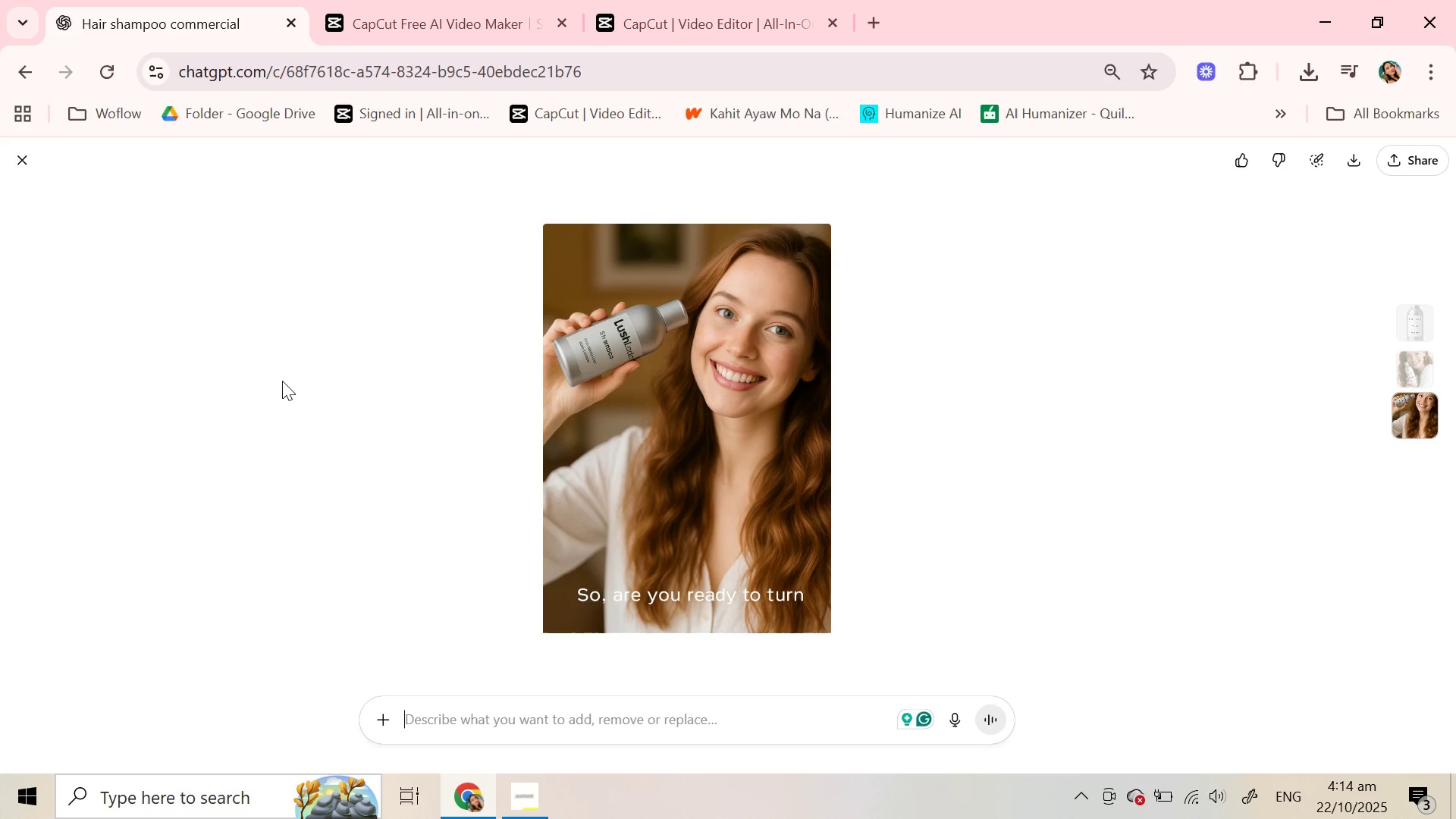 
scroll: coordinate [778, 372], scroll_direction: up, amount: 2.0
 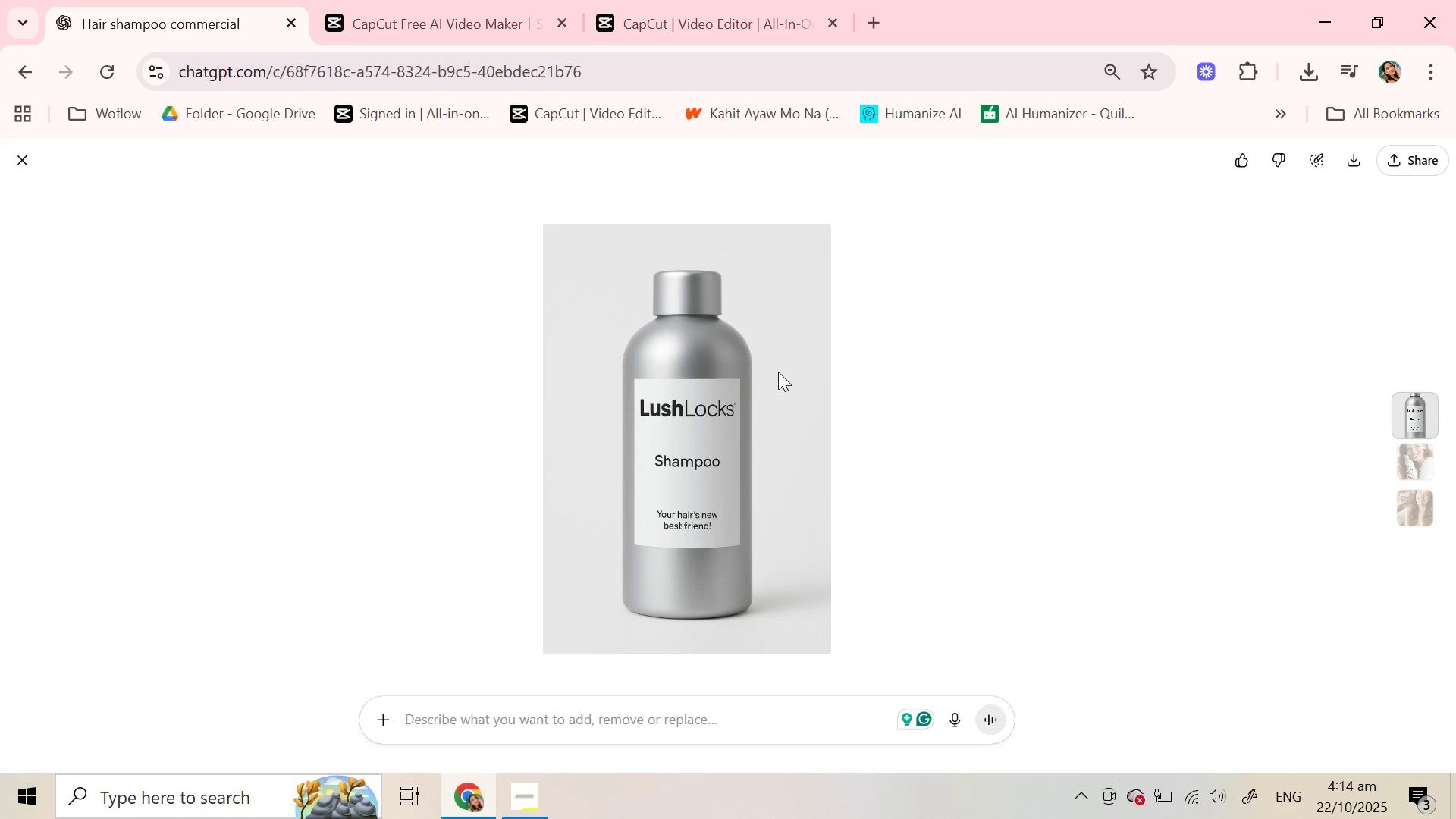 
scroll: coordinate [778, 375], scroll_direction: down, amount: 6.0
 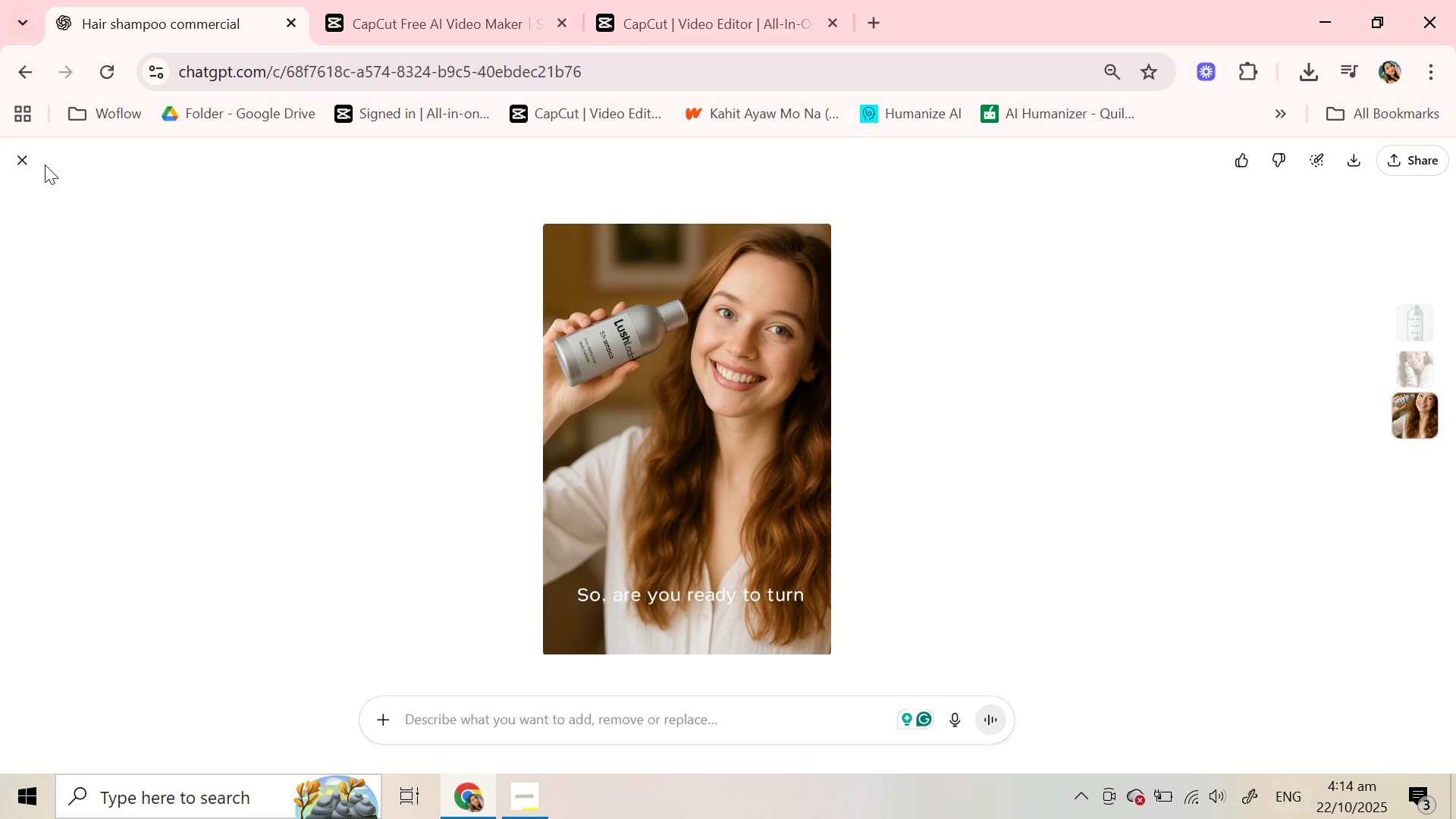 
left_click([23, 154])
 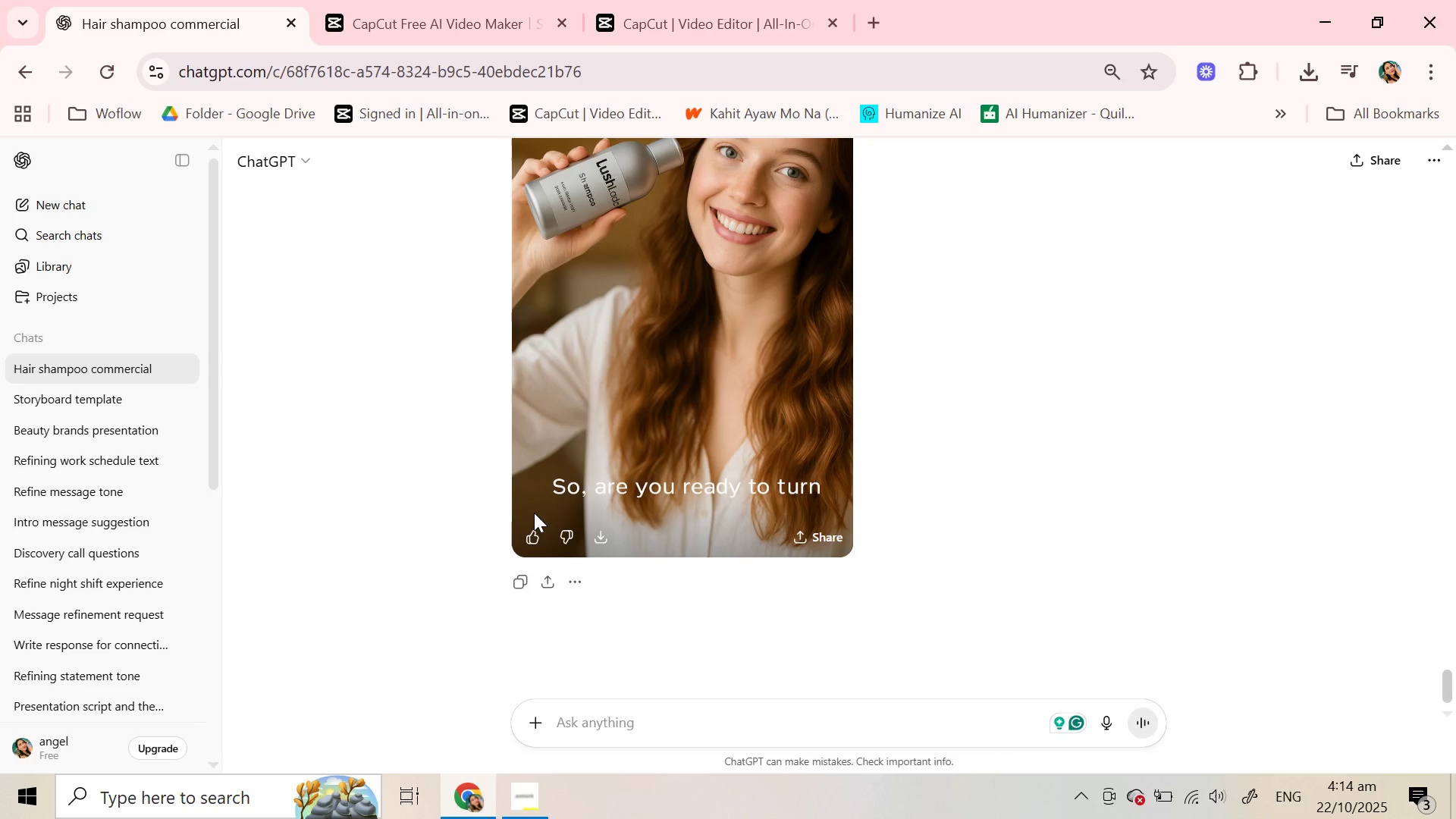 
scroll: coordinate [534, 513], scroll_direction: down, amount: 5.0
 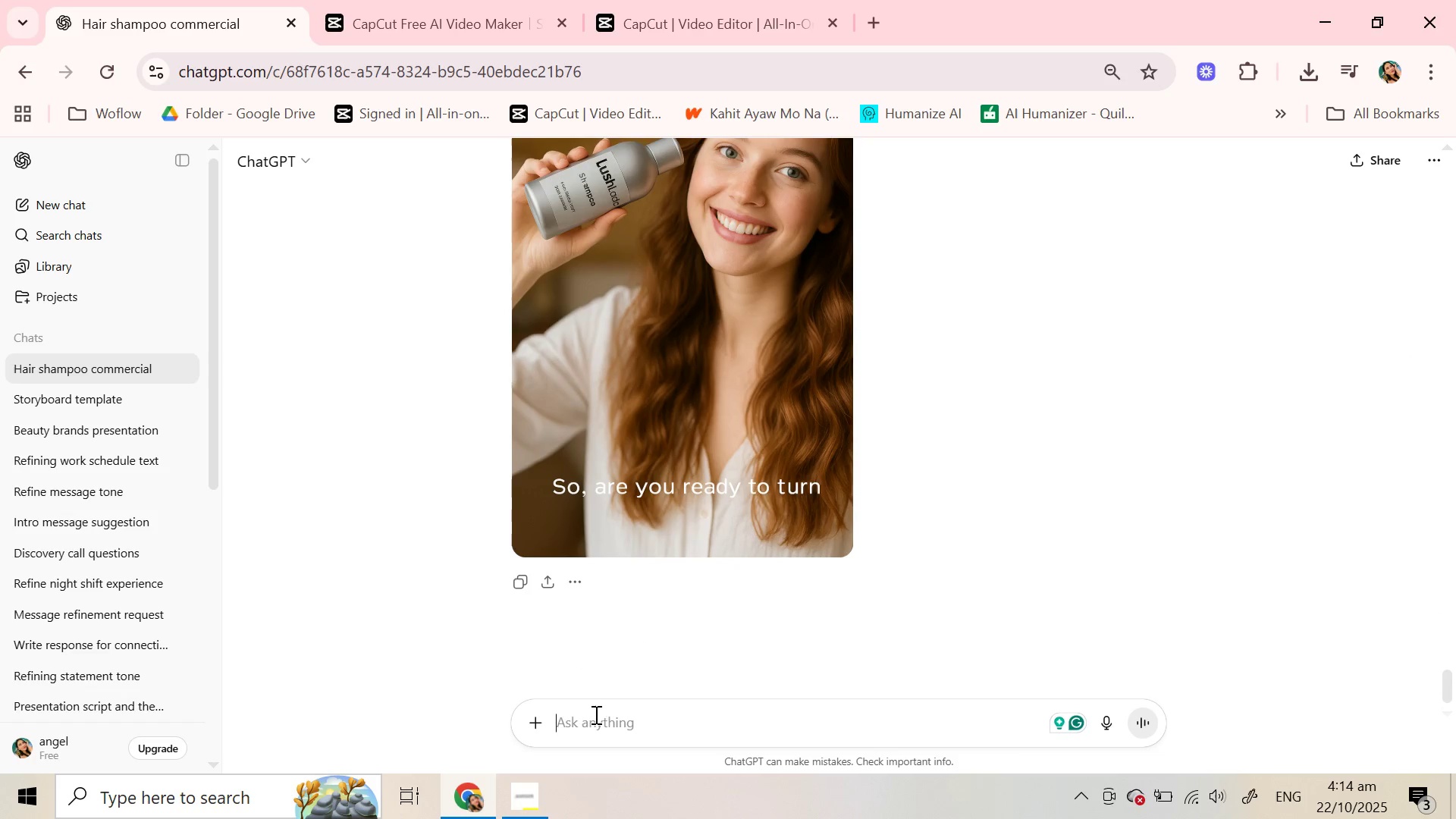 
left_click([599, 732])
 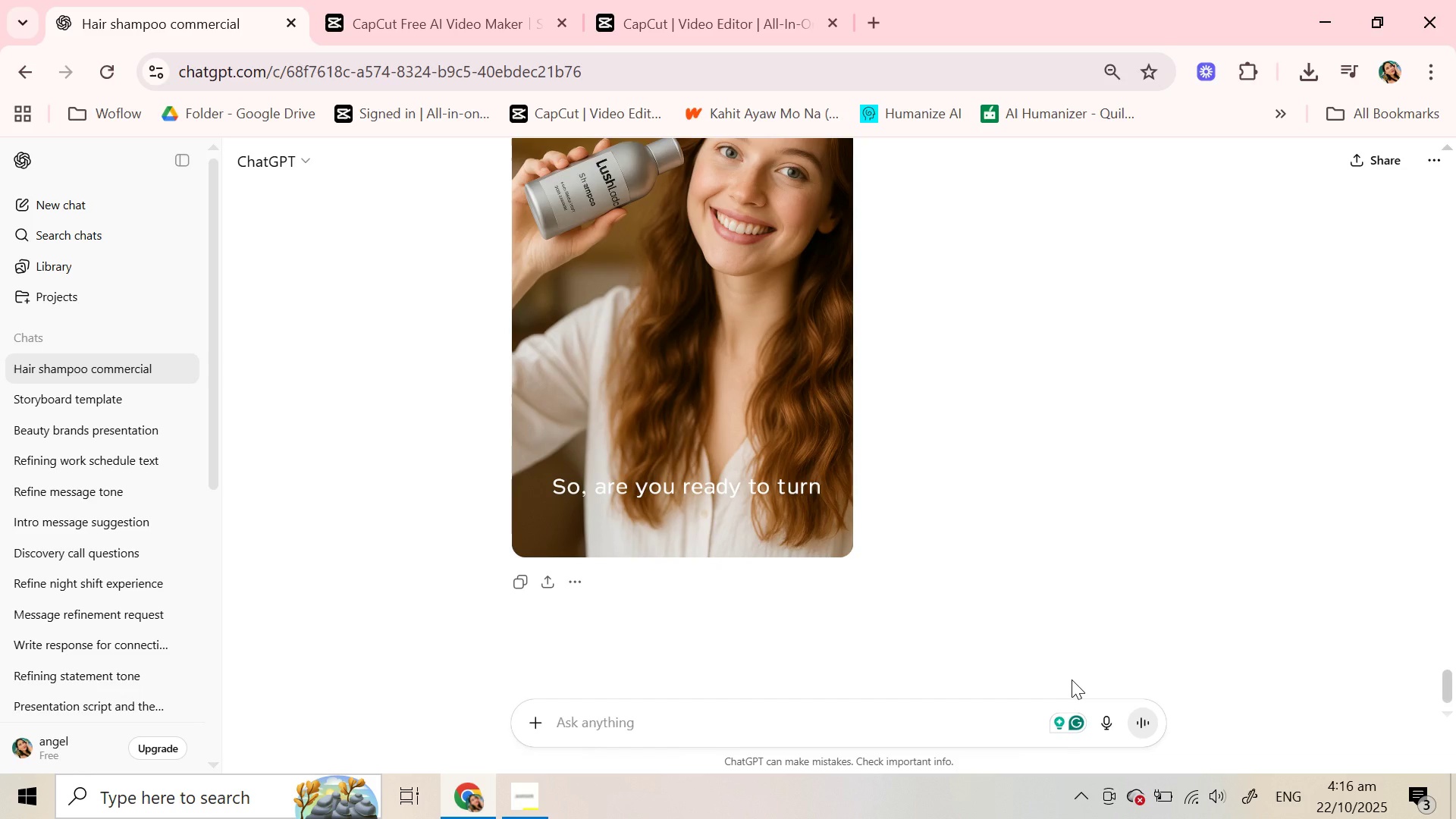 
wait(114.6)
 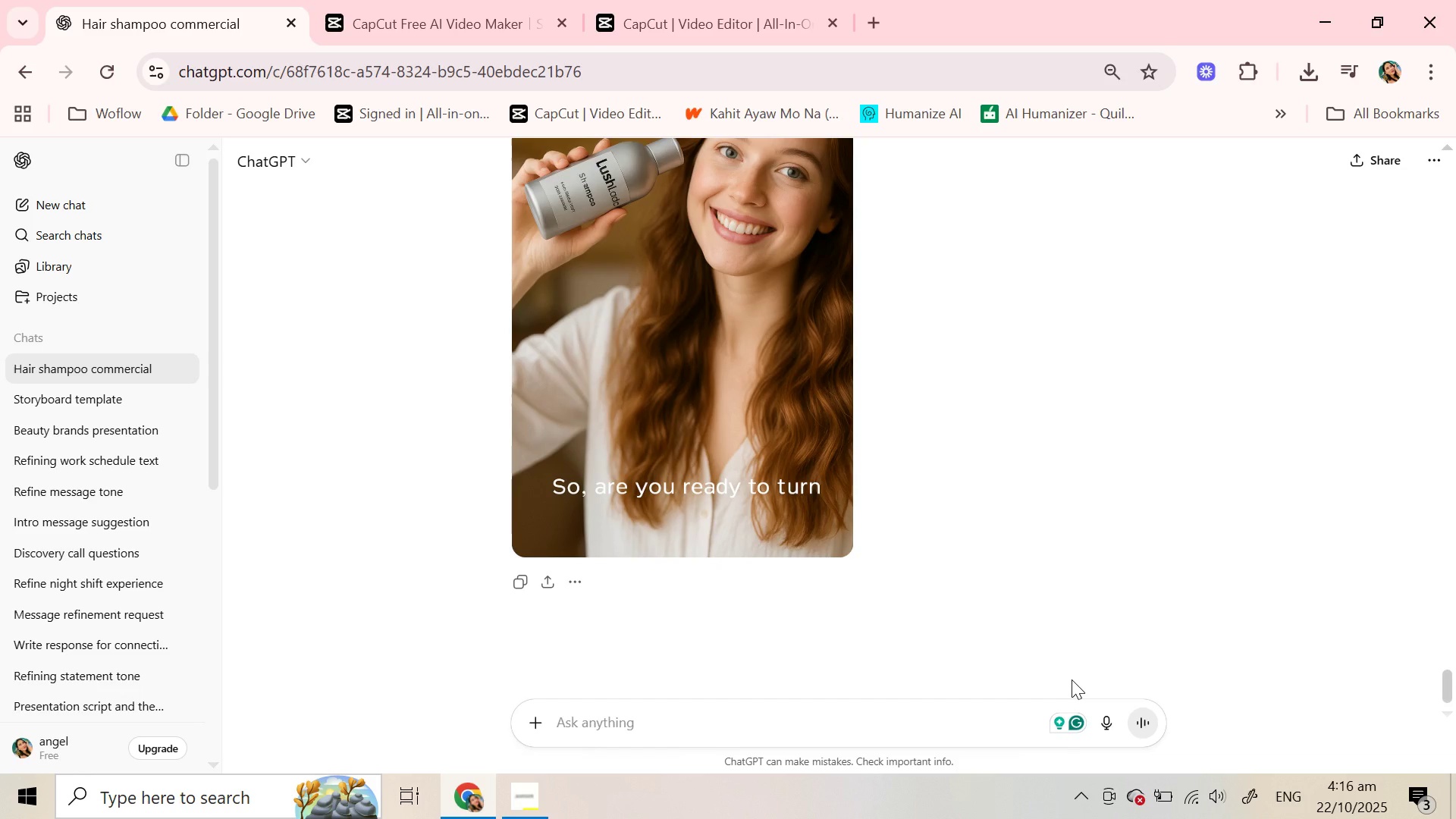 
type(make thwe )
key(Backspace)
key(Backspace)
key(Backspace)
key(Backspace)
key(Backspace)
key(Backspace)
key(Backspace)
key(Backspace)
key(Backspace)
key(Backspace)
type(remove thge )
key(Backspace)
key(Backspace)
key(Backspace)
type(e text and make the photo exactly look like her: )
 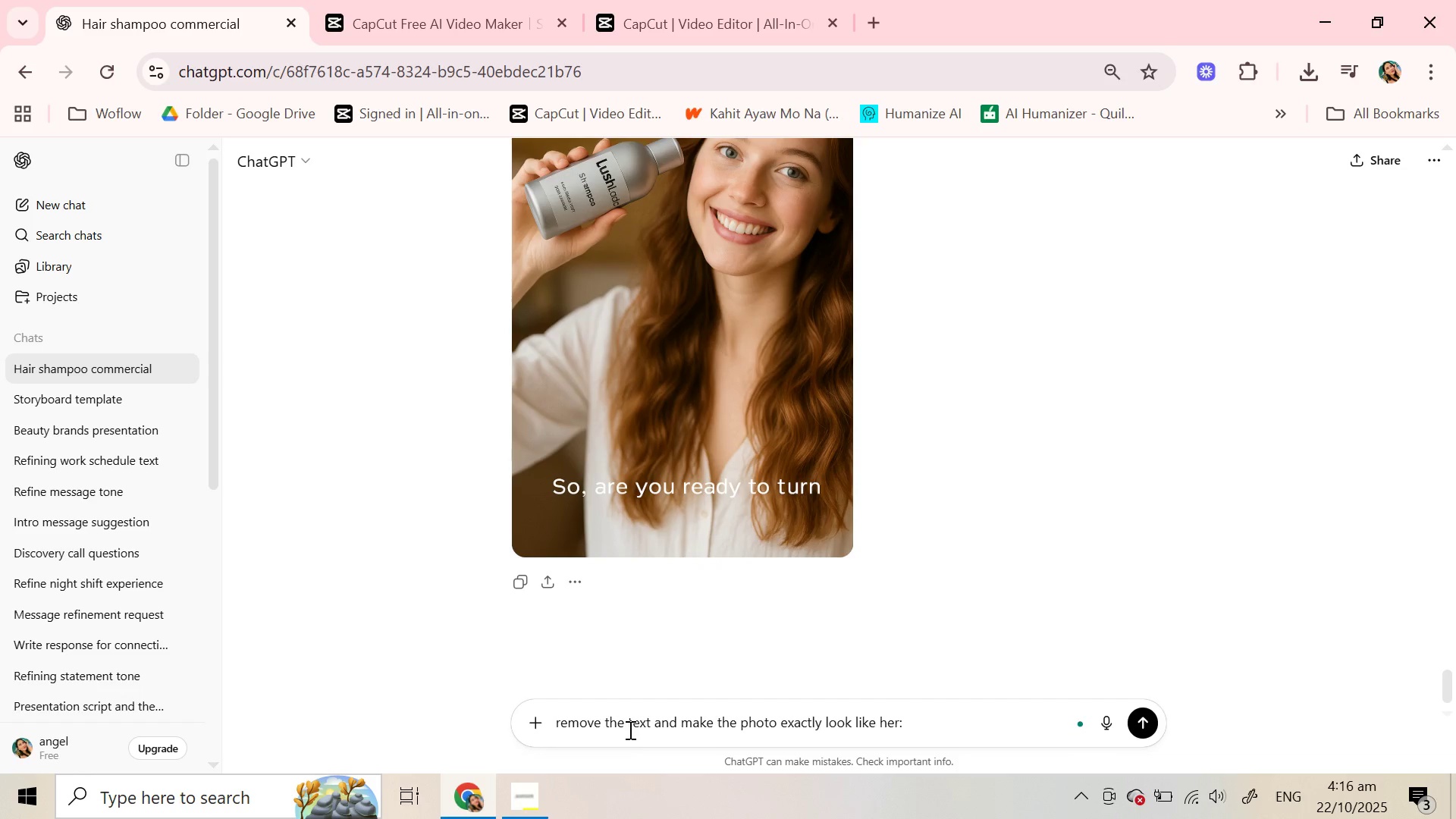 
key(Meta+V)
 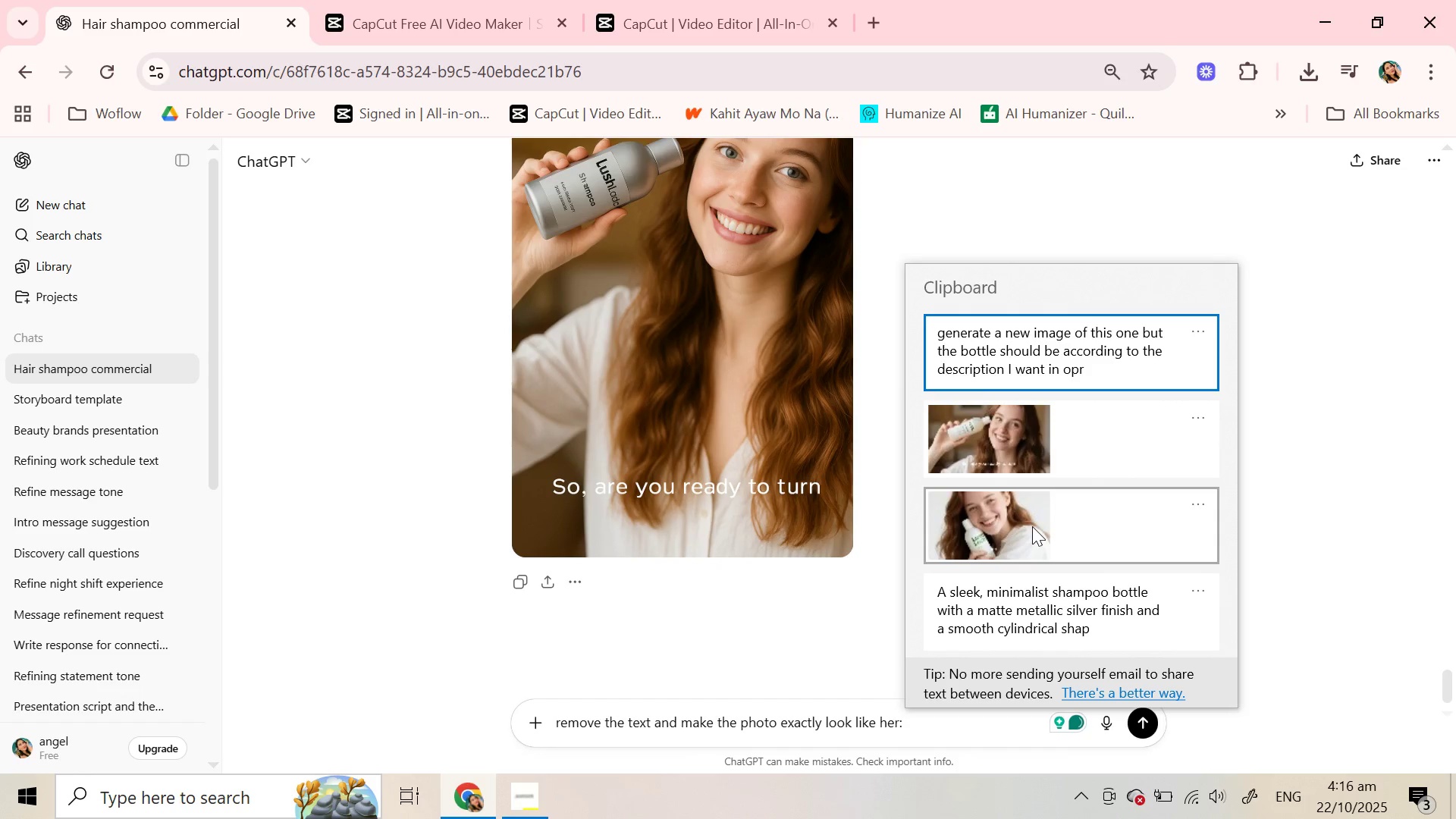 
wait(7.15)
 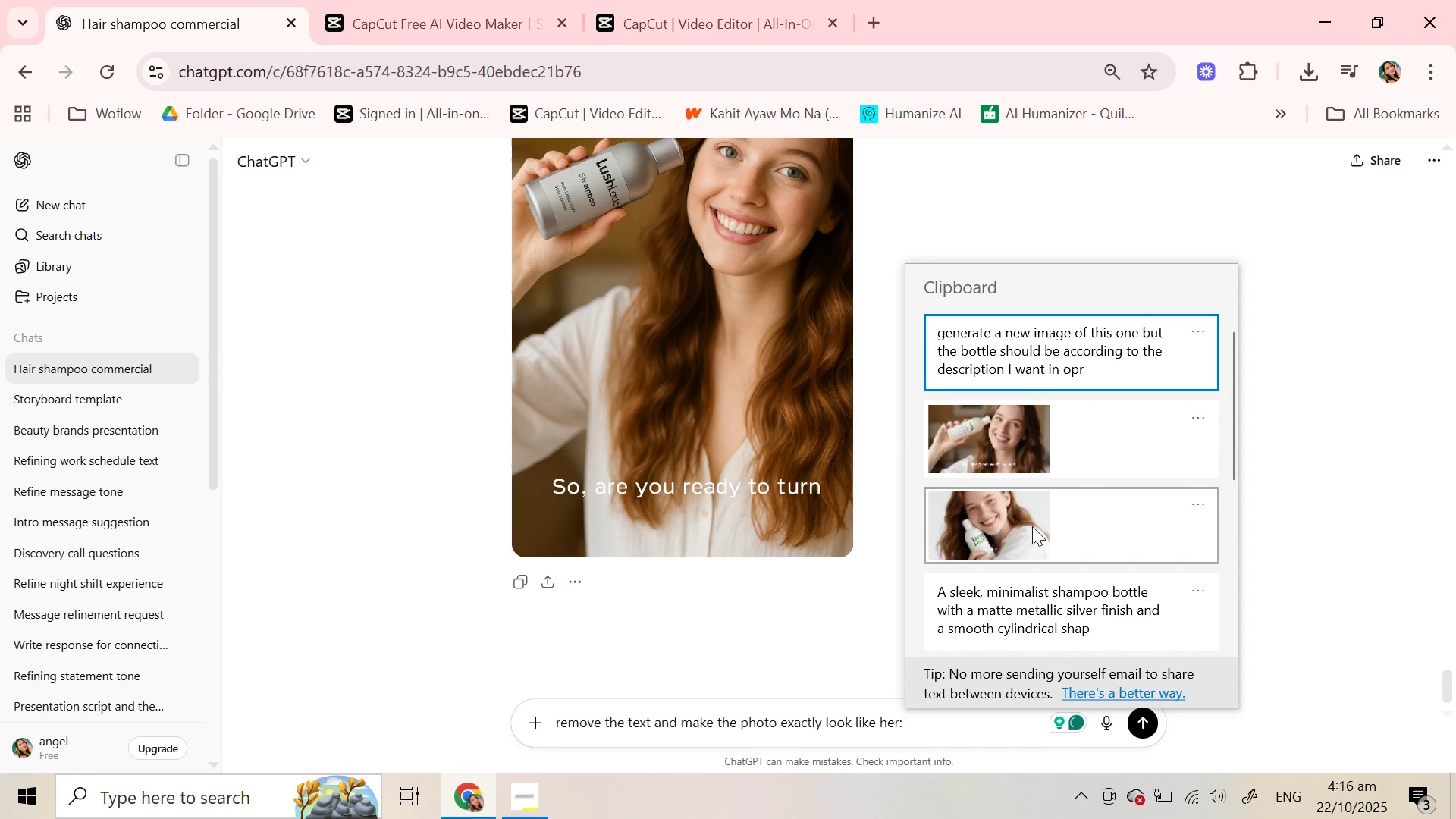 
left_click([1032, 526])
 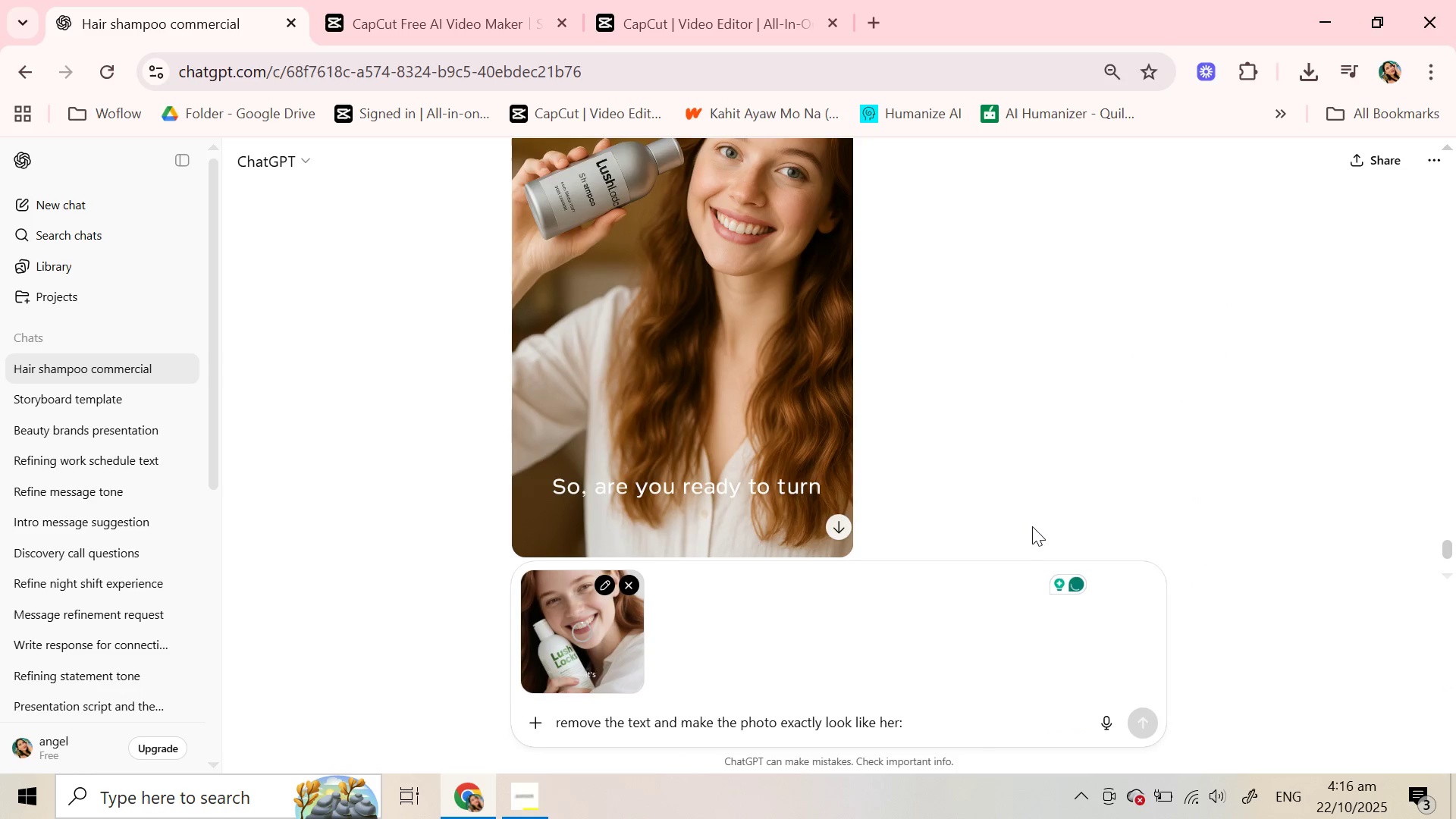 
key(Control+ControlLeft)
 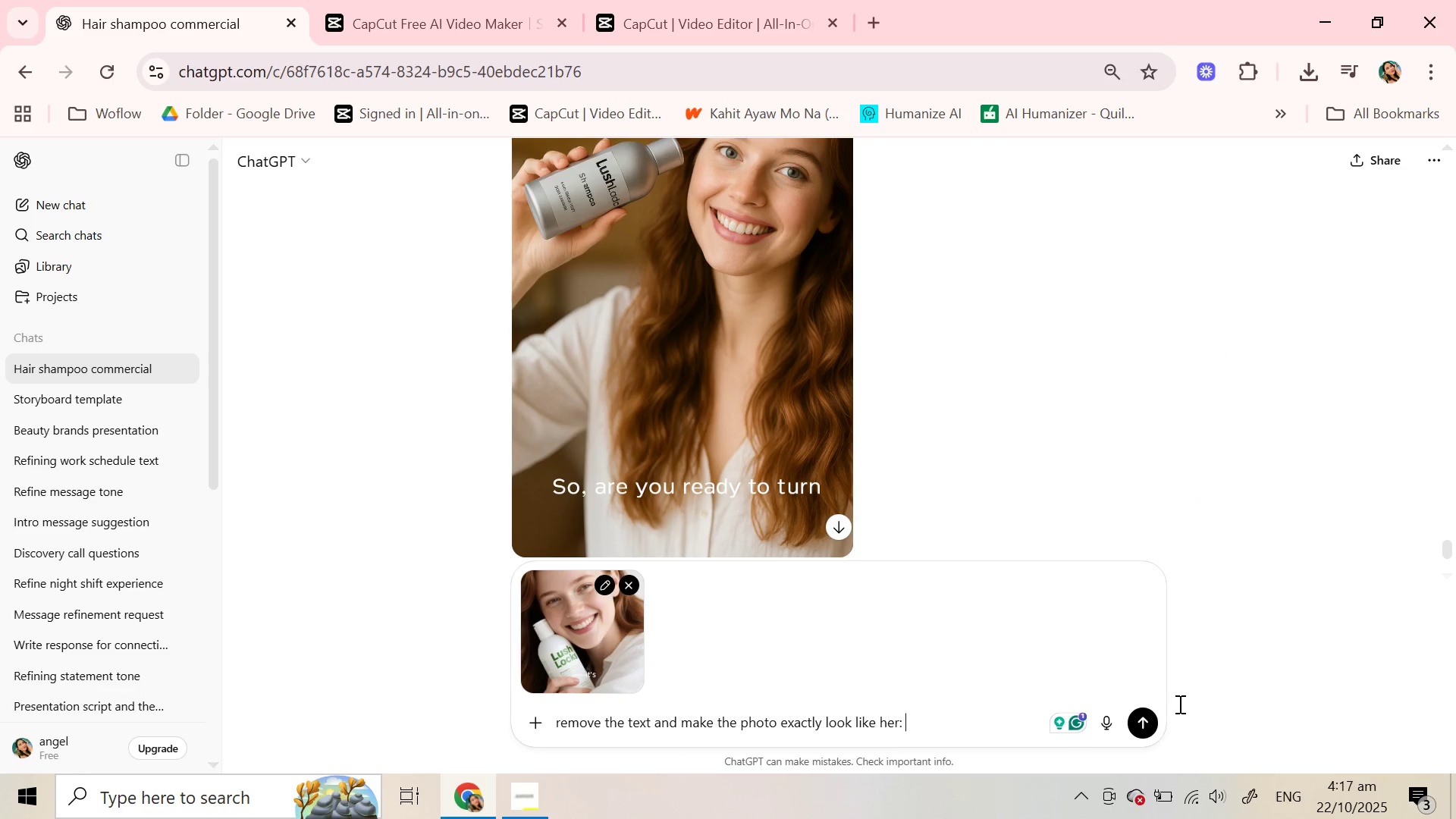 
wait(6.2)
 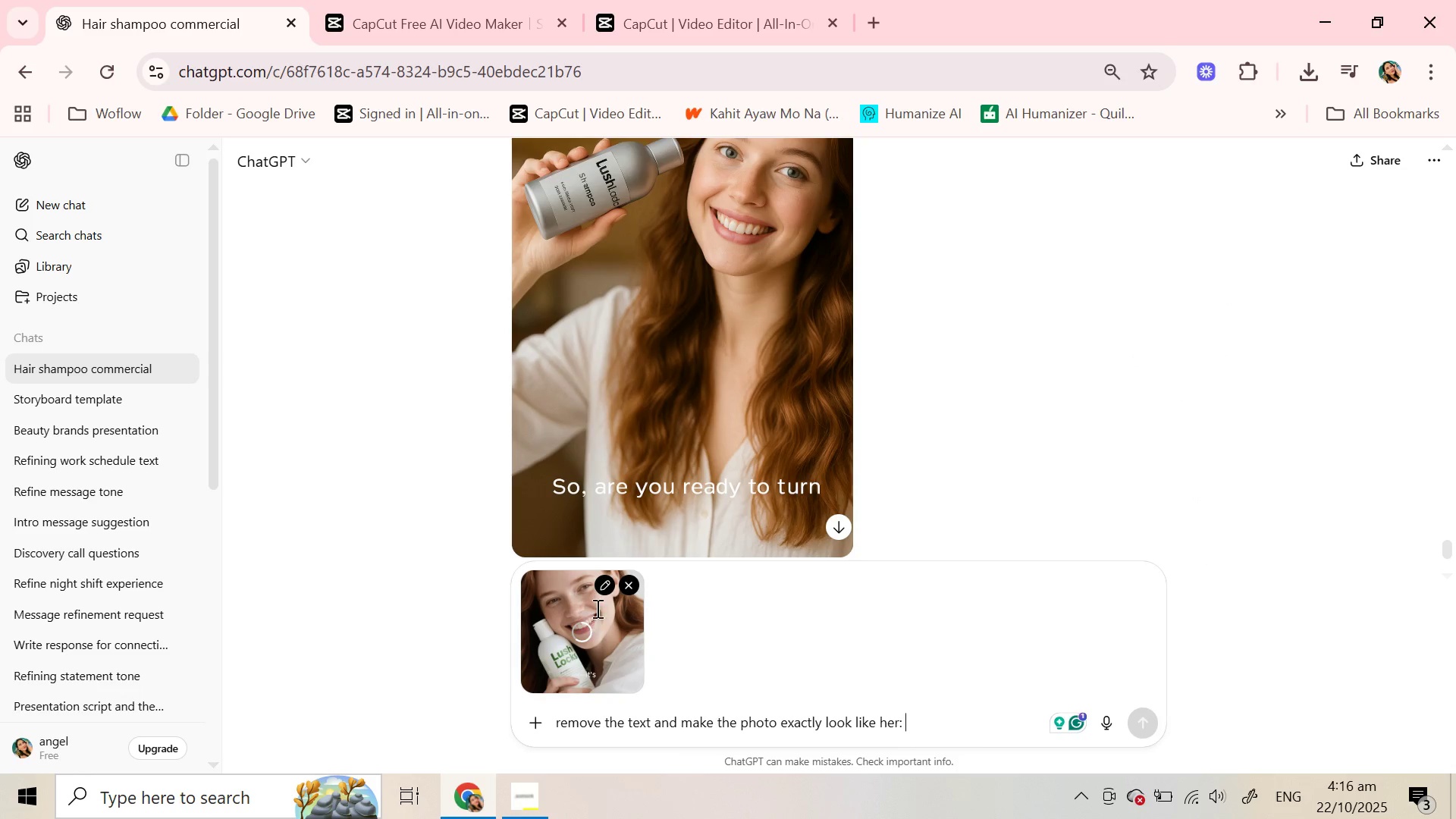 
left_click([1142, 715])
 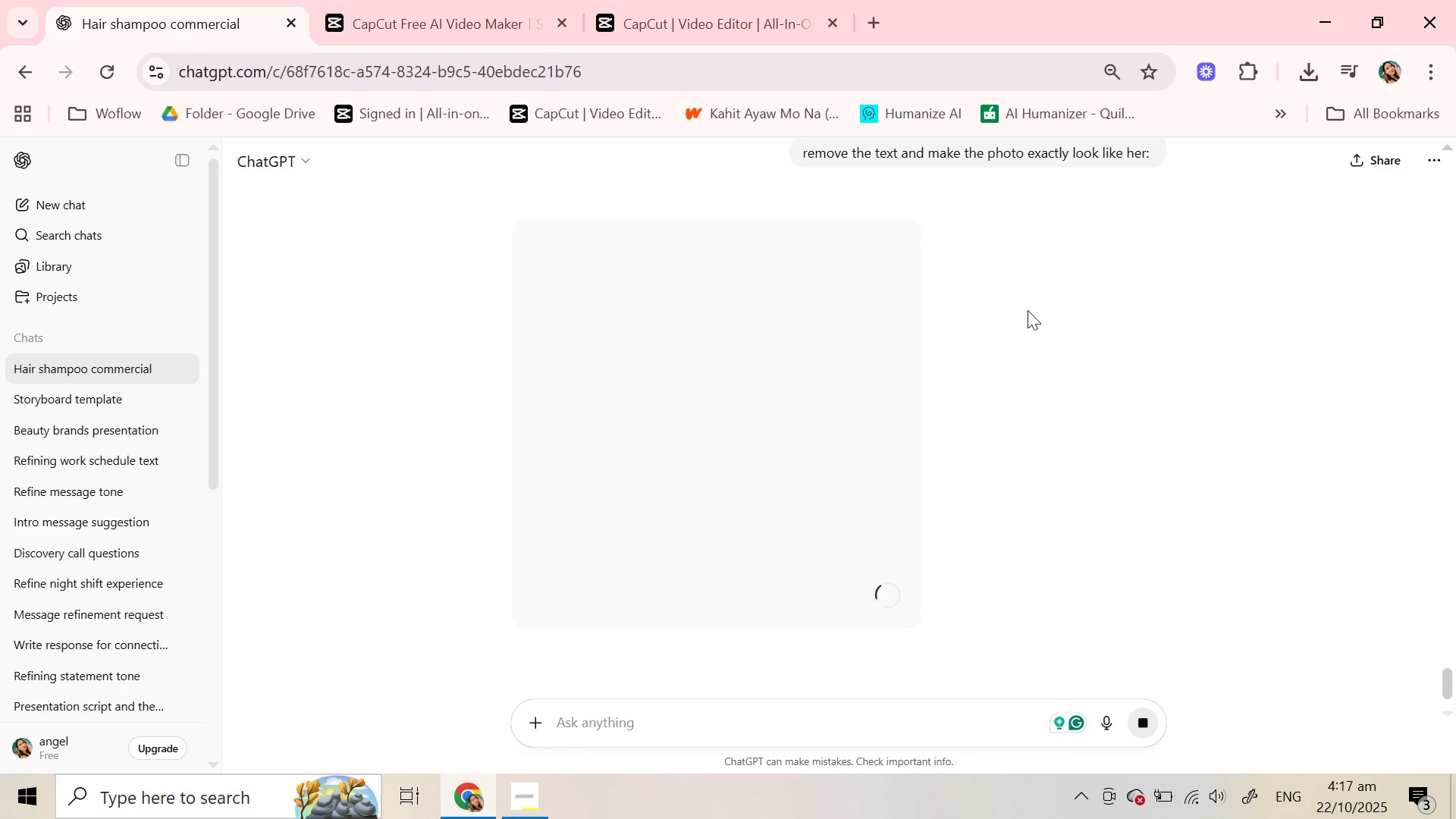 
wait(24.35)
 